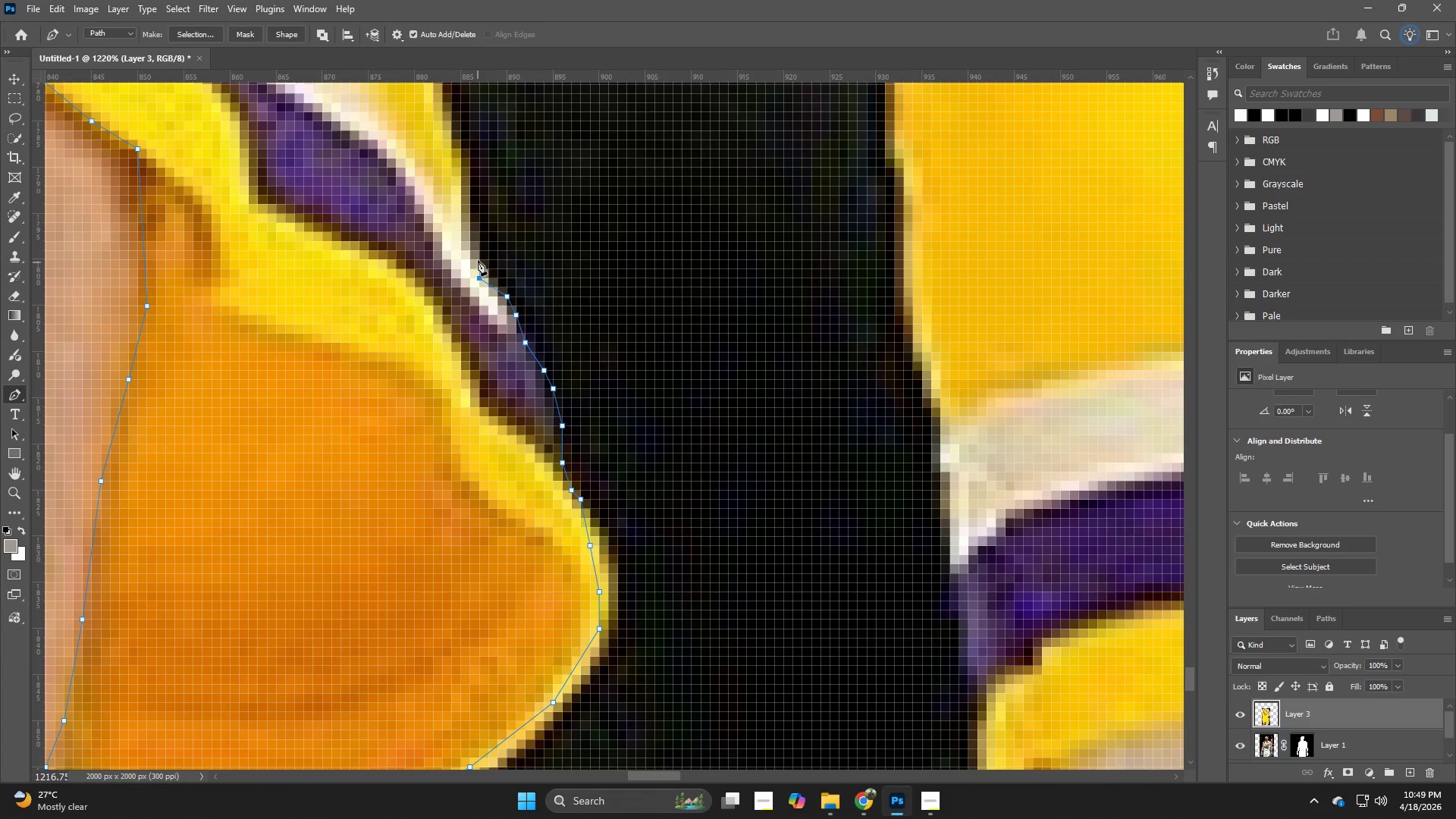 
left_click([478, 255])
 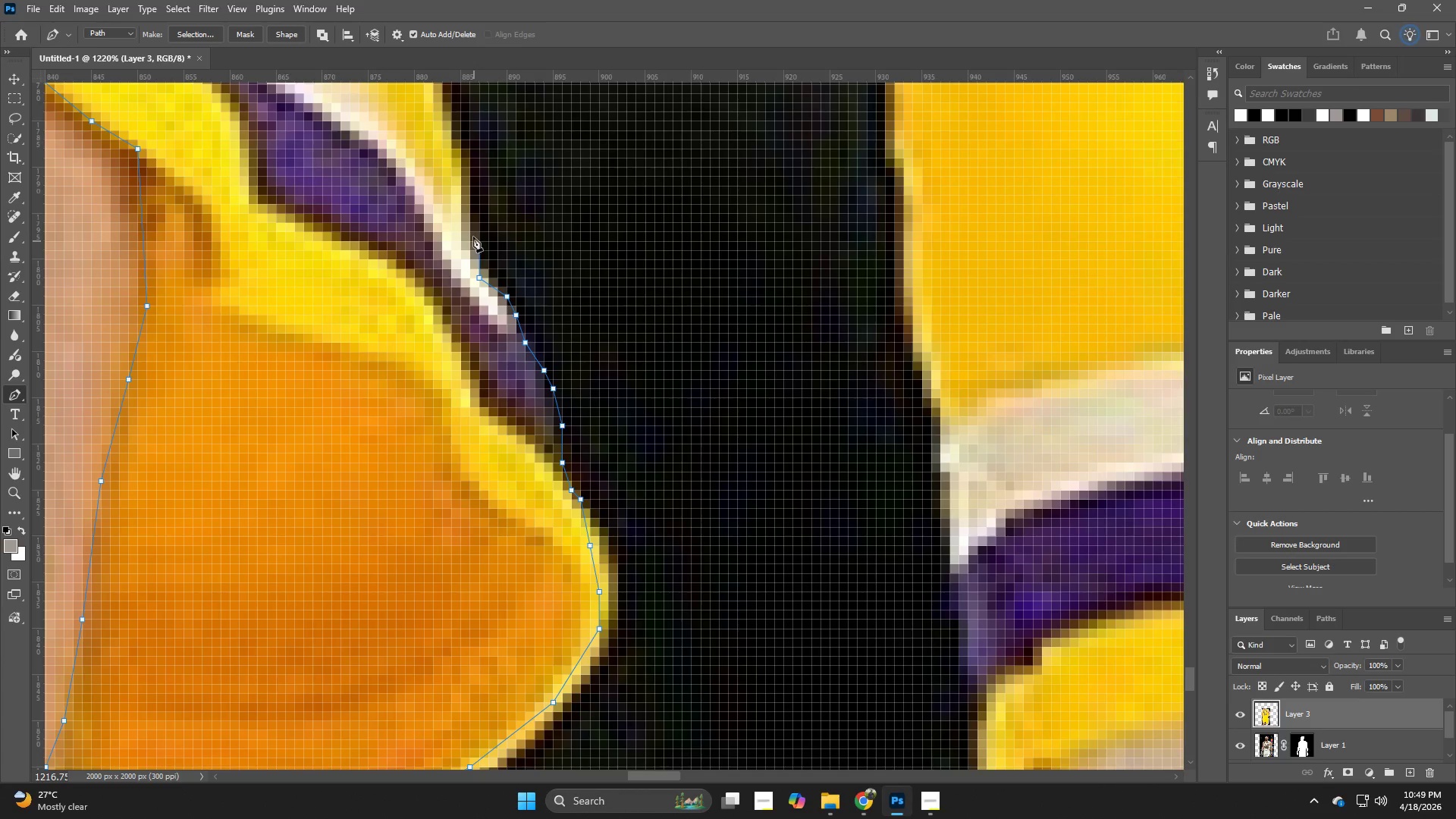 
left_click_drag(start_coordinate=[472, 227], to_coordinate=[471, 221])
 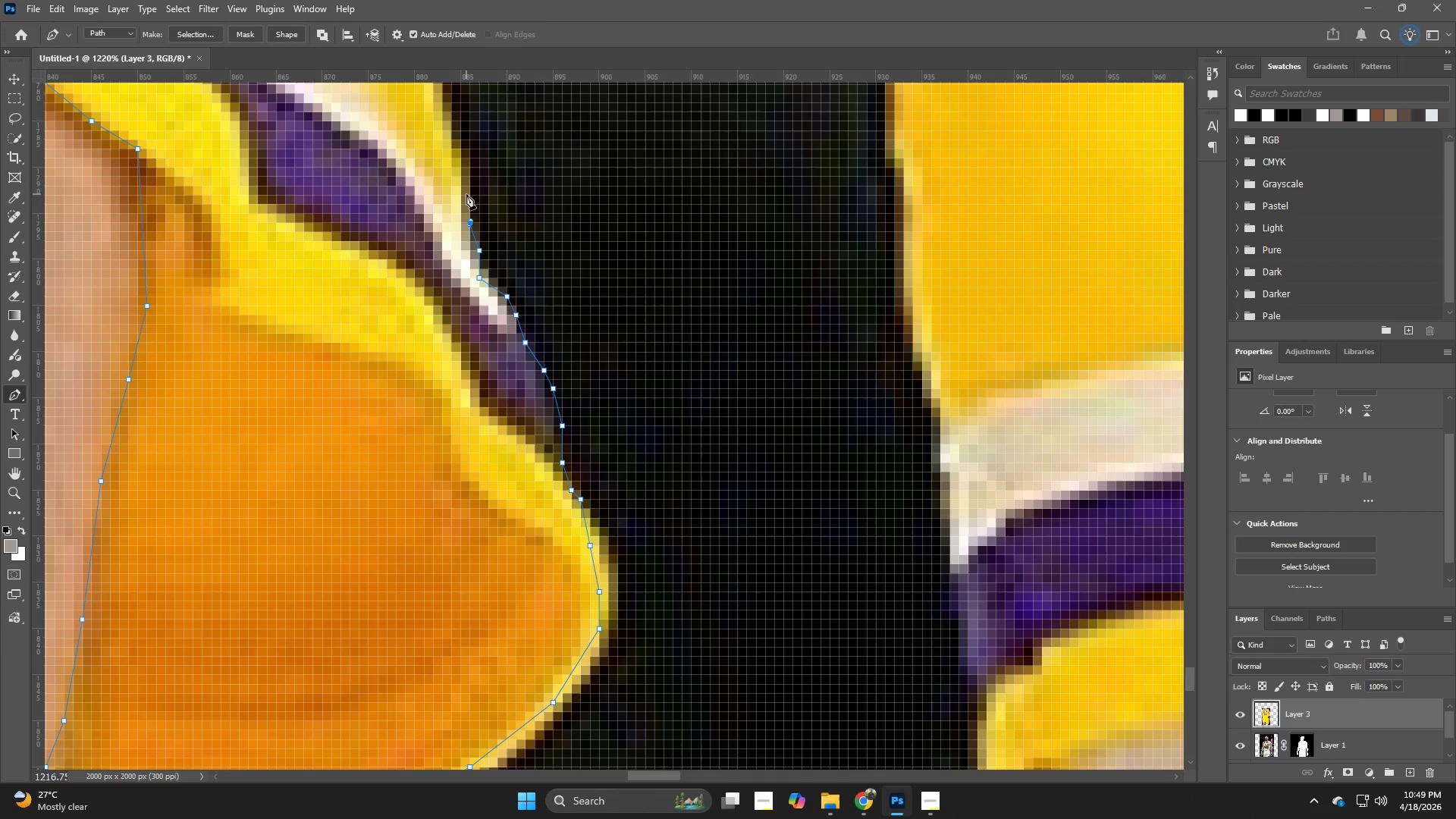 
left_click_drag(start_coordinate=[466, 191], to_coordinate=[466, 186])
 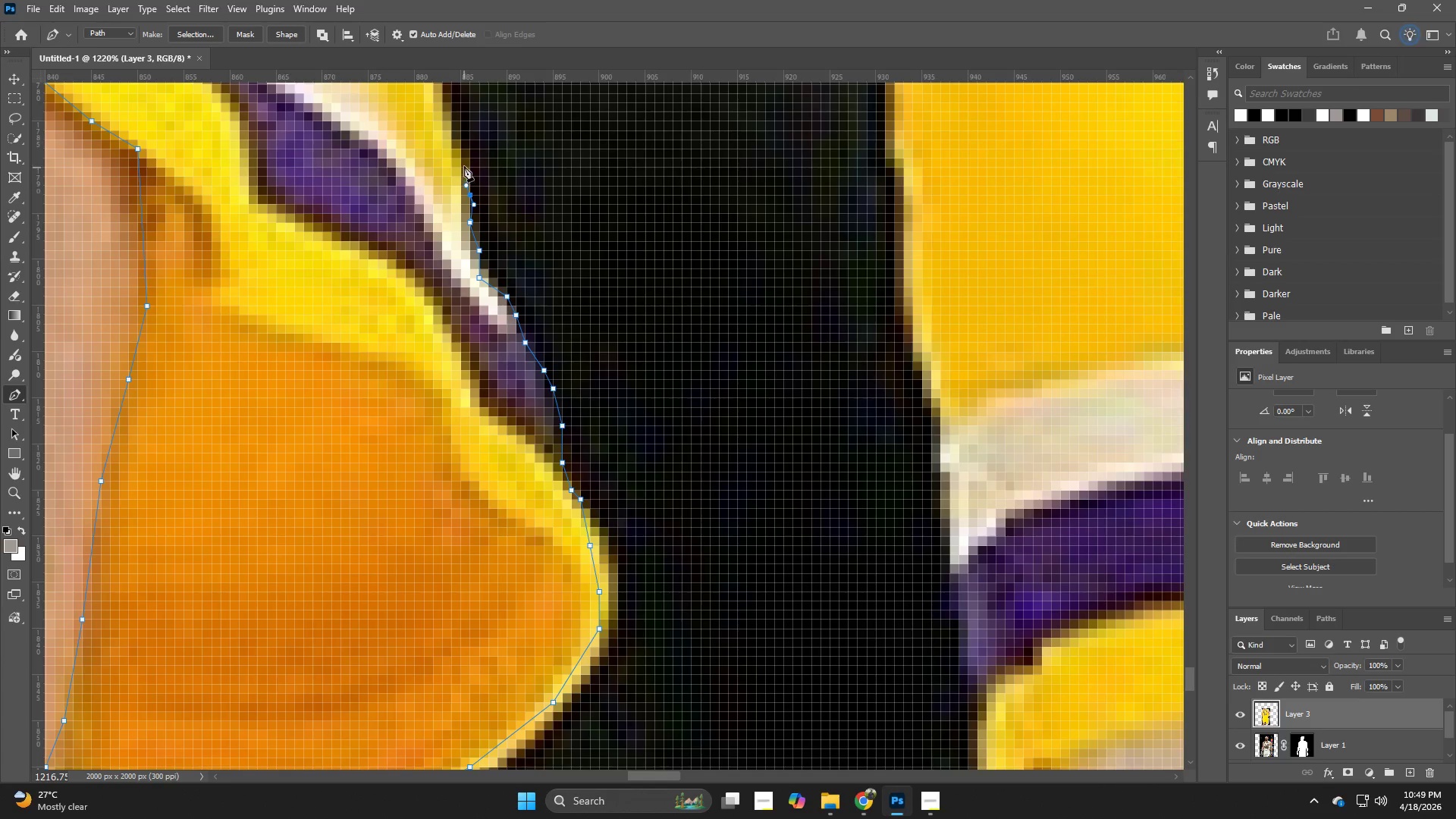 
triple_click([464, 166])
 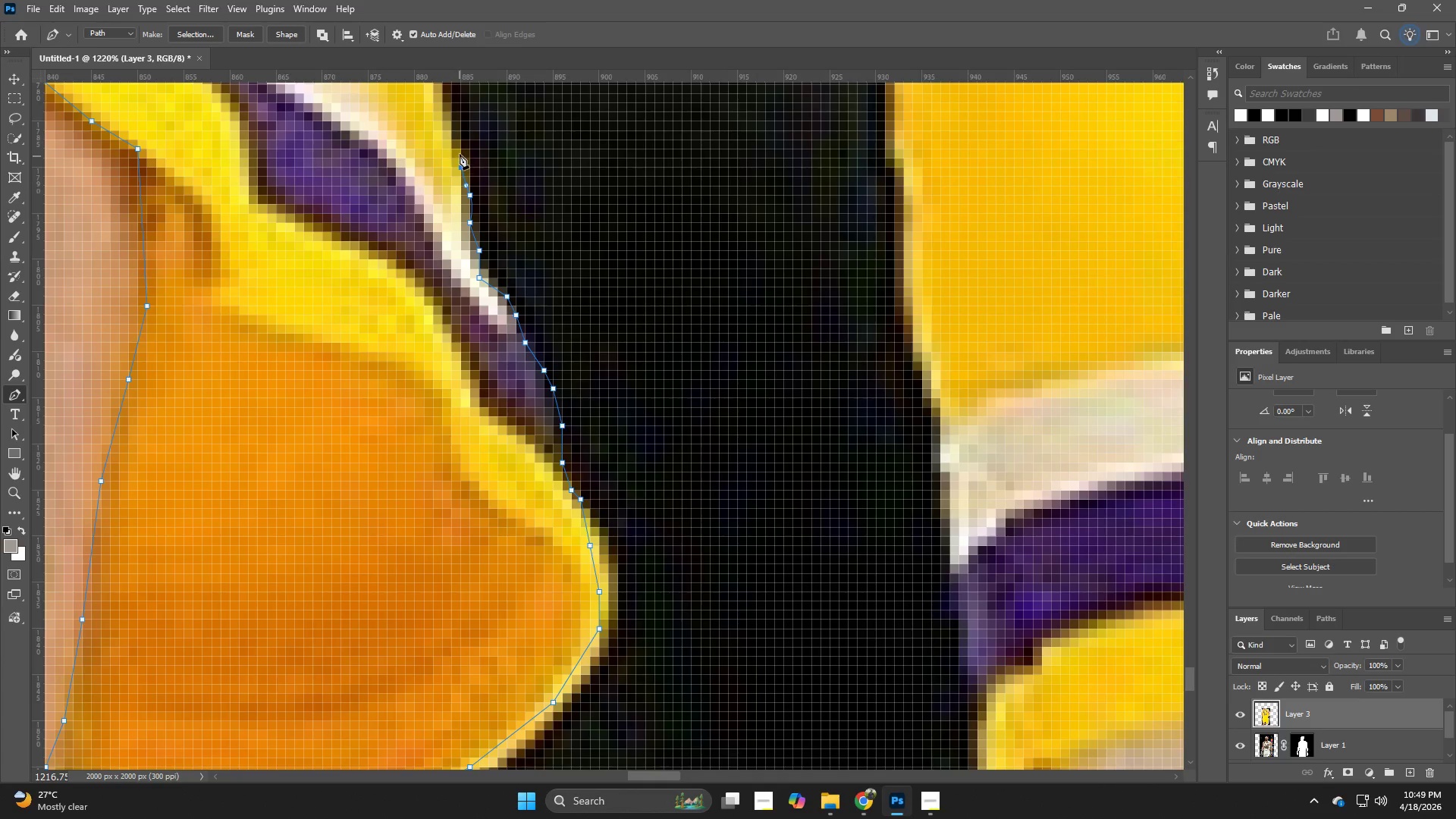 
triple_click([460, 151])
 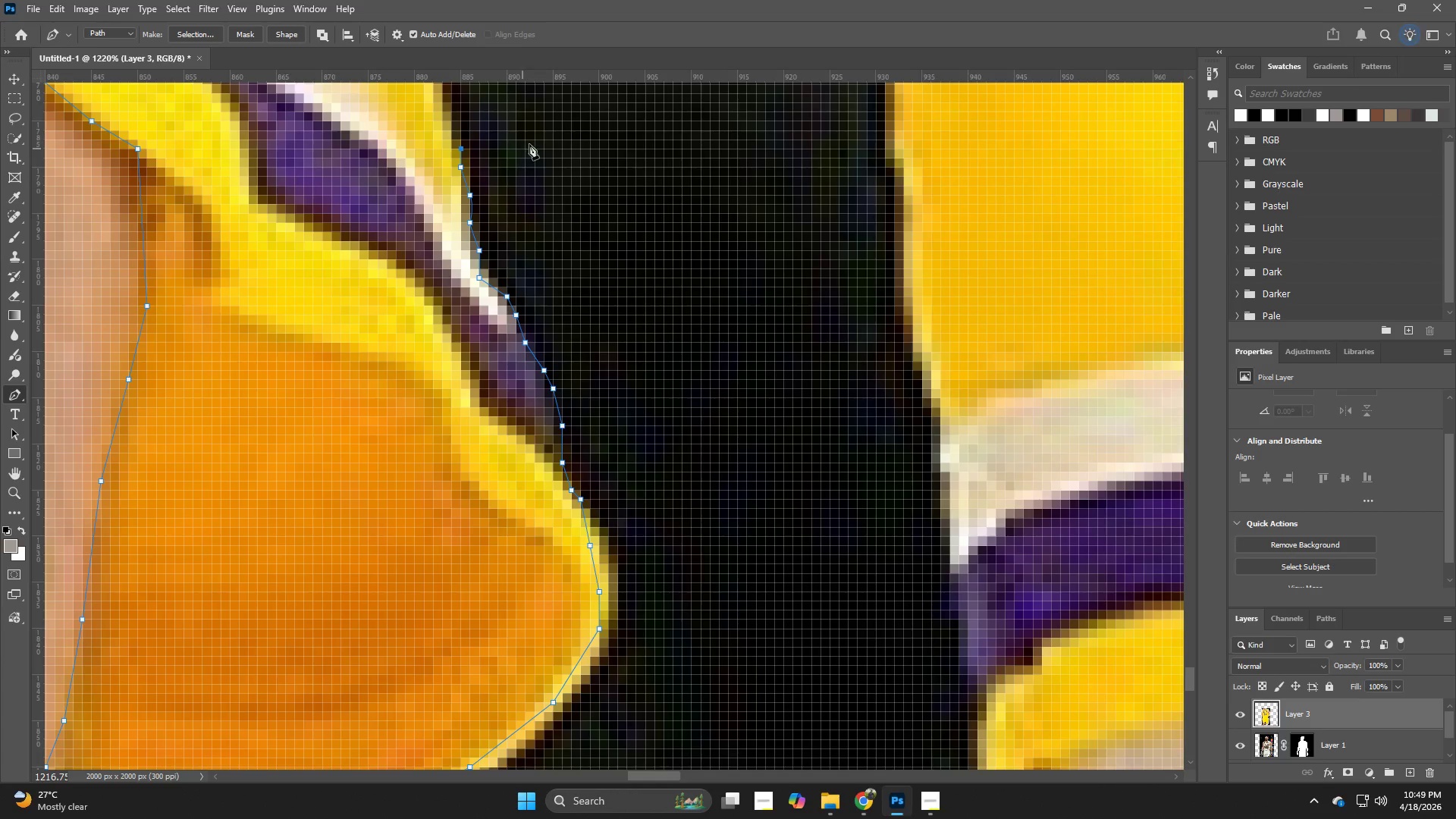 
hold_key(key=Space, duration=0.58)
 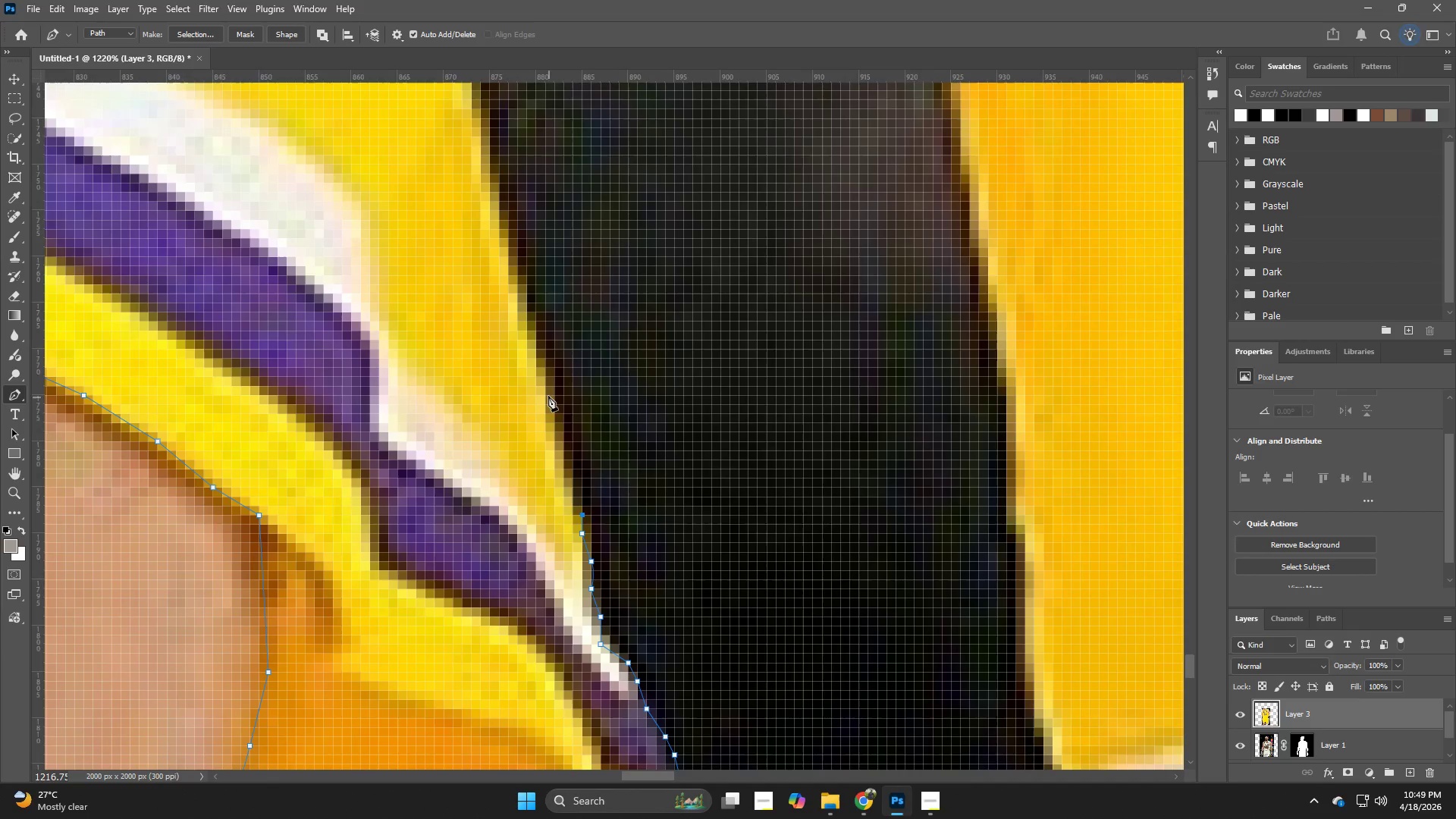 
left_click_drag(start_coordinate=[529, 144], to_coordinate=[635, 458])
 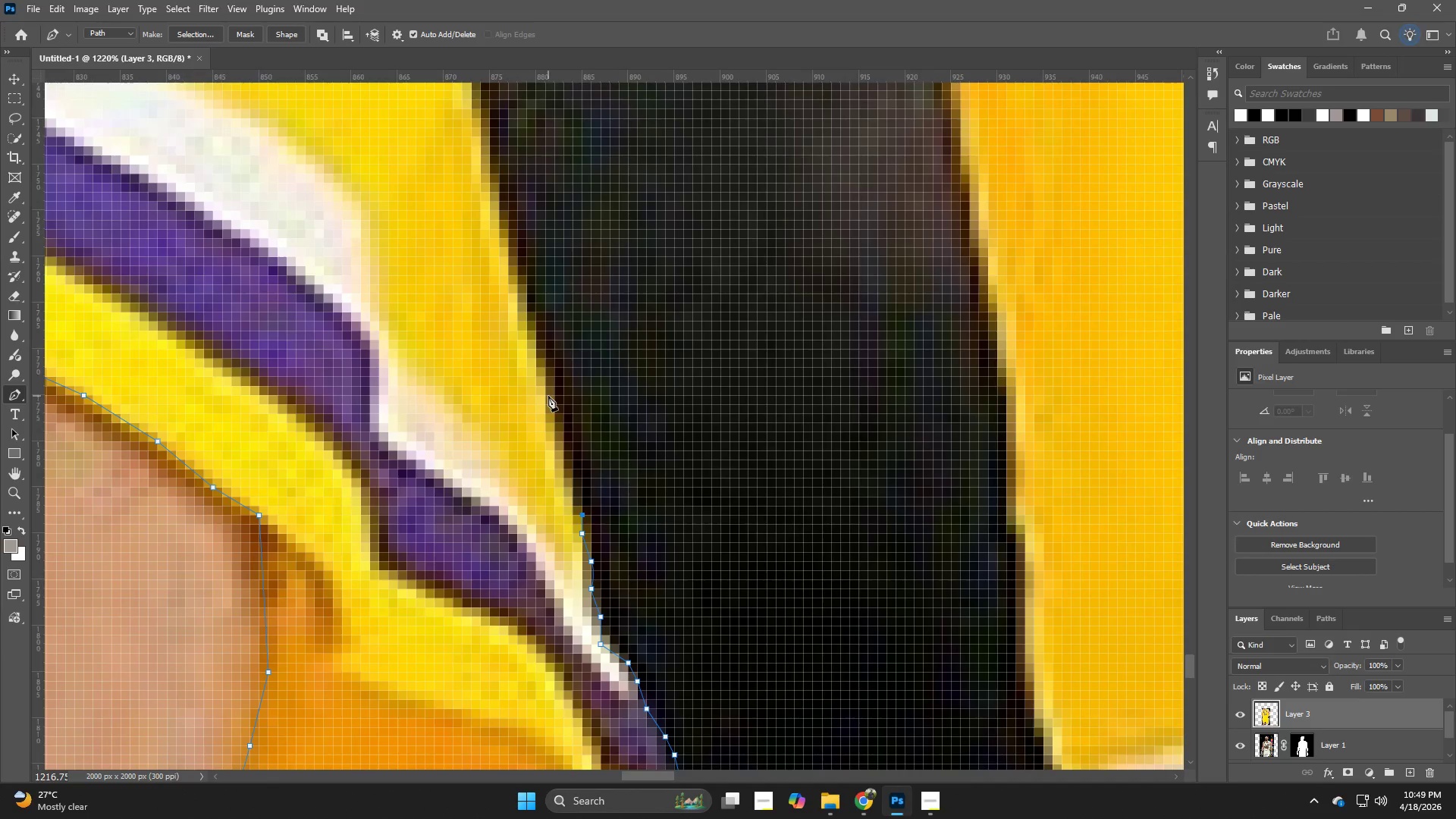 
left_click([548, 395])
 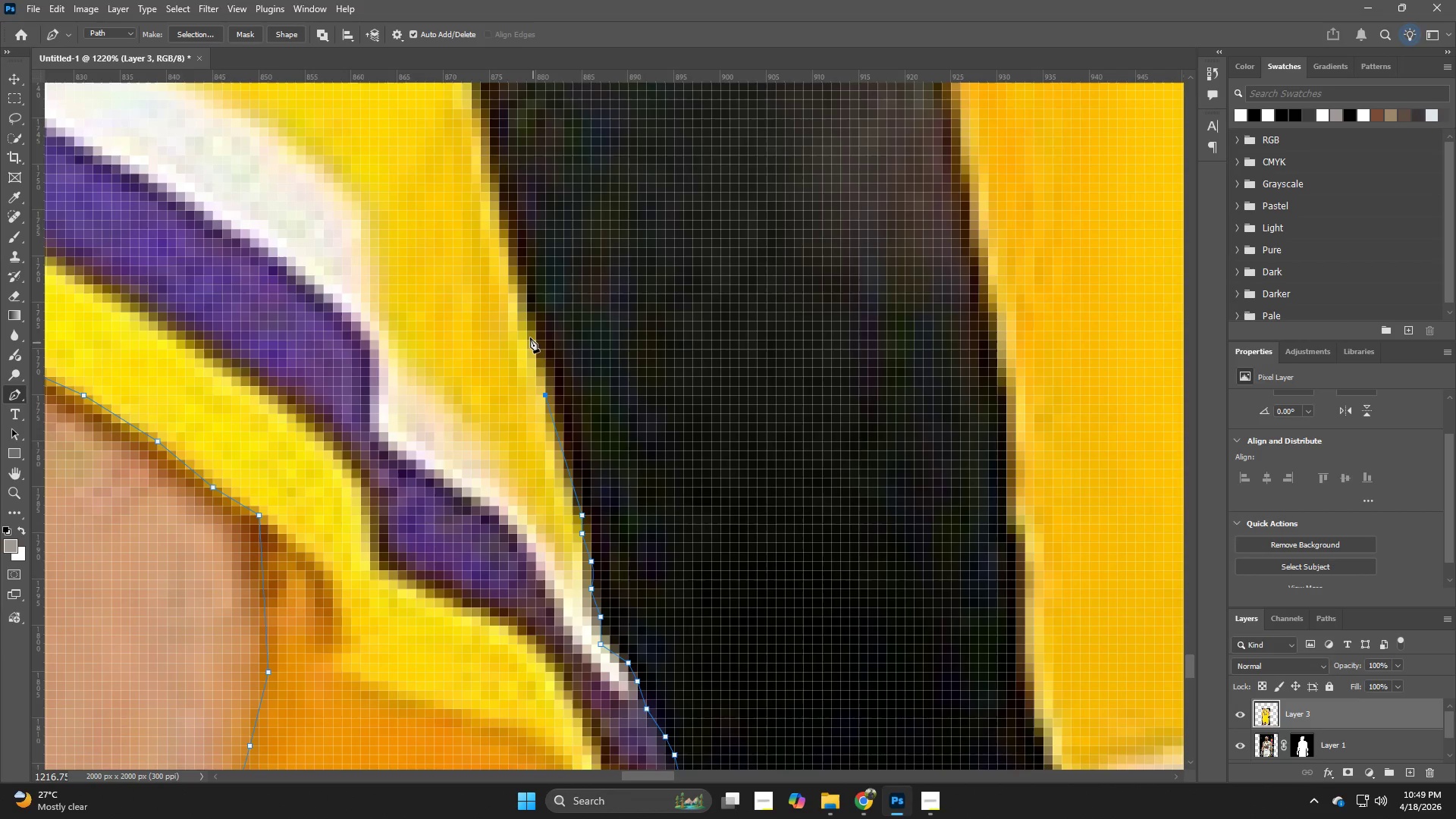 
left_click([530, 337])
 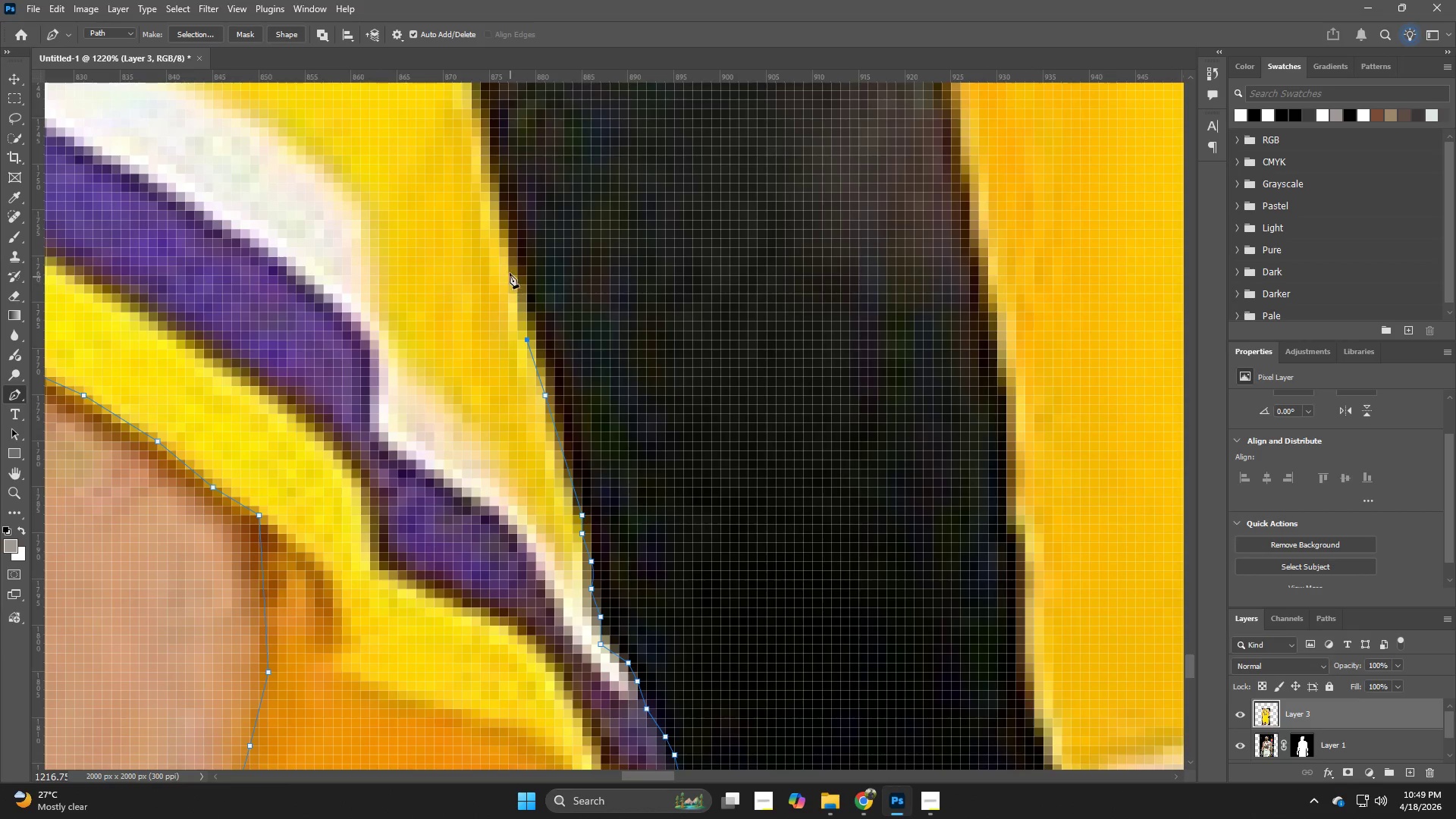 
left_click([508, 265])
 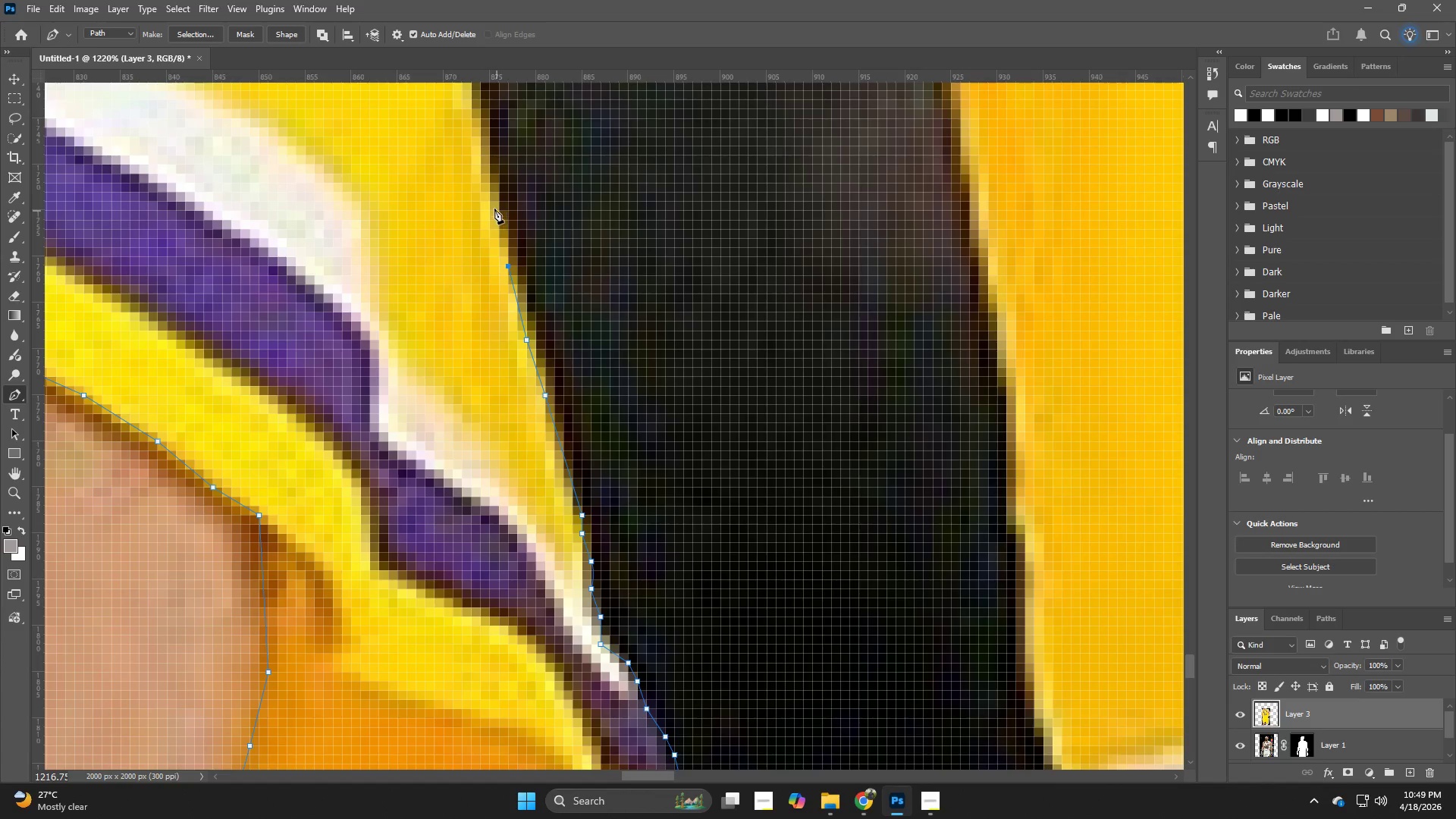 
left_click_drag(start_coordinate=[493, 206], to_coordinate=[493, 202])
 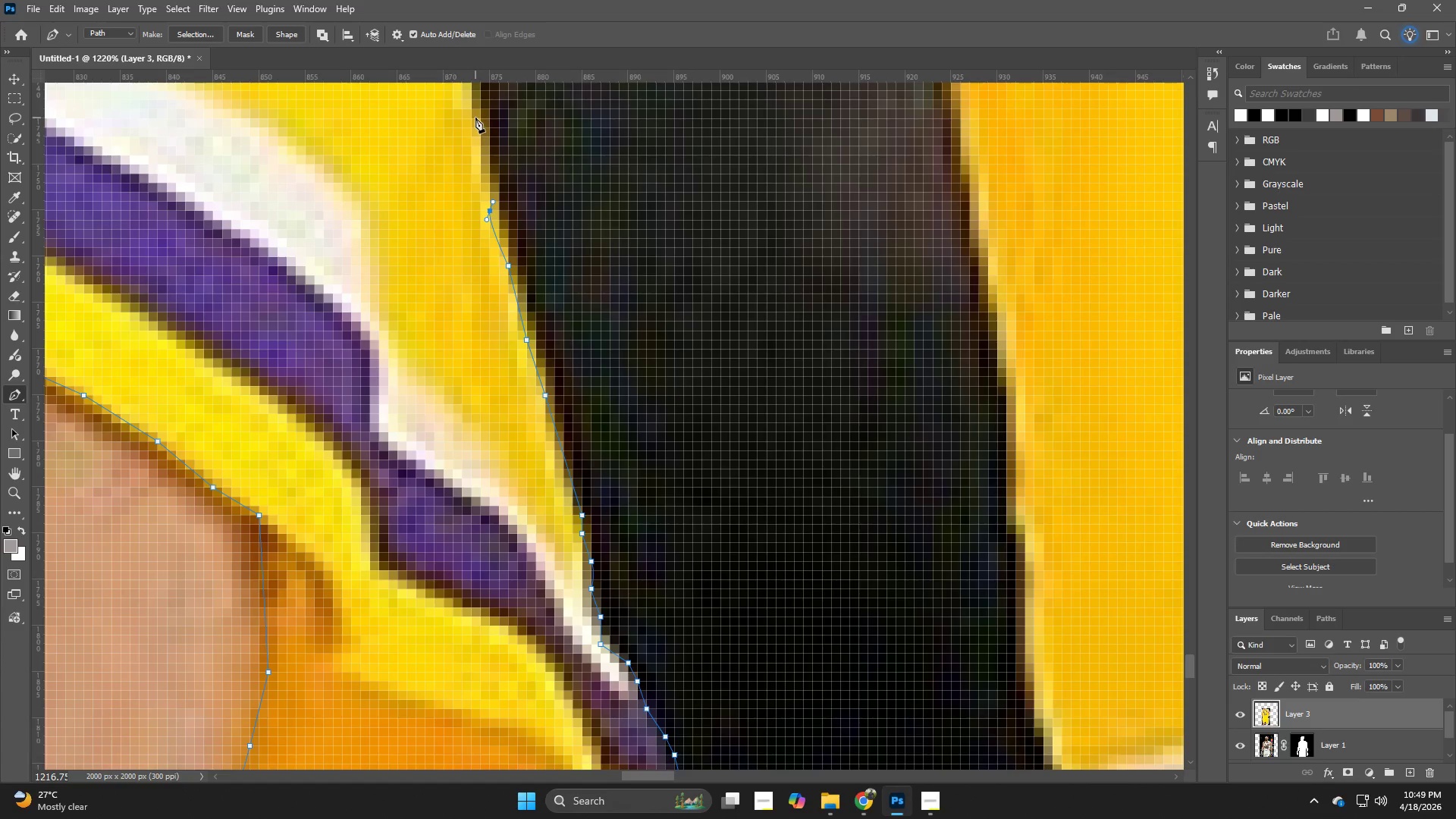 
left_click([478, 115])
 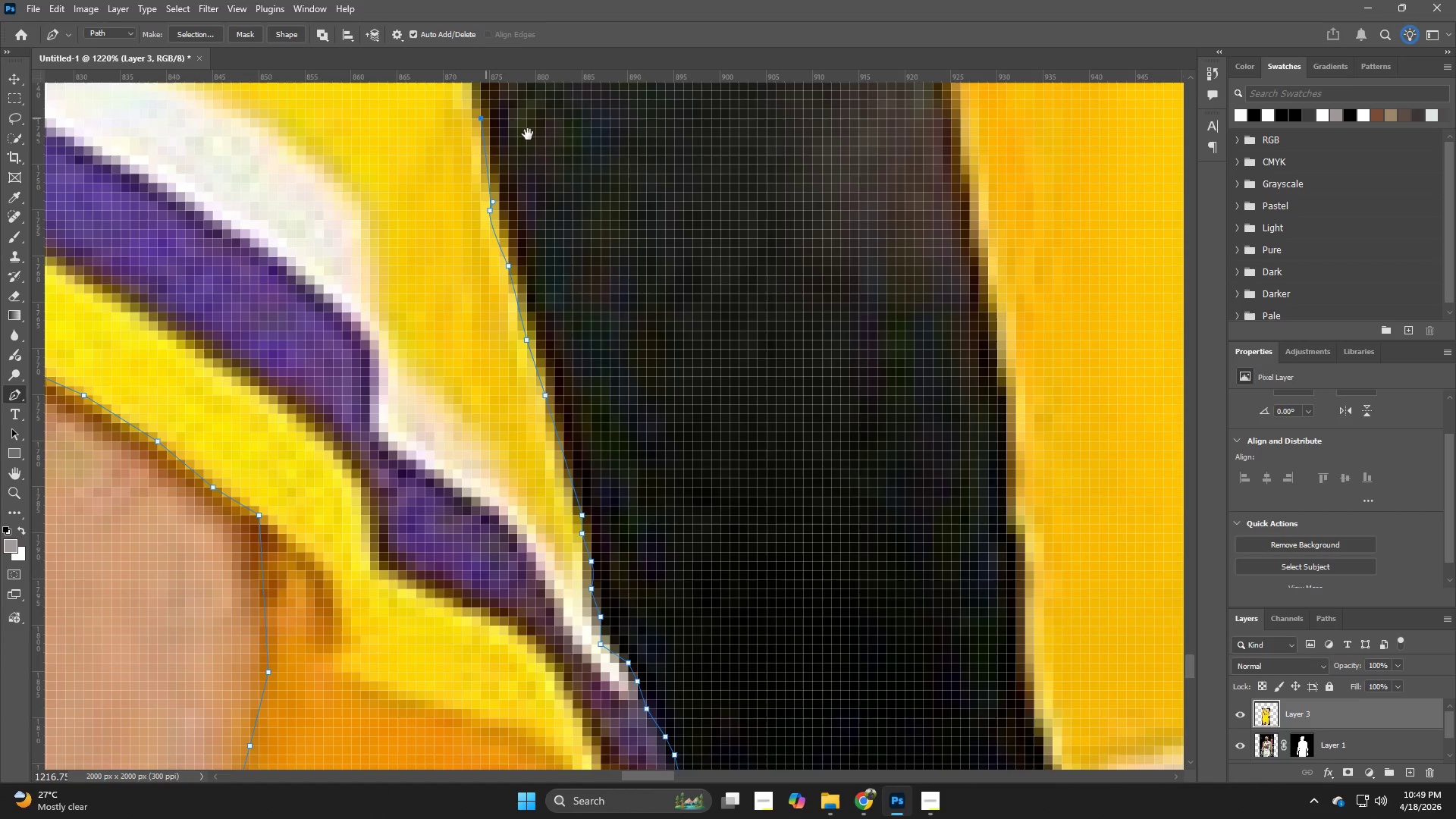 
hold_key(key=Space, duration=0.78)
 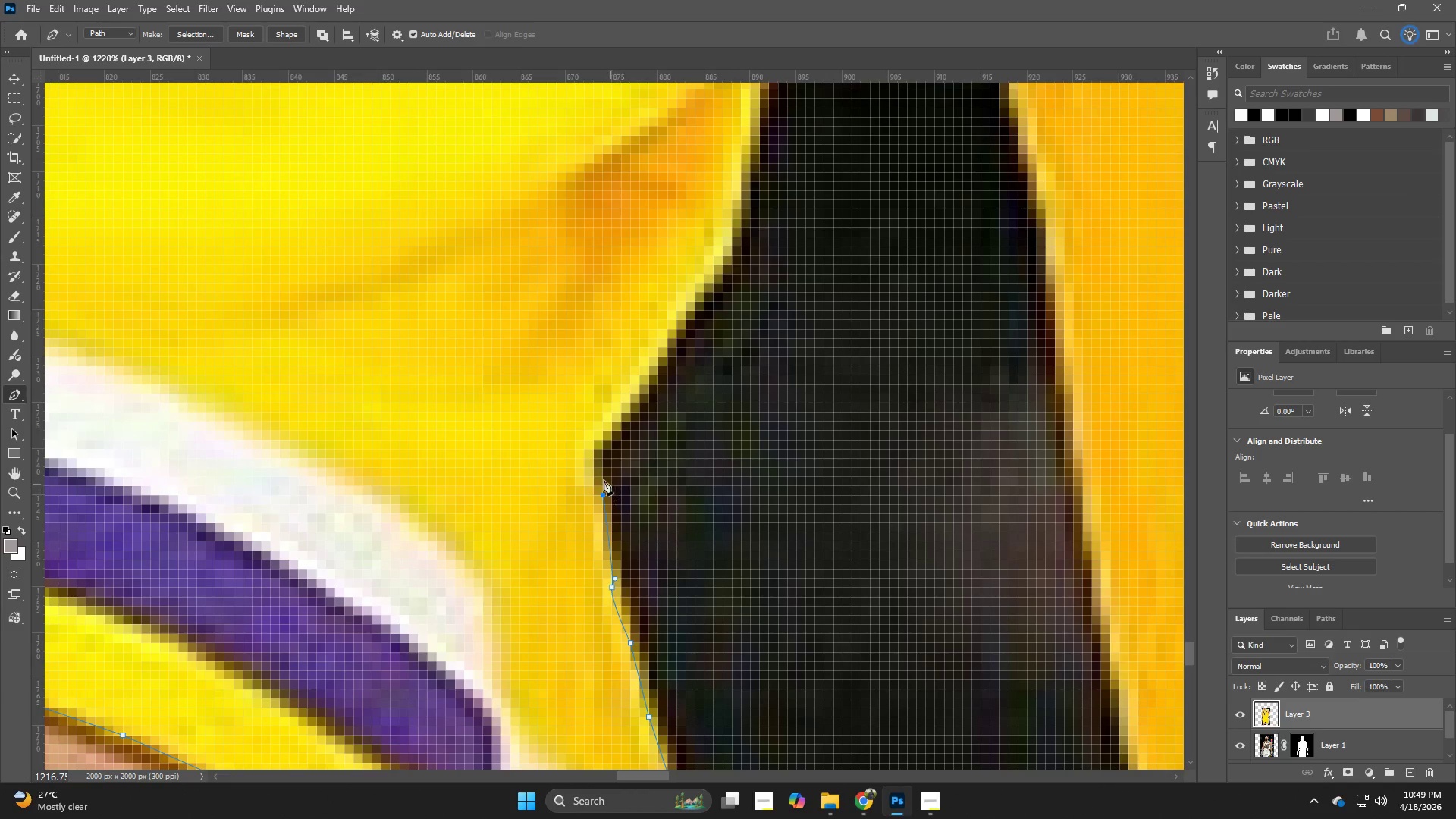 
left_click_drag(start_coordinate=[562, 141], to_coordinate=[684, 518])
 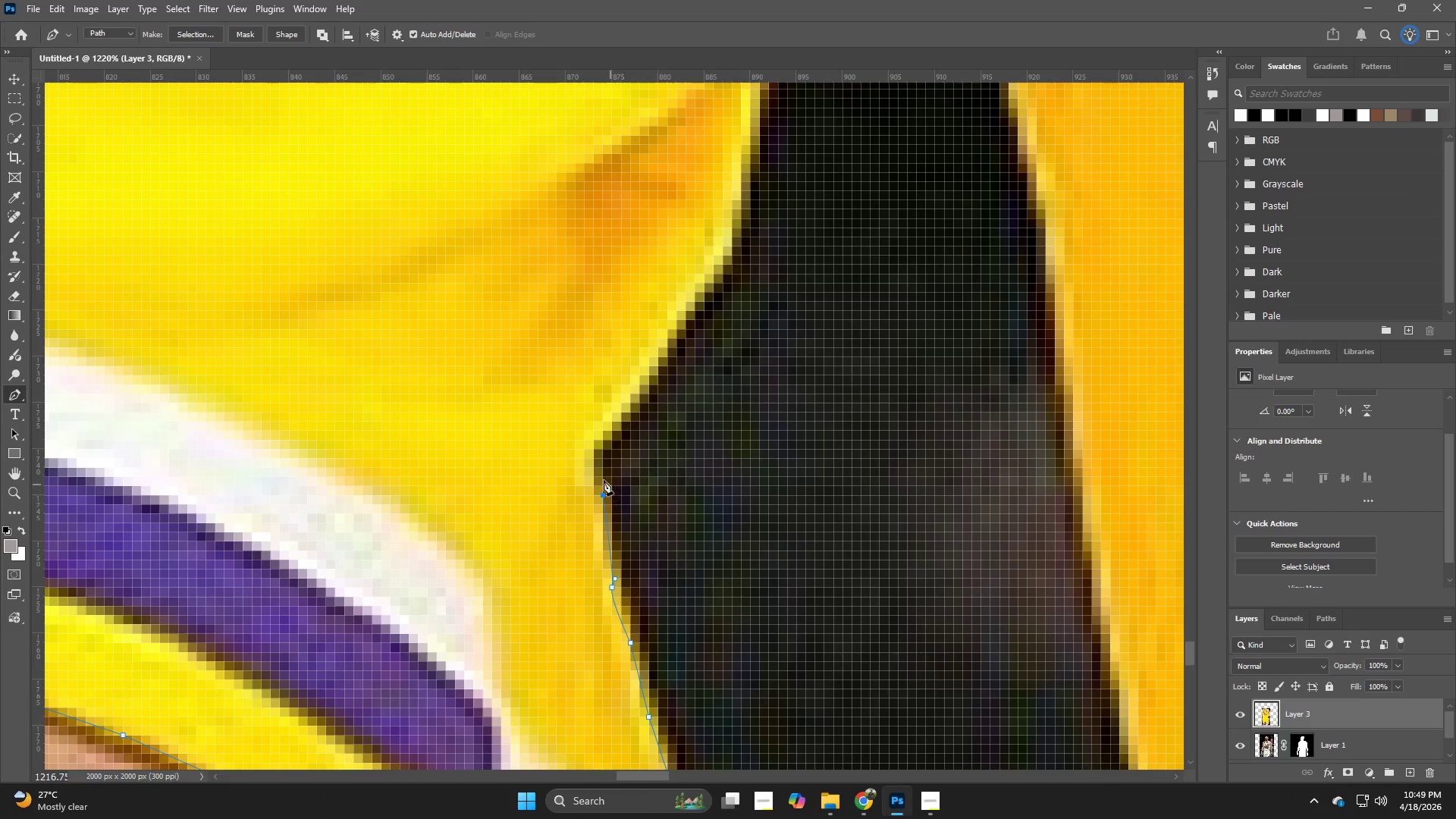 
hold_key(key=Space, duration=5.42)
 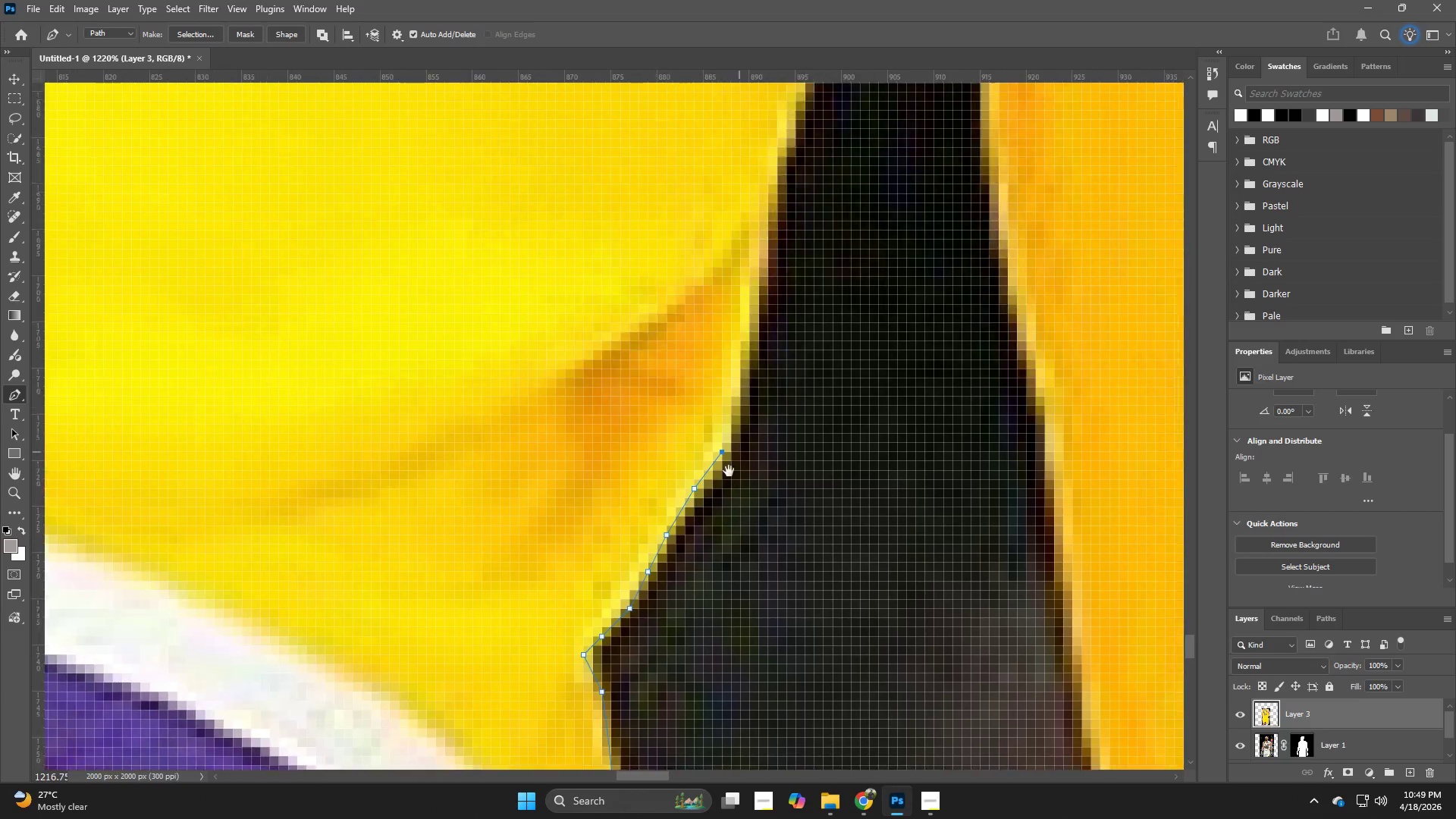 
left_click([588, 463])
 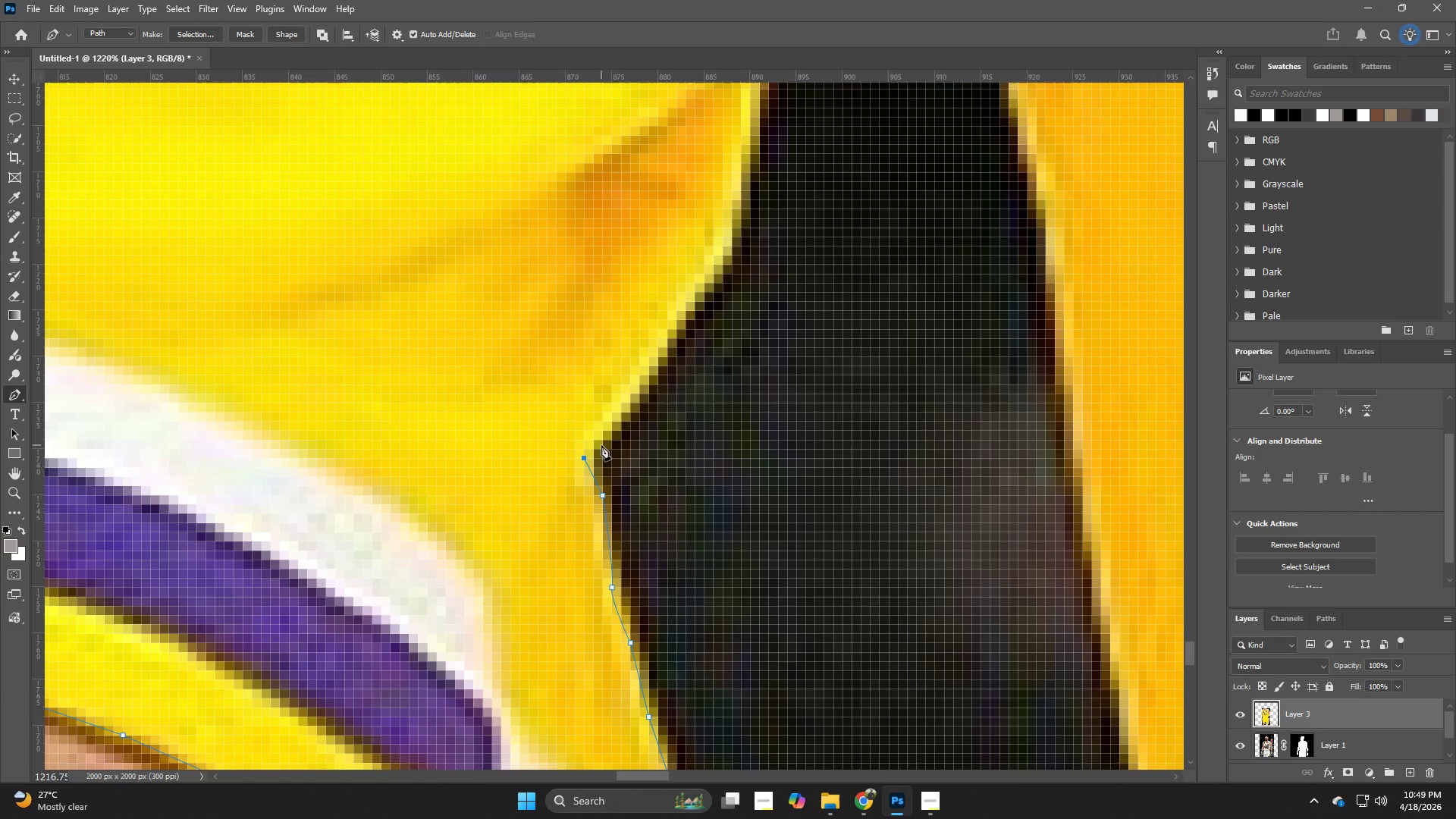 
left_click([601, 438])
 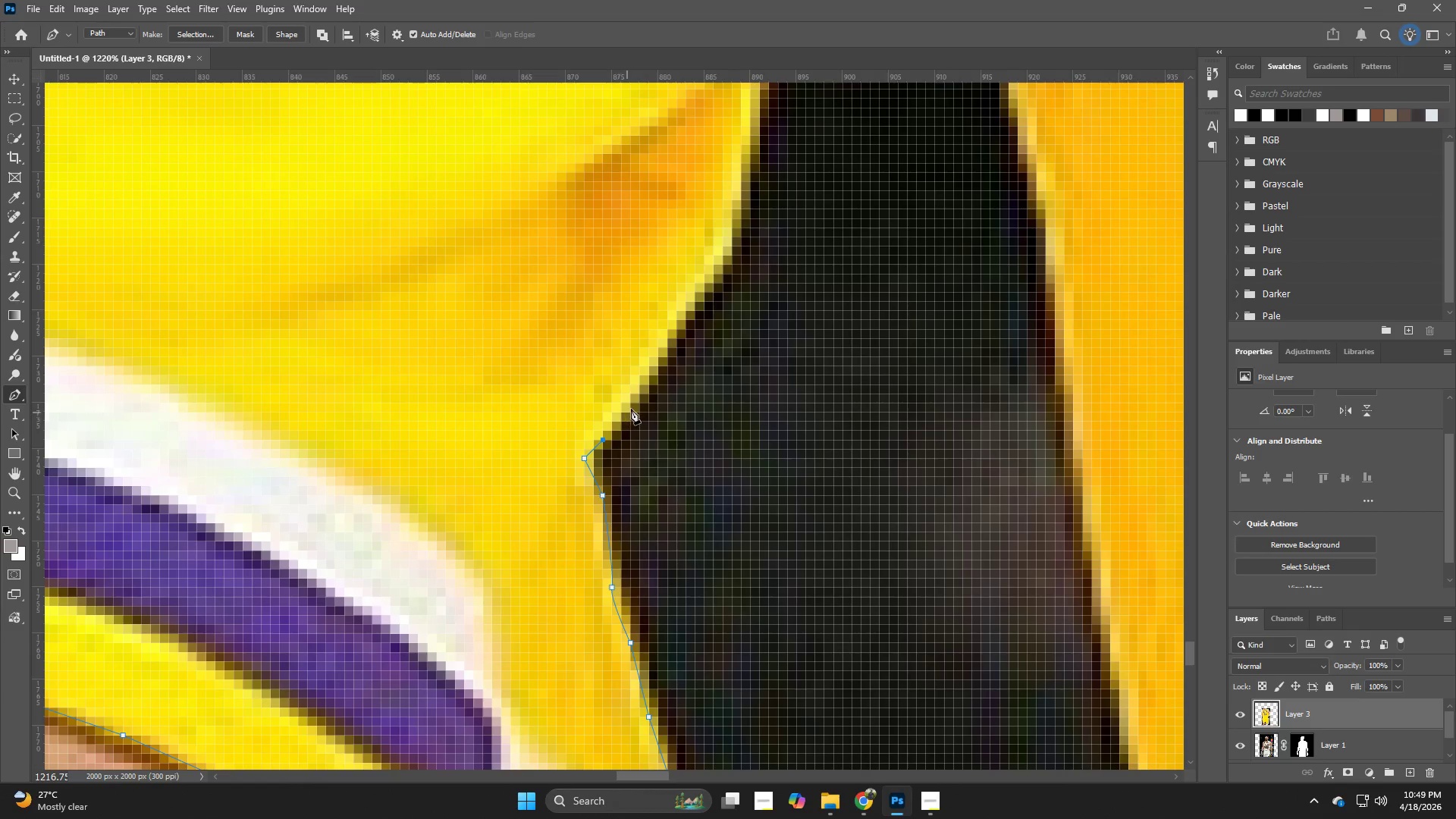 
left_click([632, 408])
 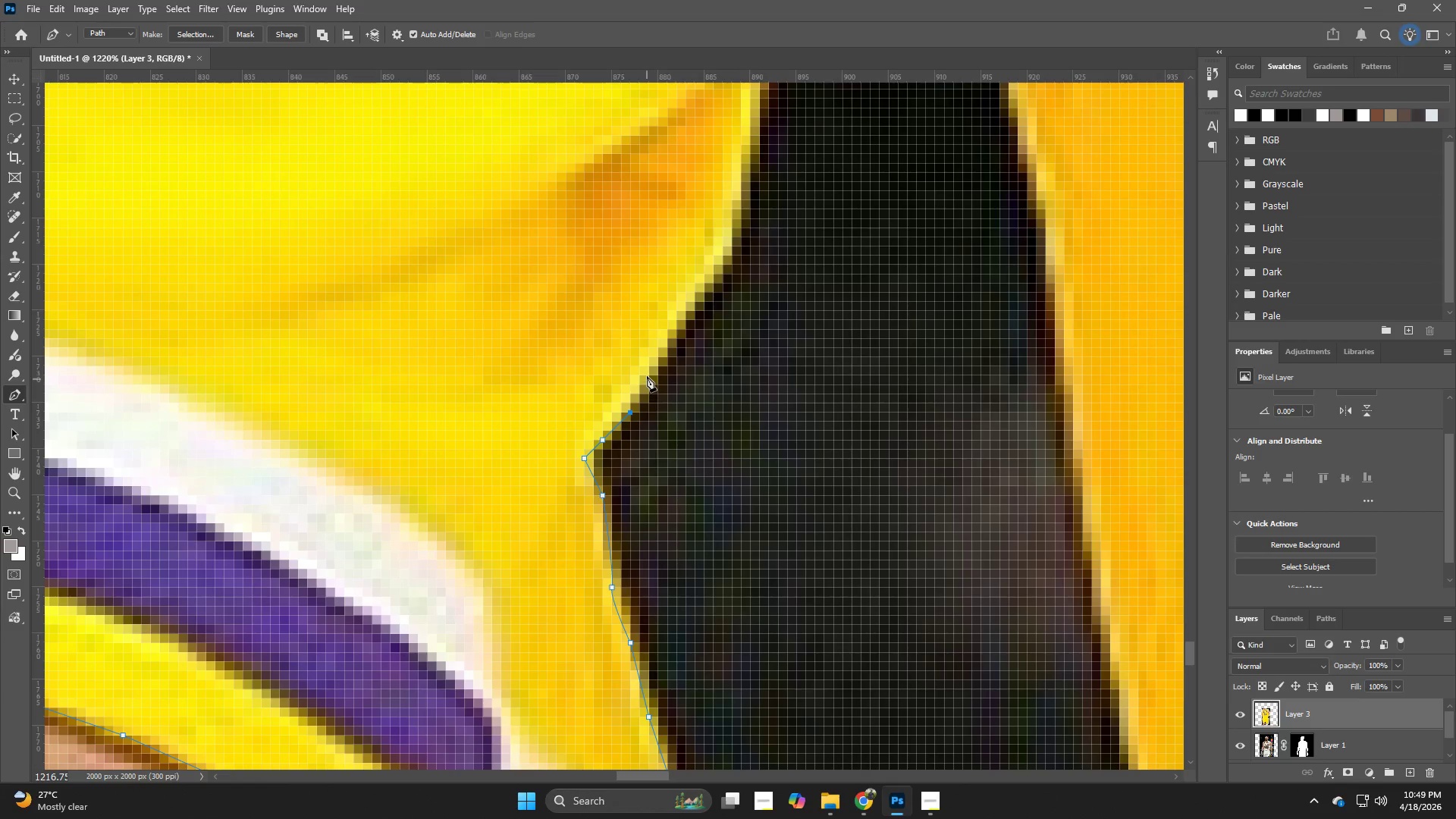 
left_click([648, 375])
 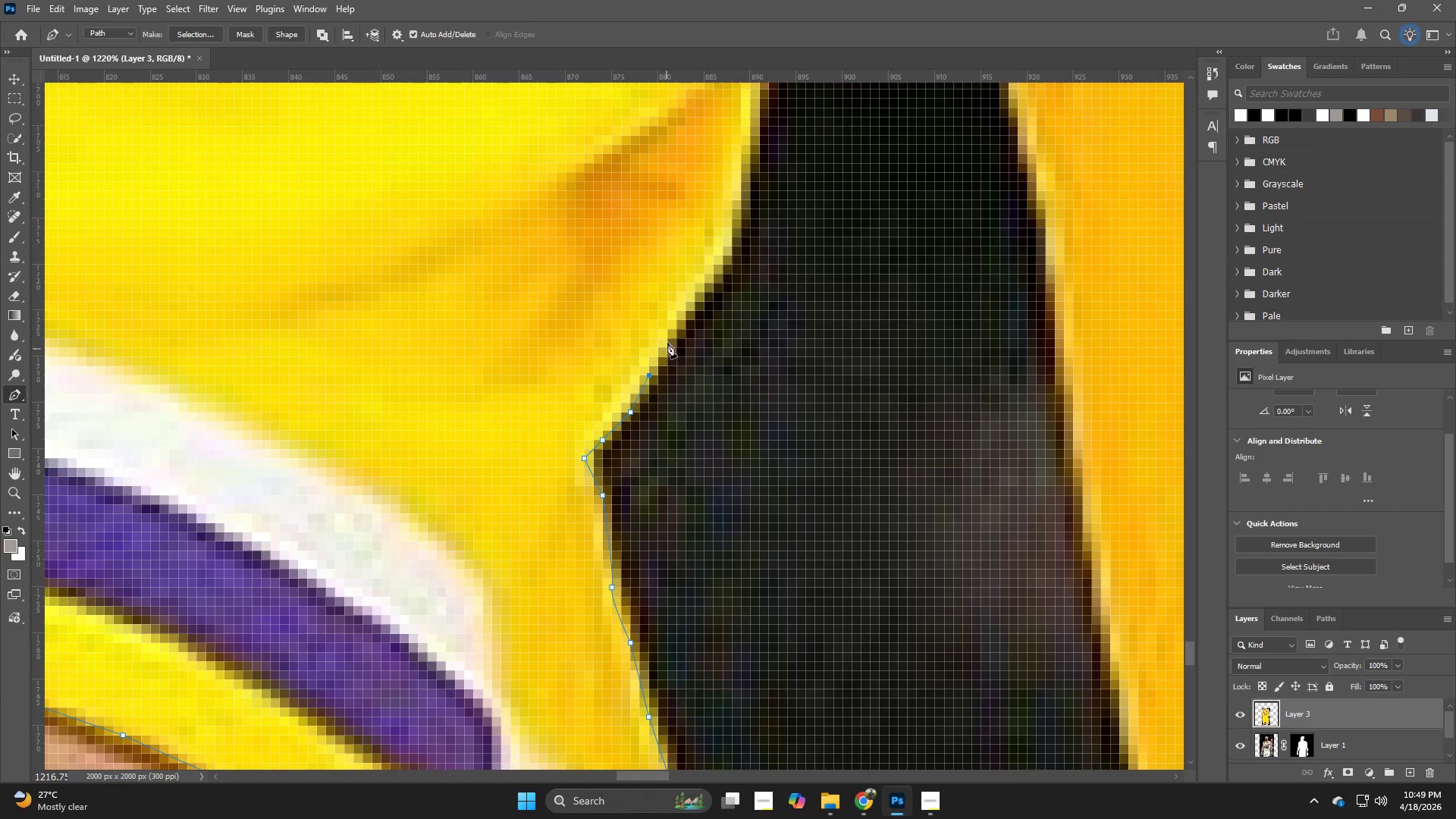 
left_click([669, 335])
 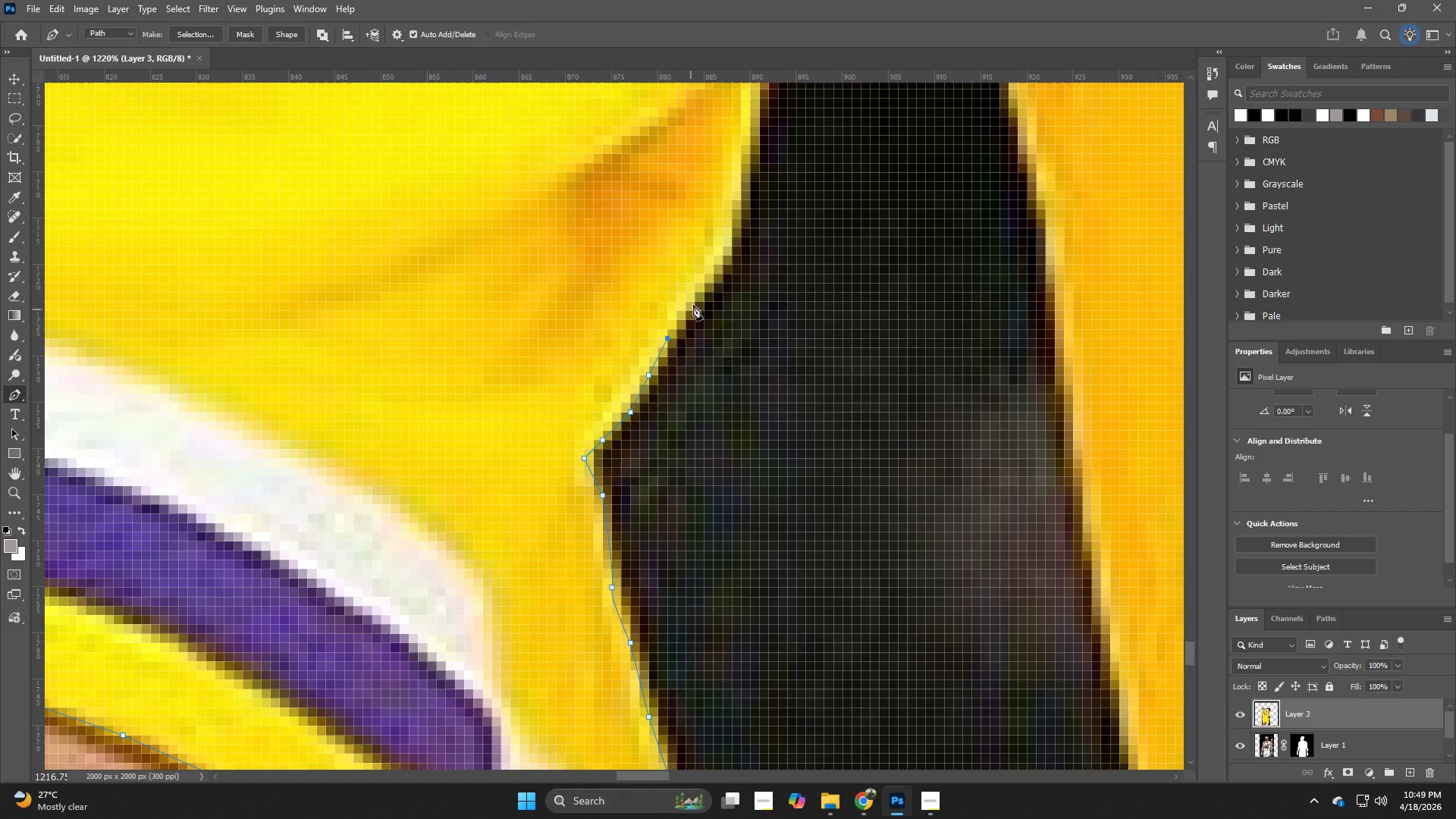 
left_click([697, 297])
 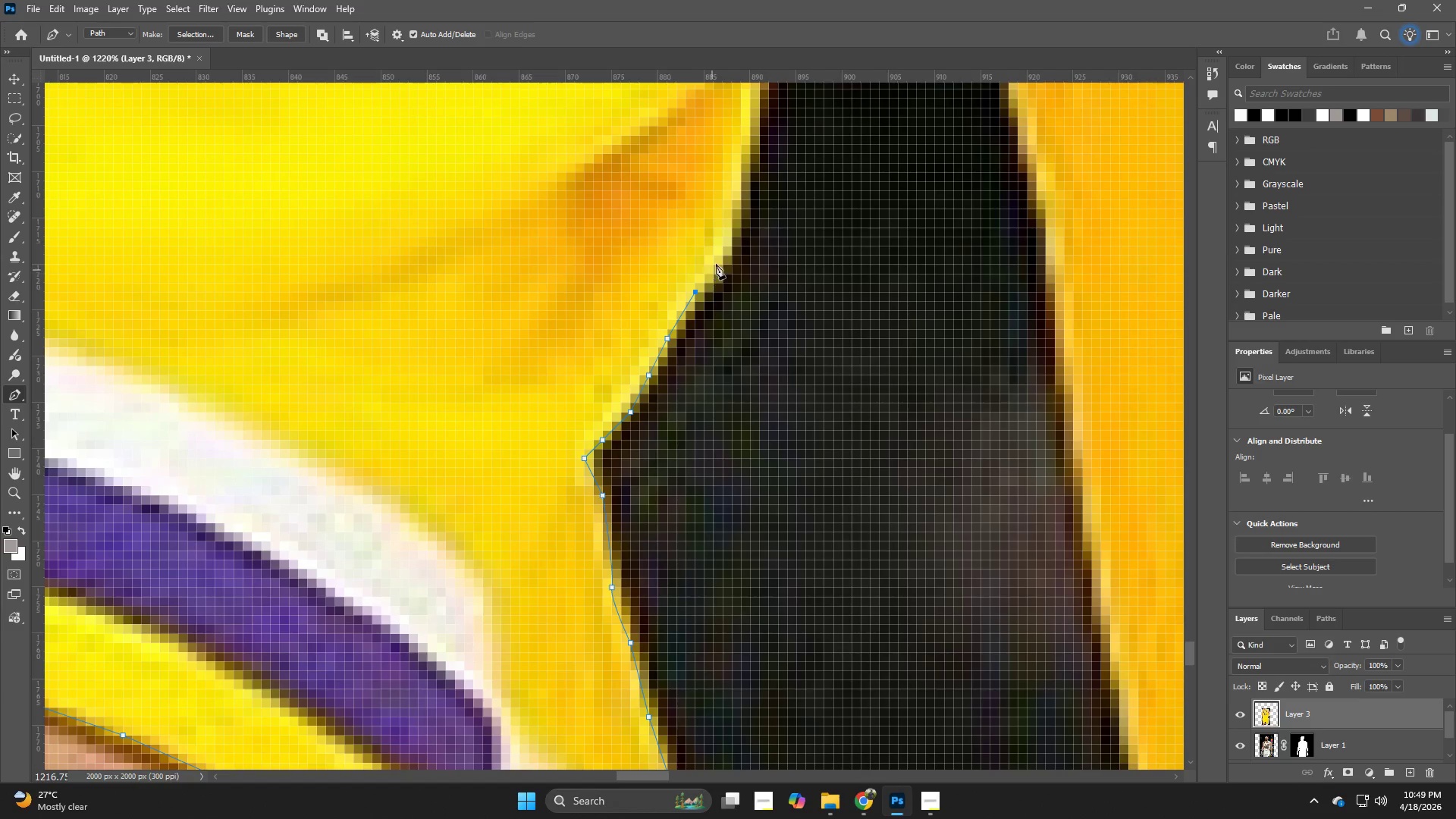 
left_click([721, 254])
 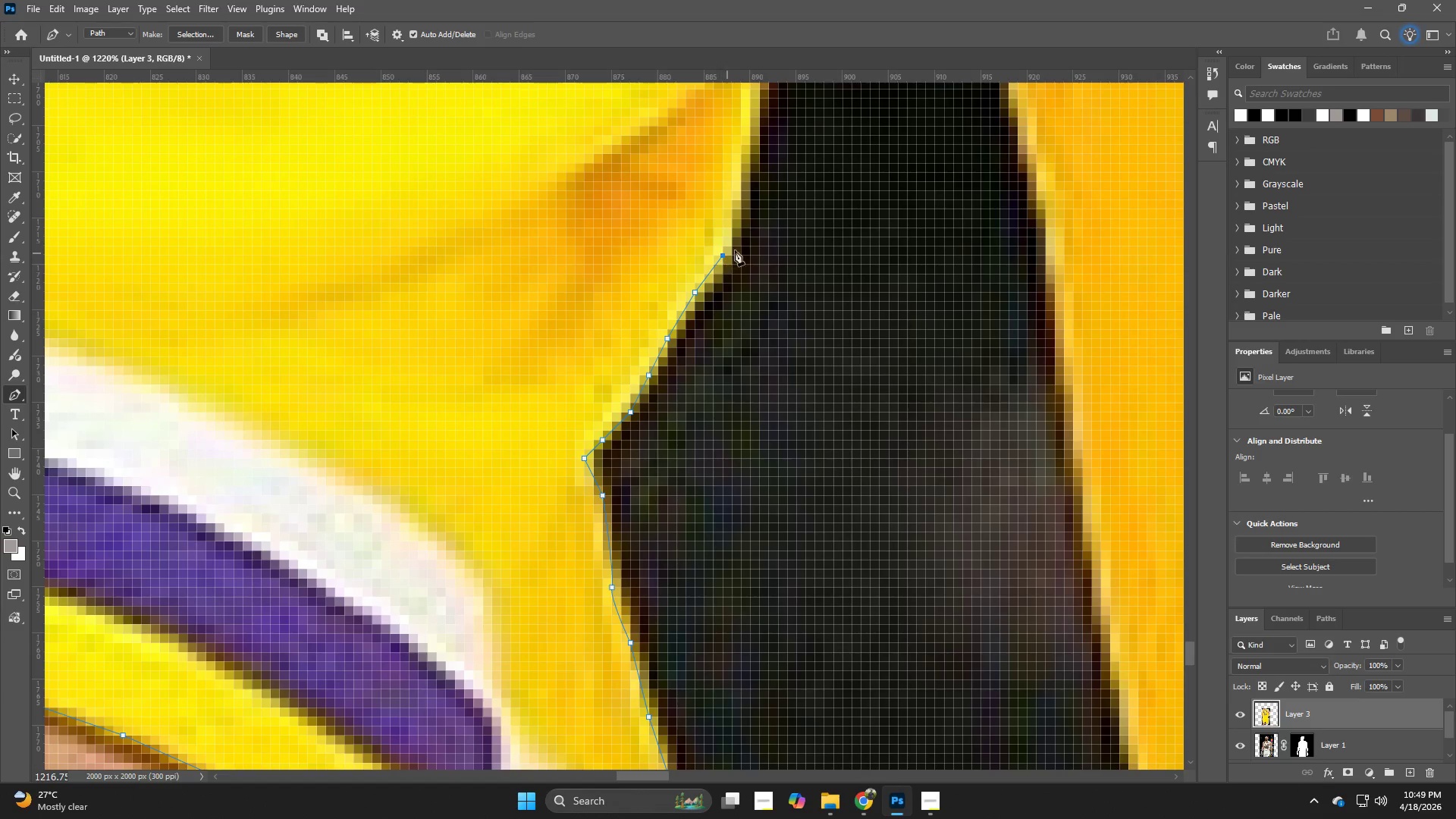 
hold_key(key=Space, duration=0.72)
 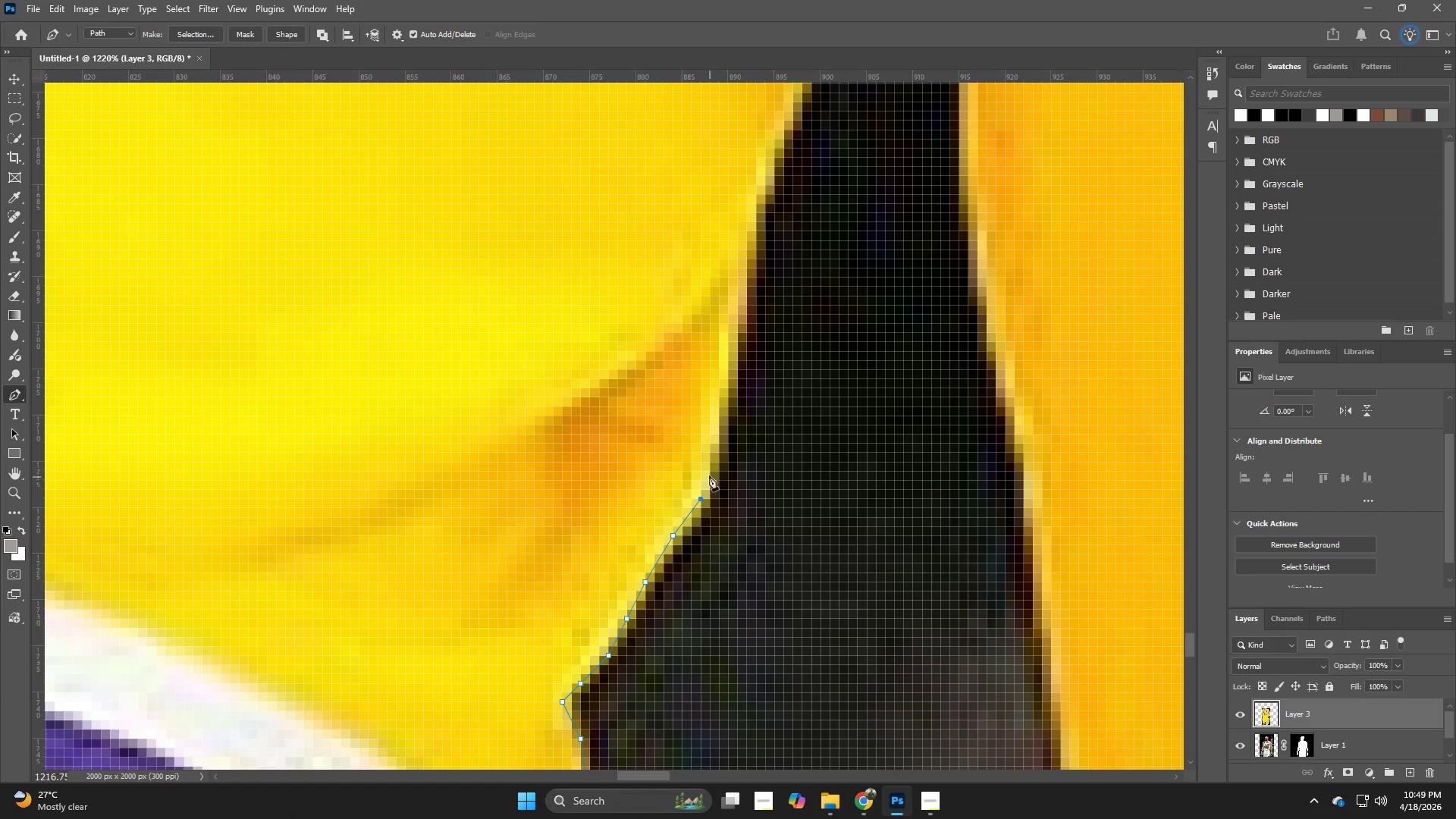 
left_click_drag(start_coordinate=[744, 248], to_coordinate=[722, 491])
 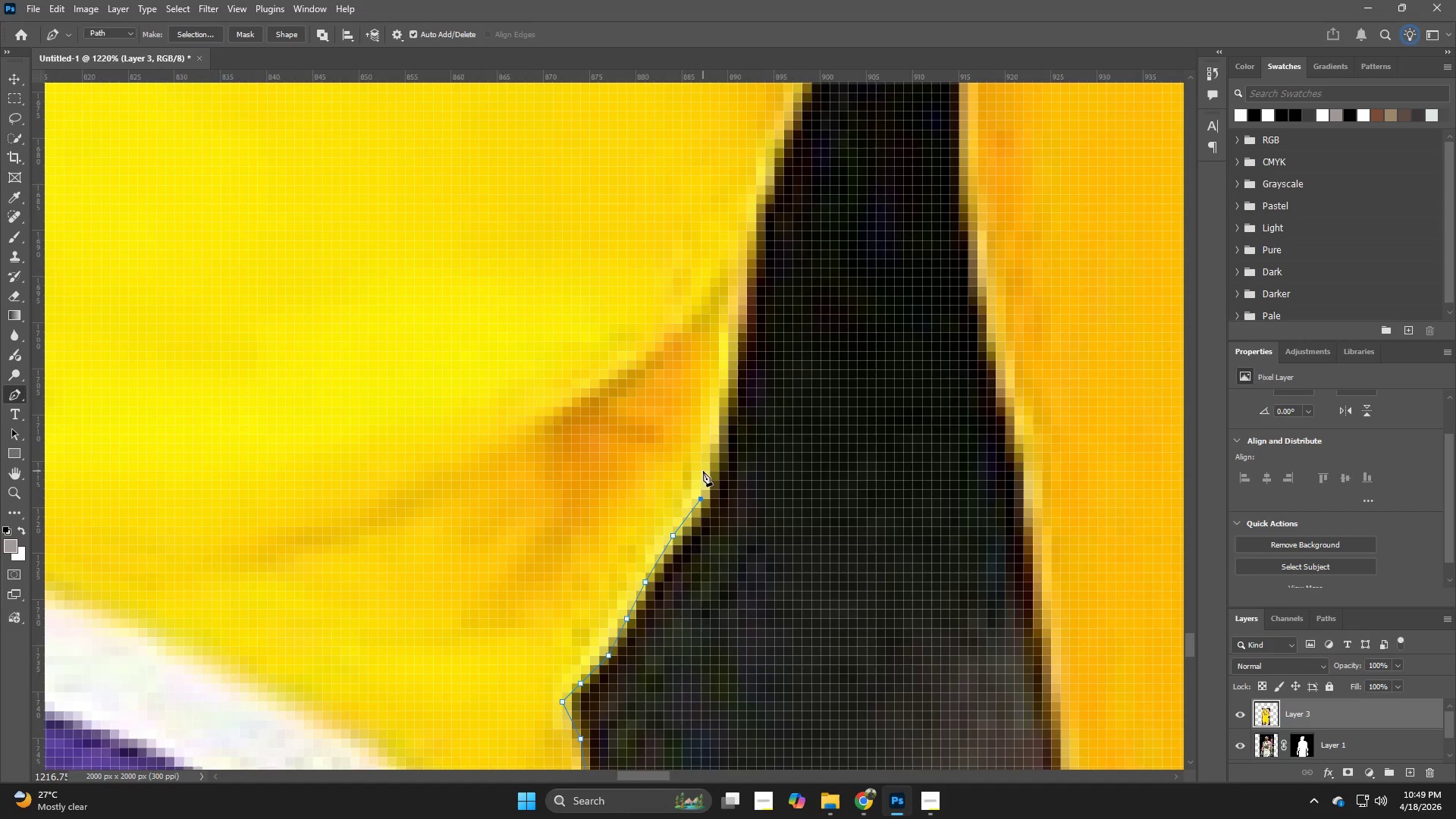 
left_click([703, 471])
 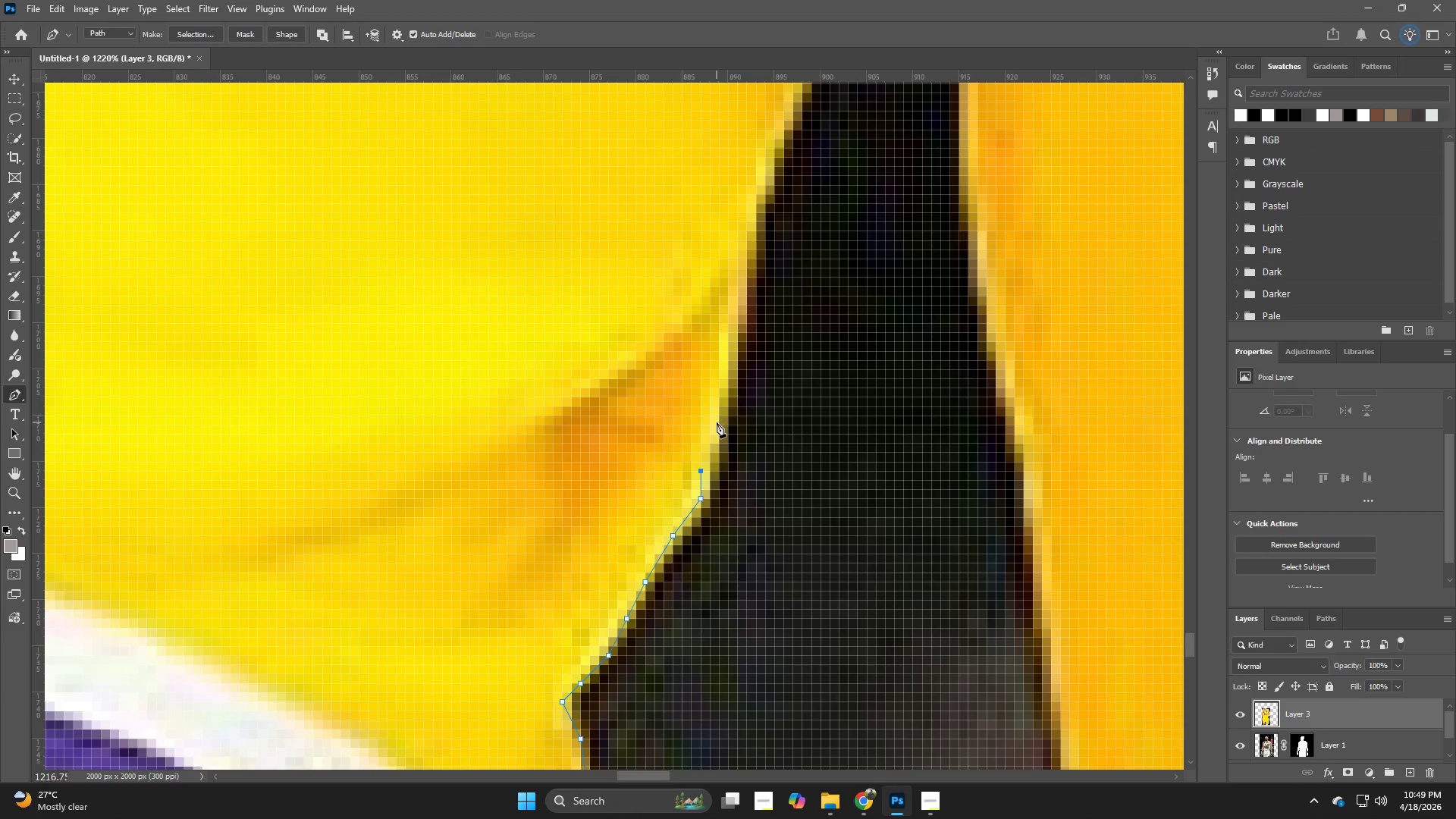 
left_click([716, 431])
 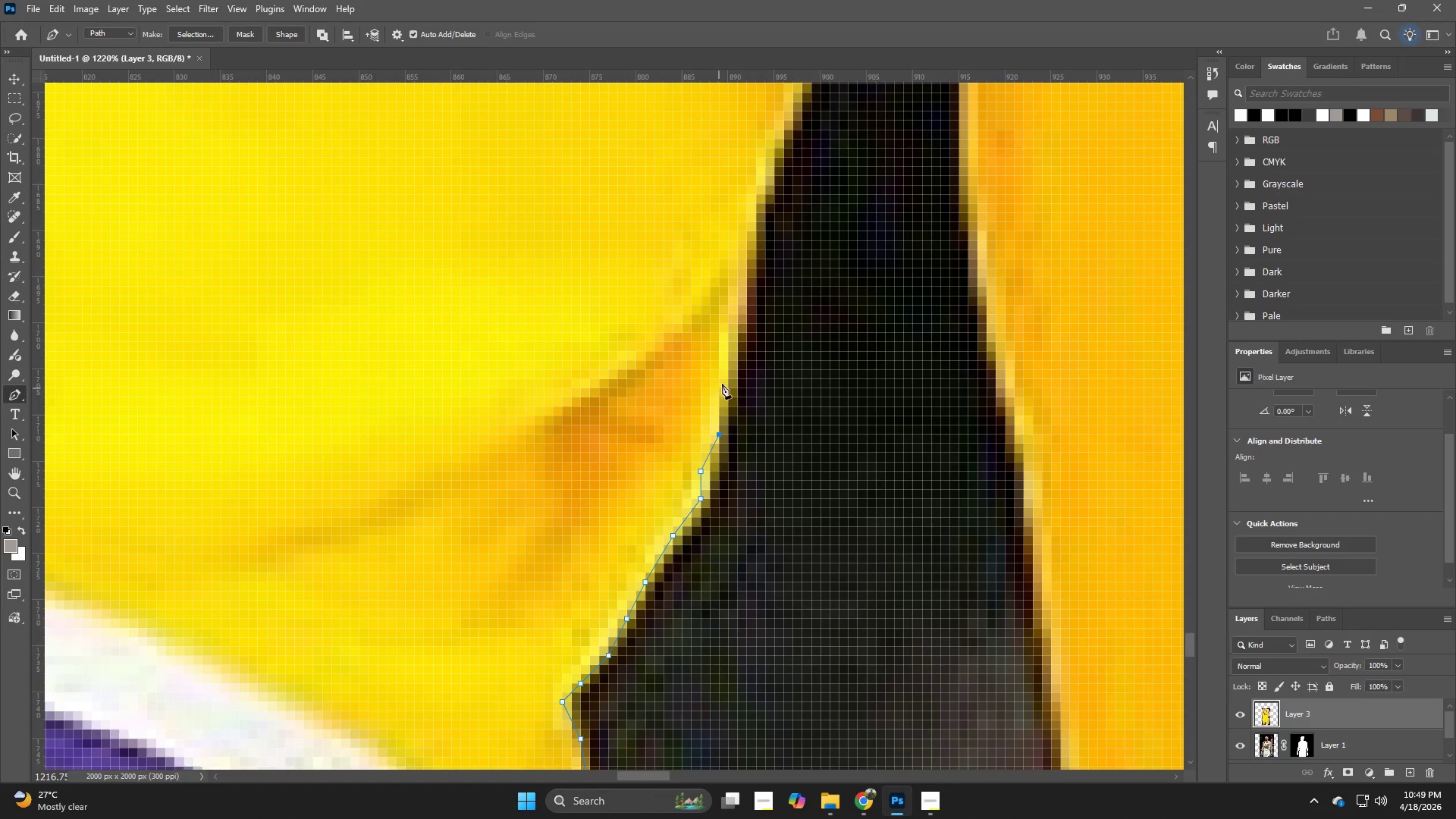 
left_click([723, 381])
 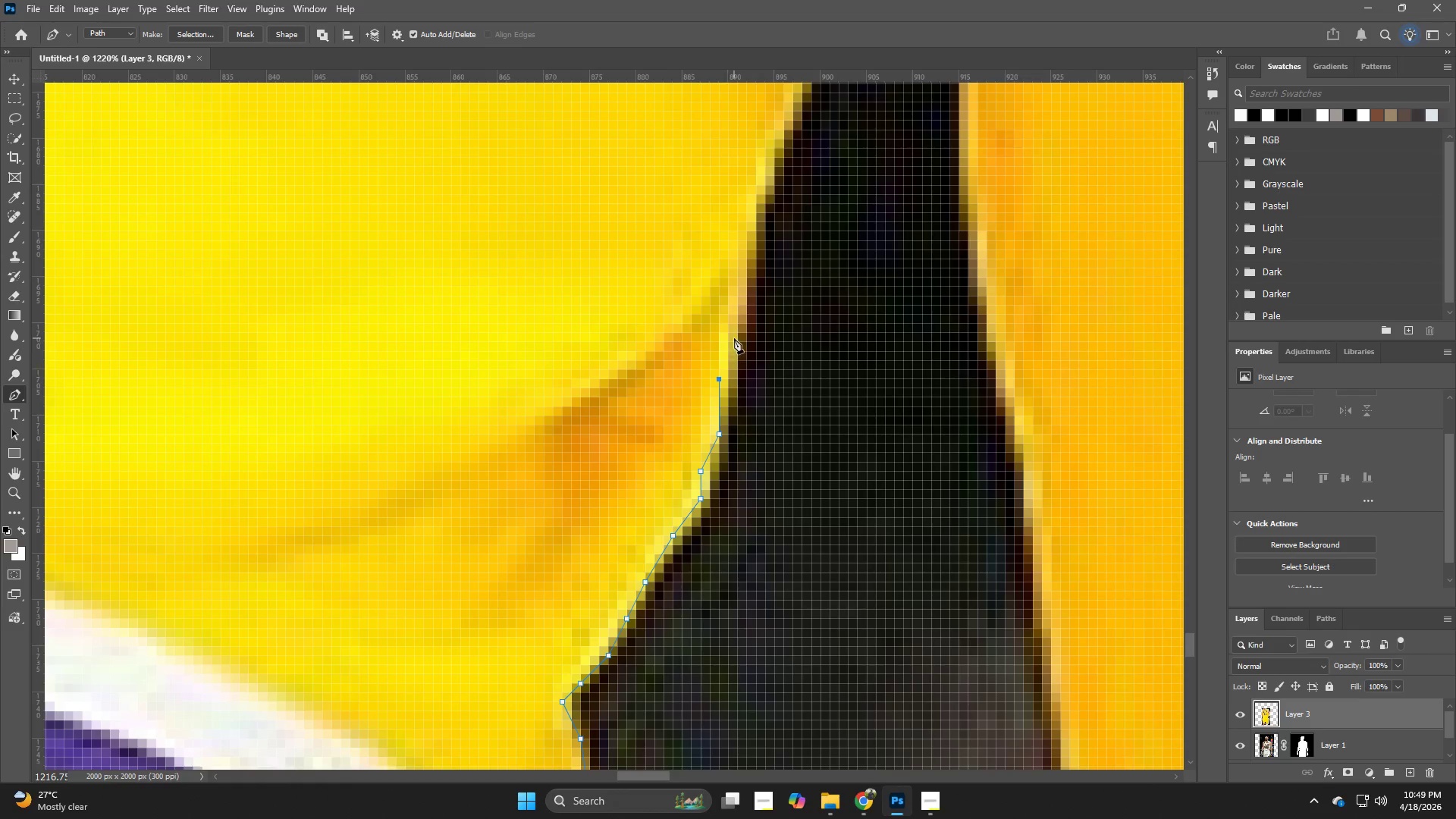 
left_click([734, 338])
 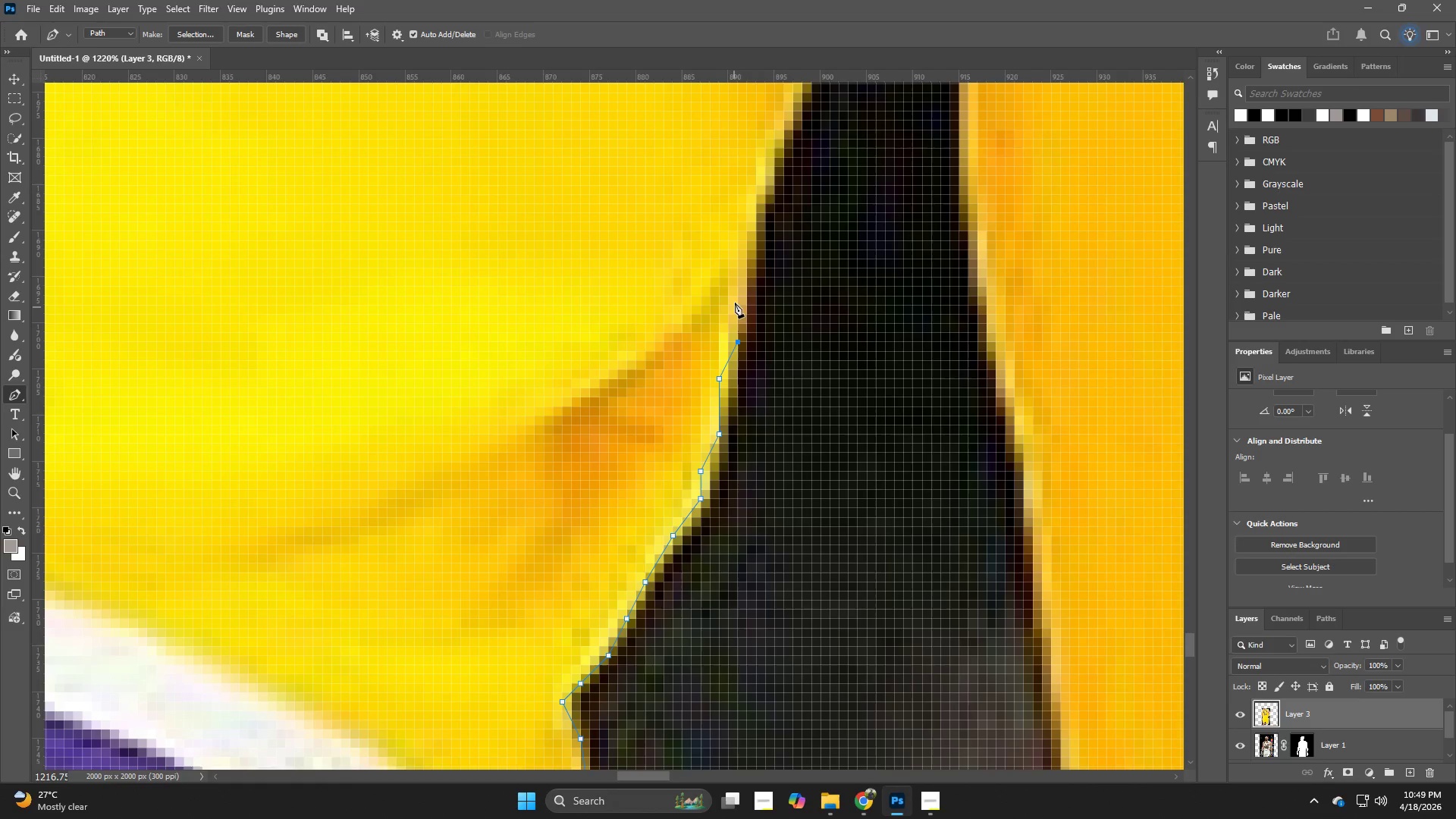 
left_click([735, 298])
 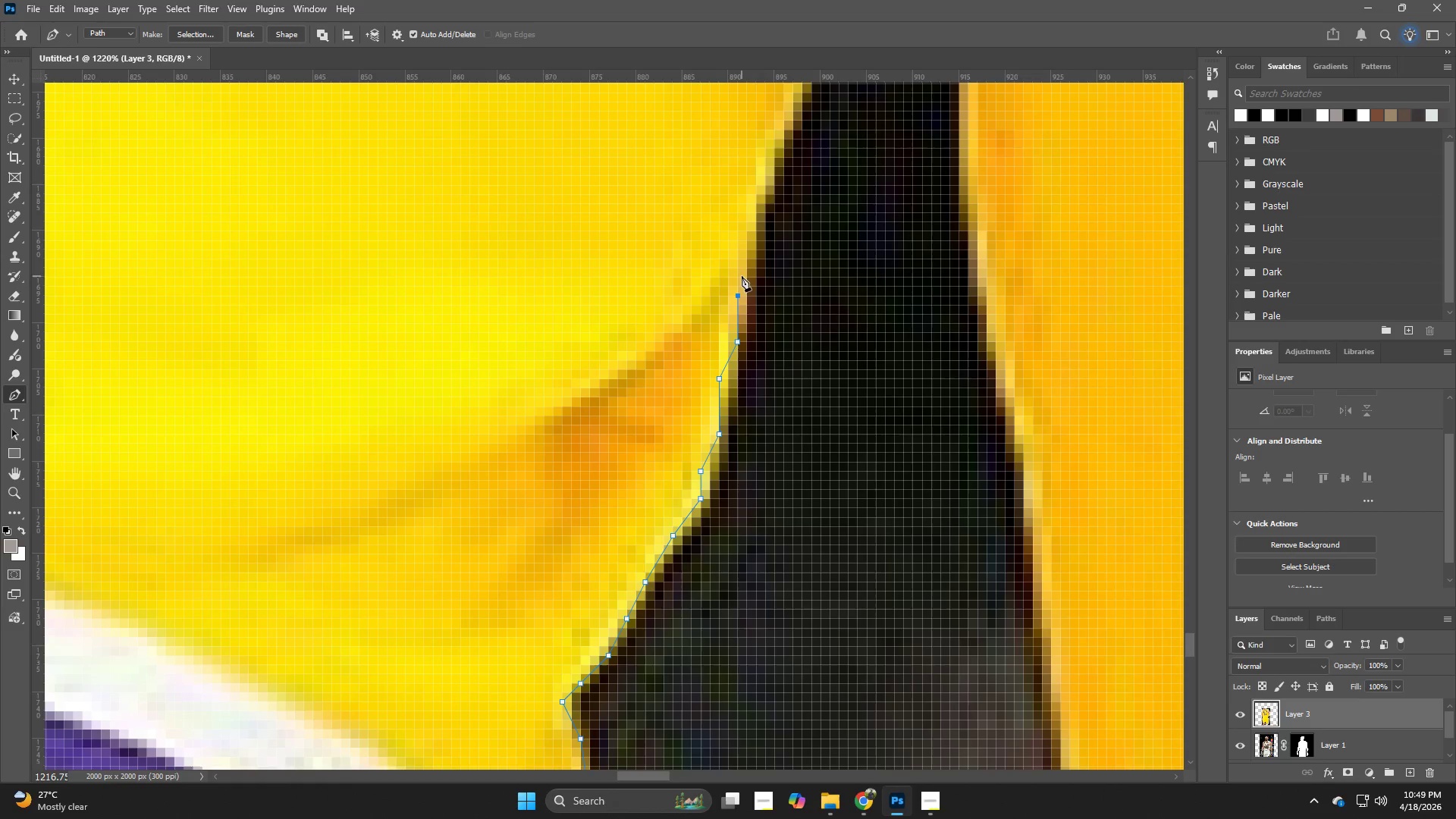 
left_click([742, 273])
 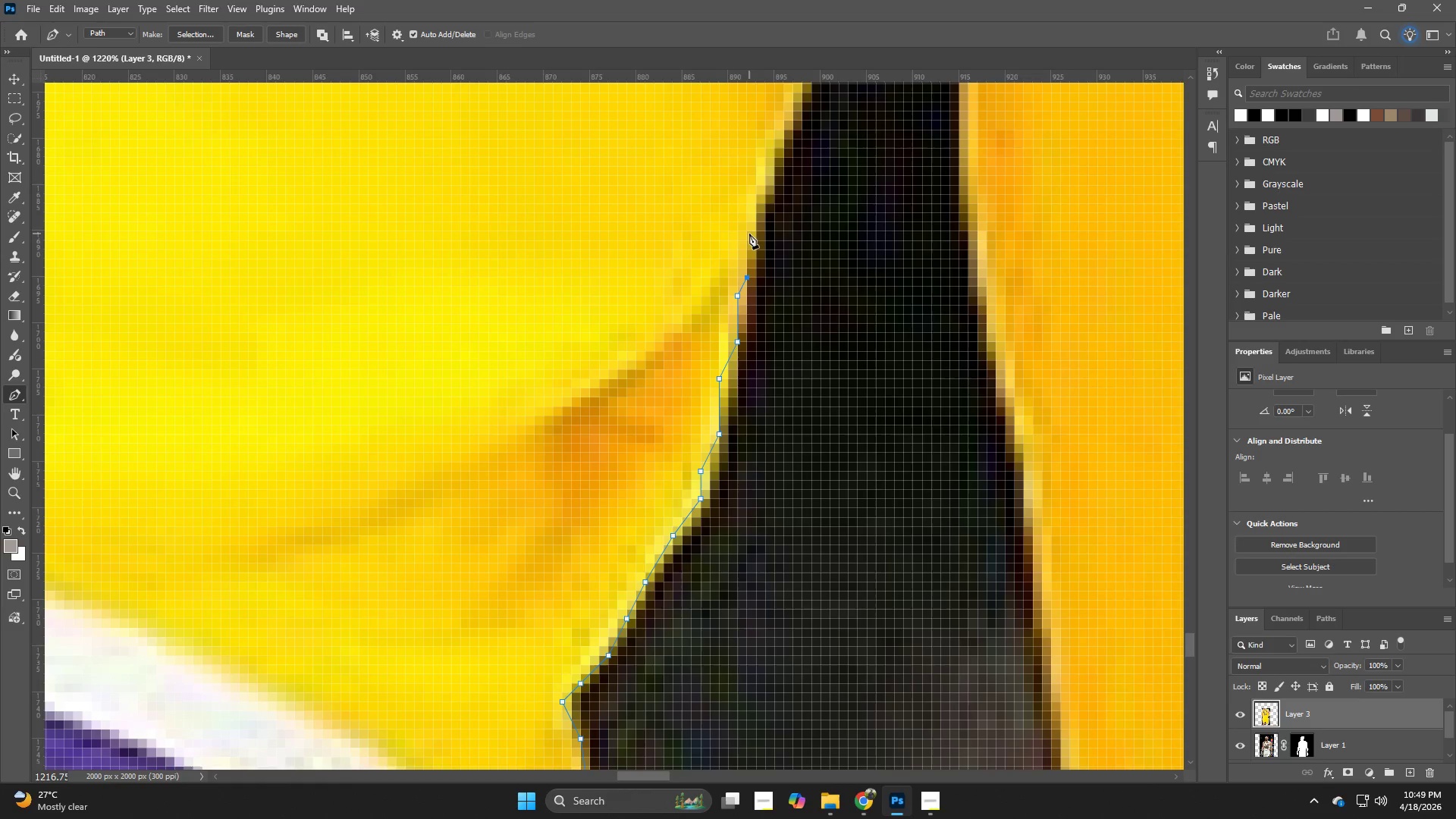 
left_click([749, 234])
 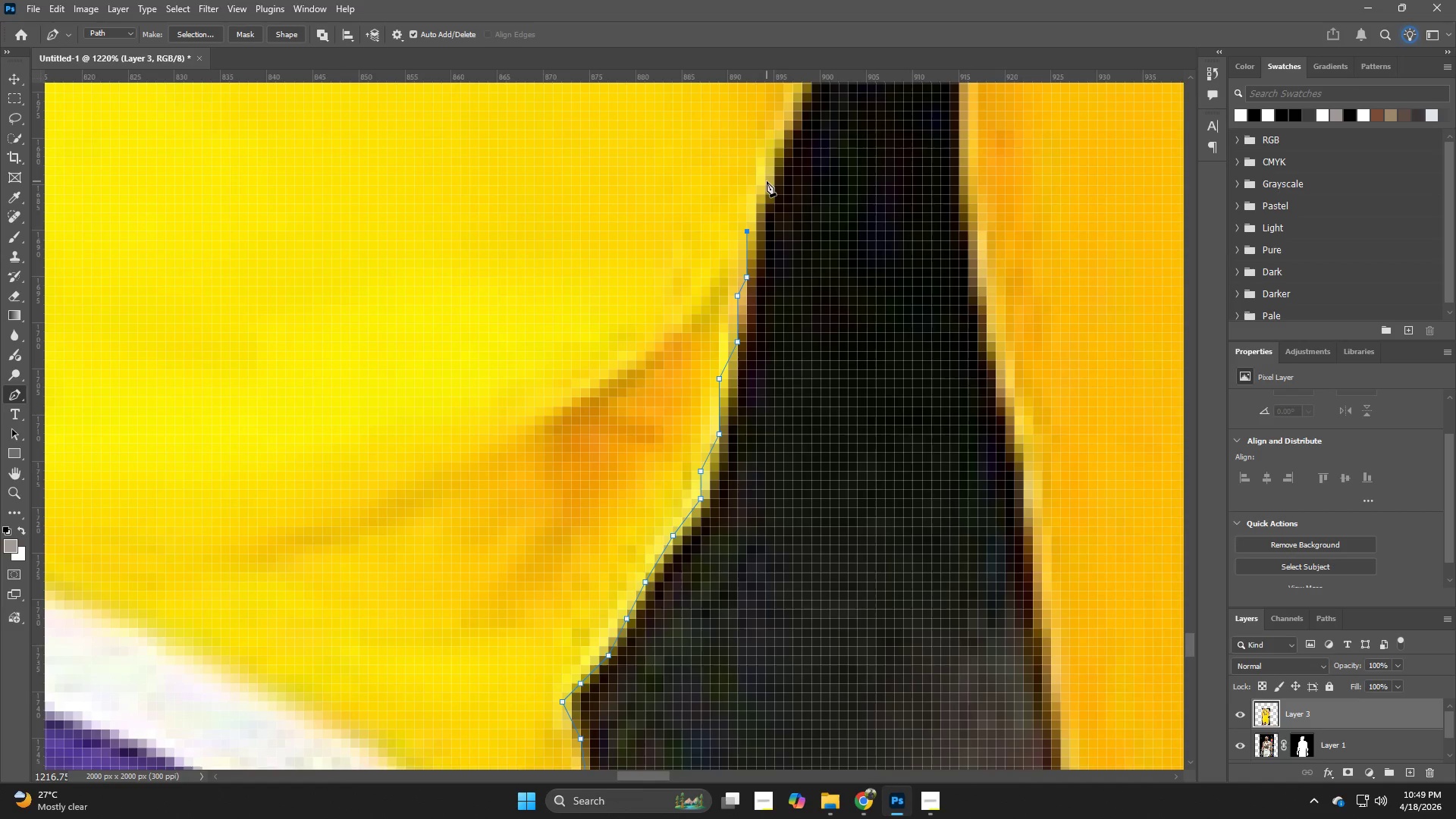 
left_click([767, 181])
 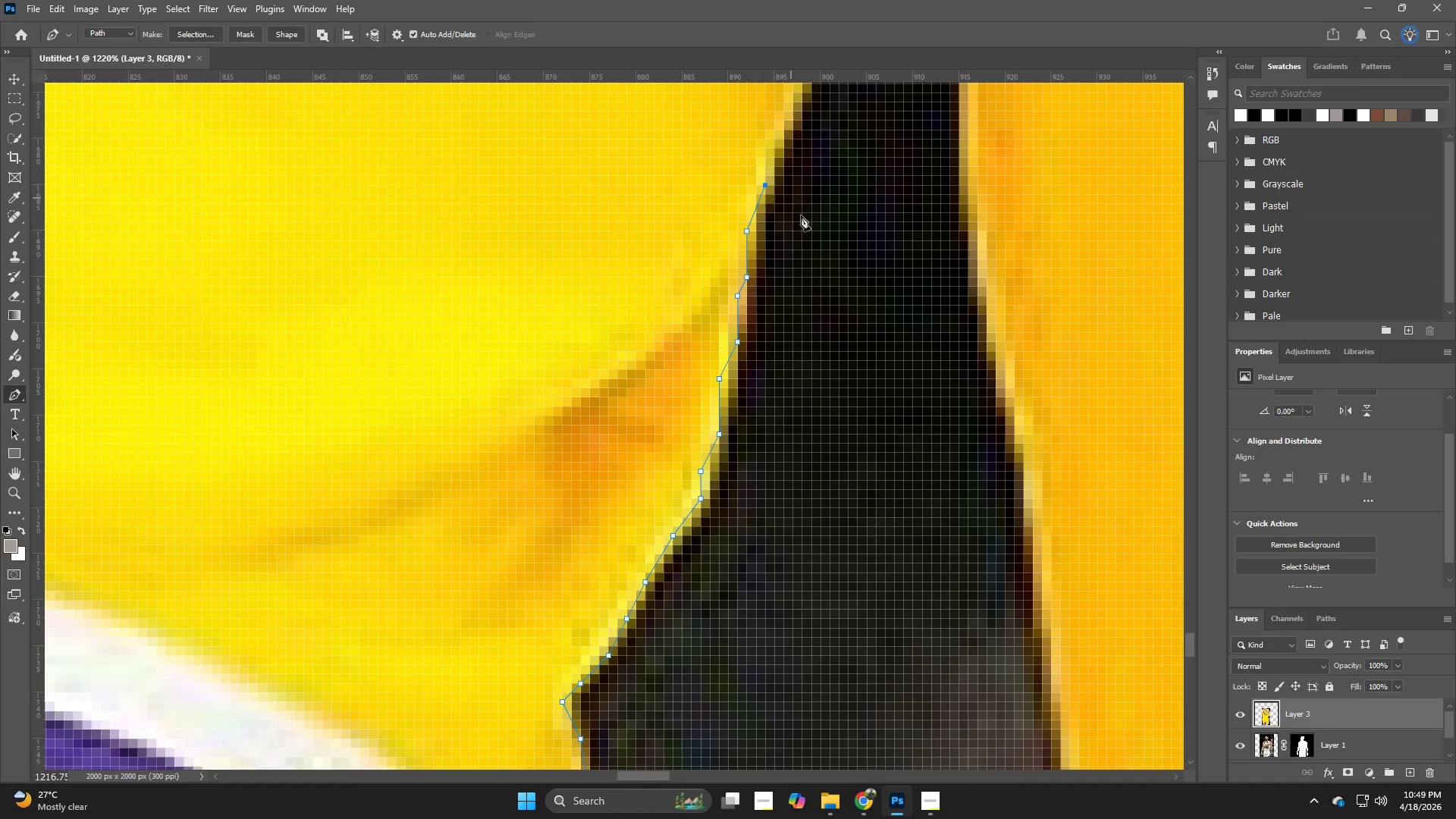 
hold_key(key=Space, duration=0.55)
 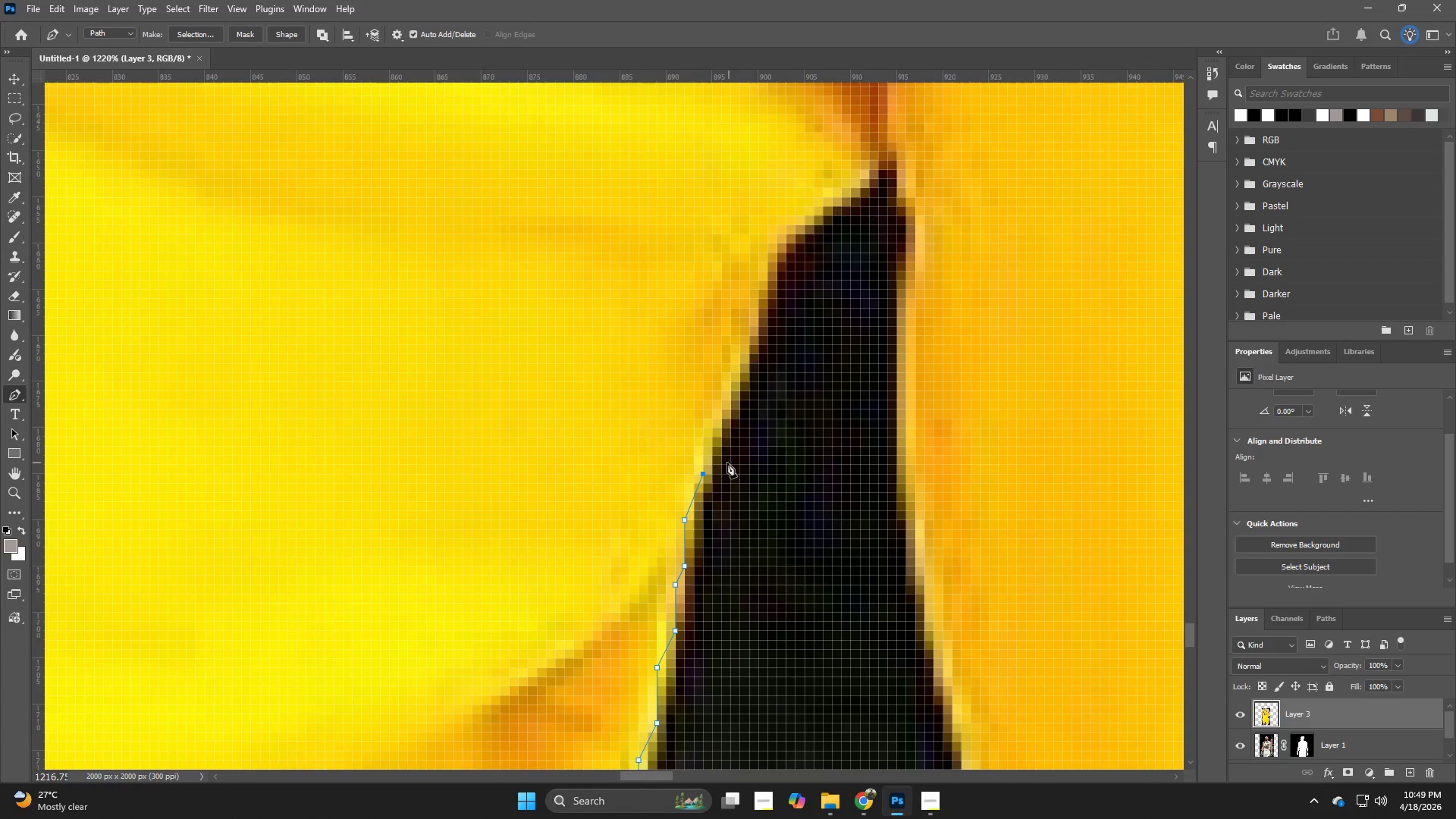 
left_click_drag(start_coordinate=[805, 240], to_coordinate=[748, 499])
 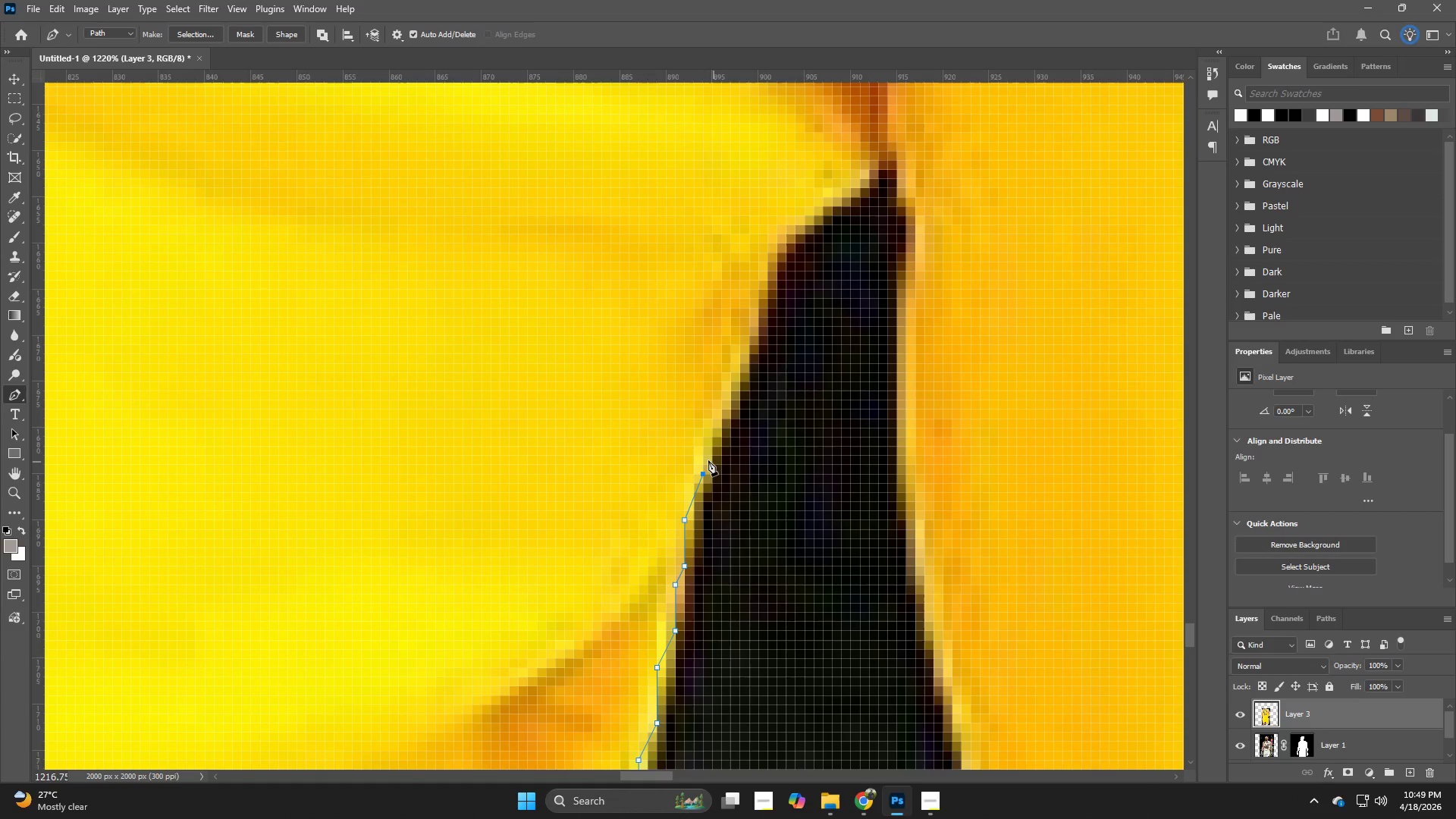 
left_click([708, 460])
 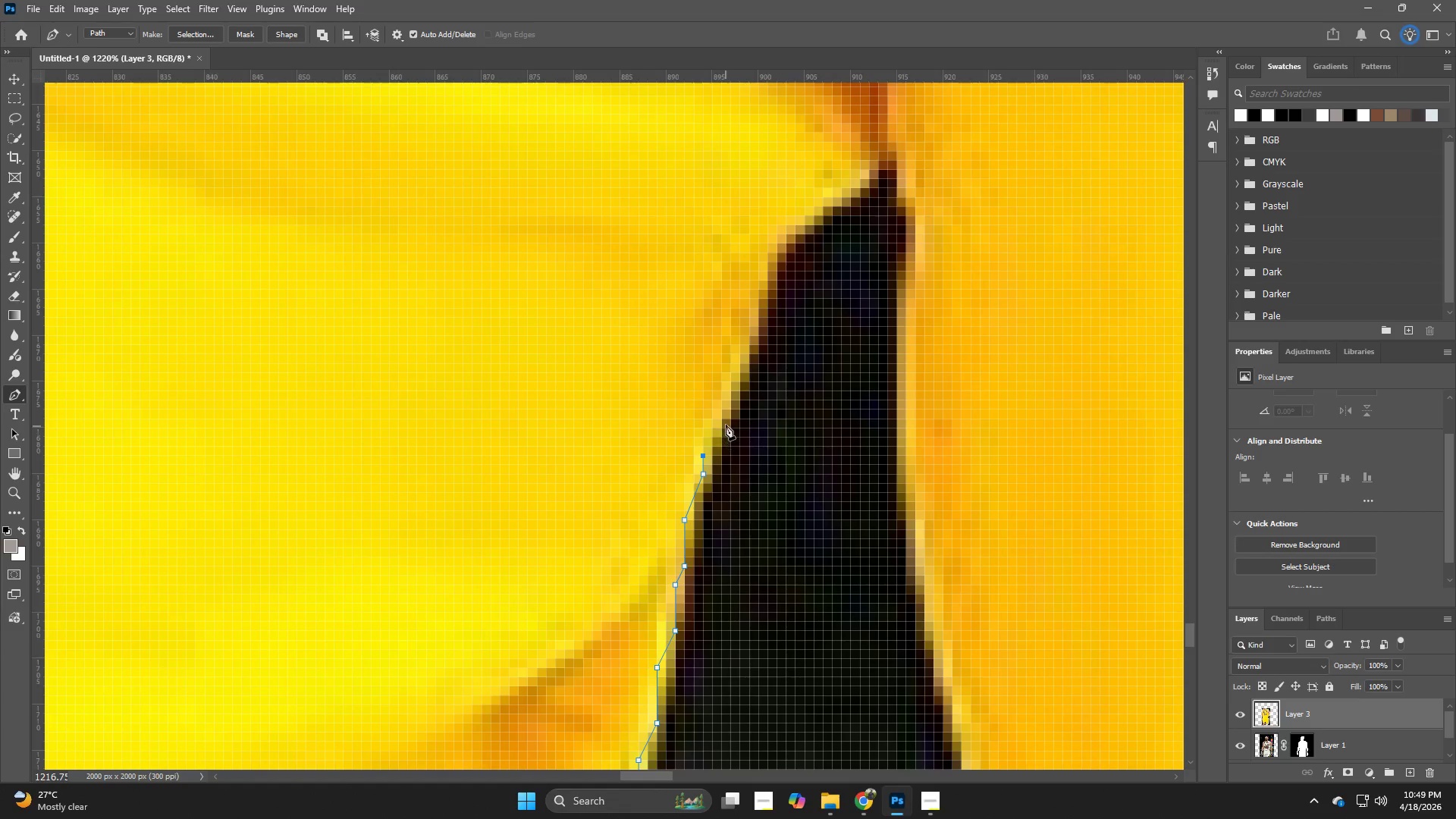 
left_click([726, 422])
 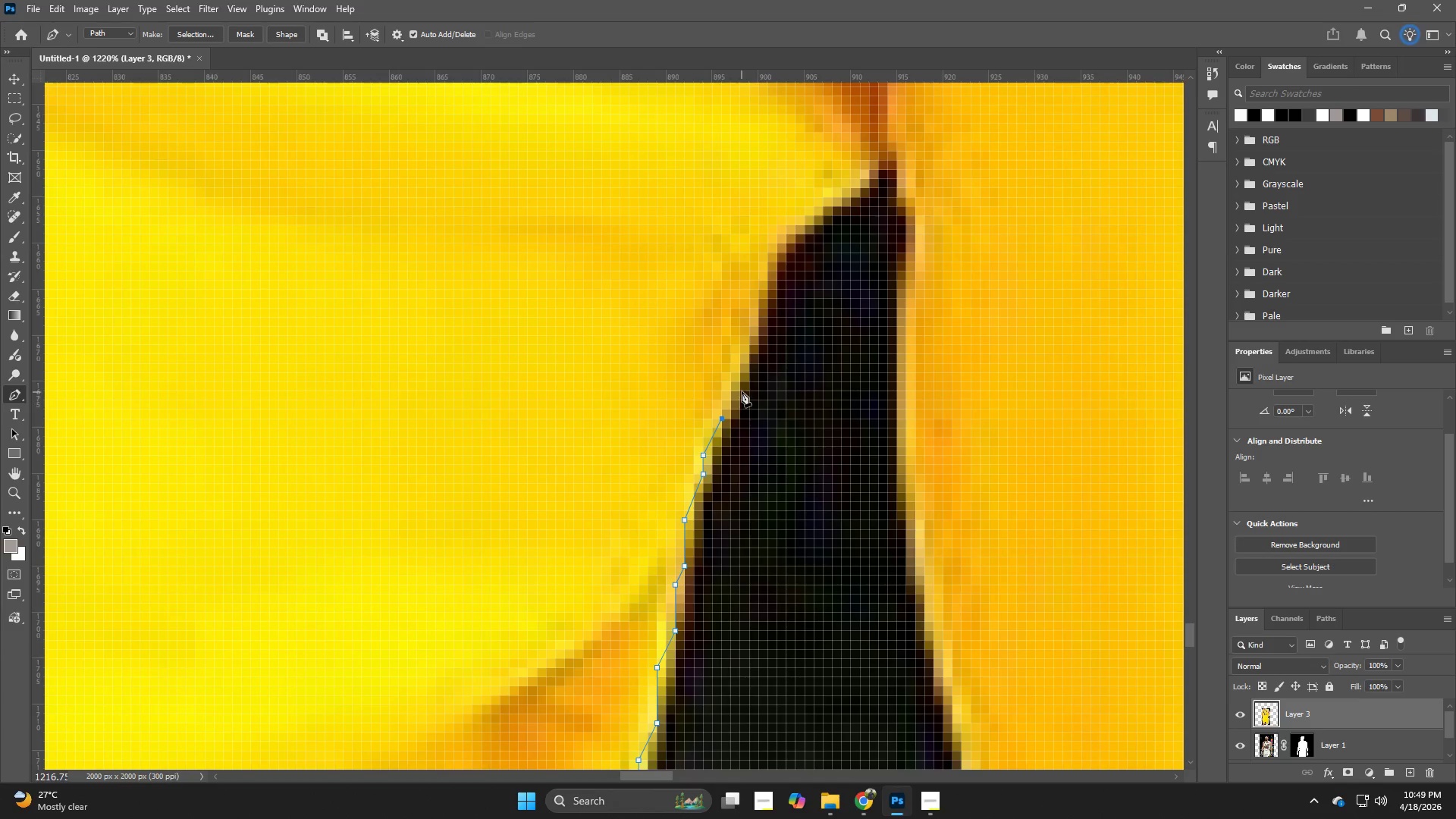 
left_click([742, 391])
 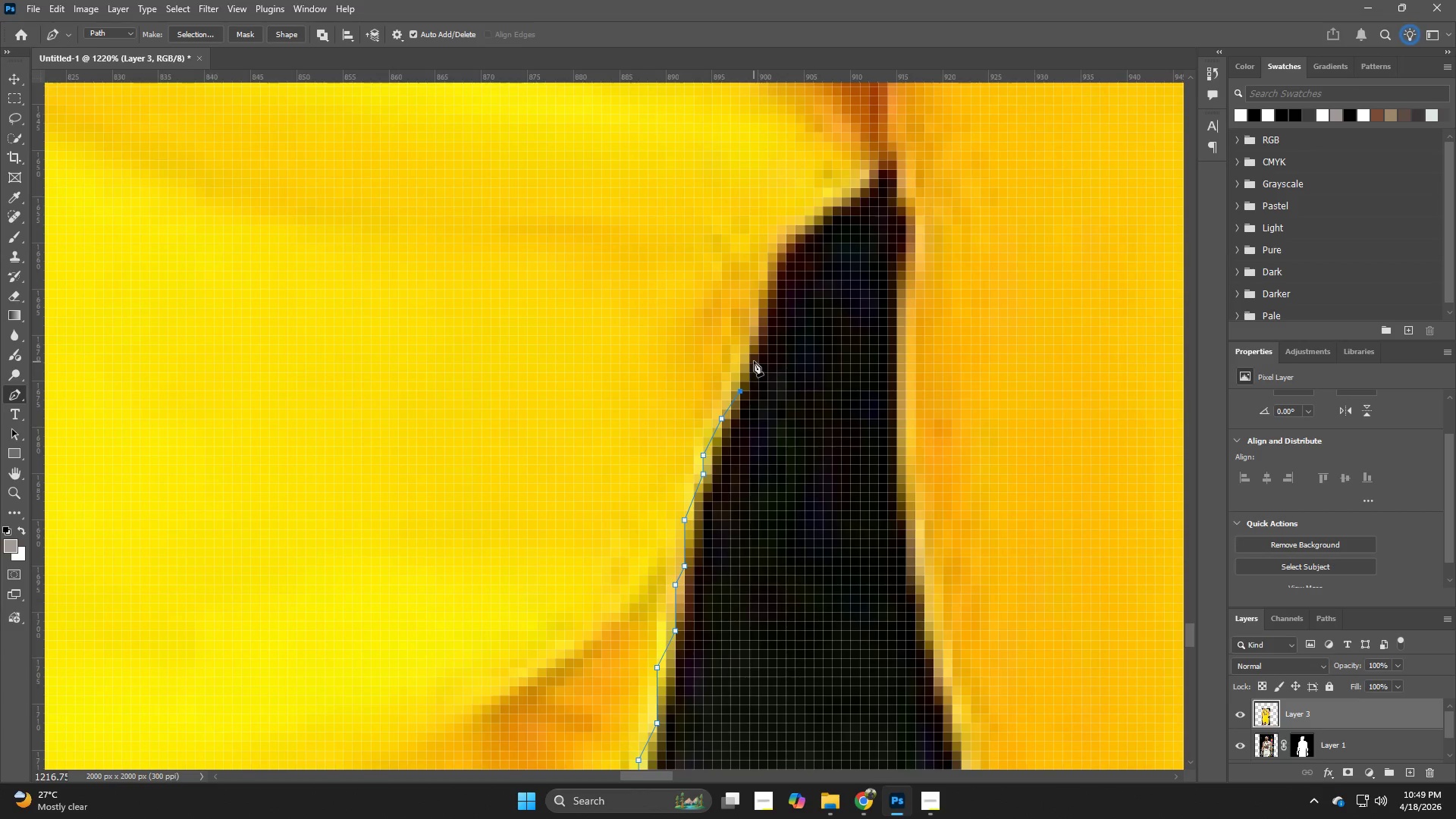 
left_click([754, 357])
 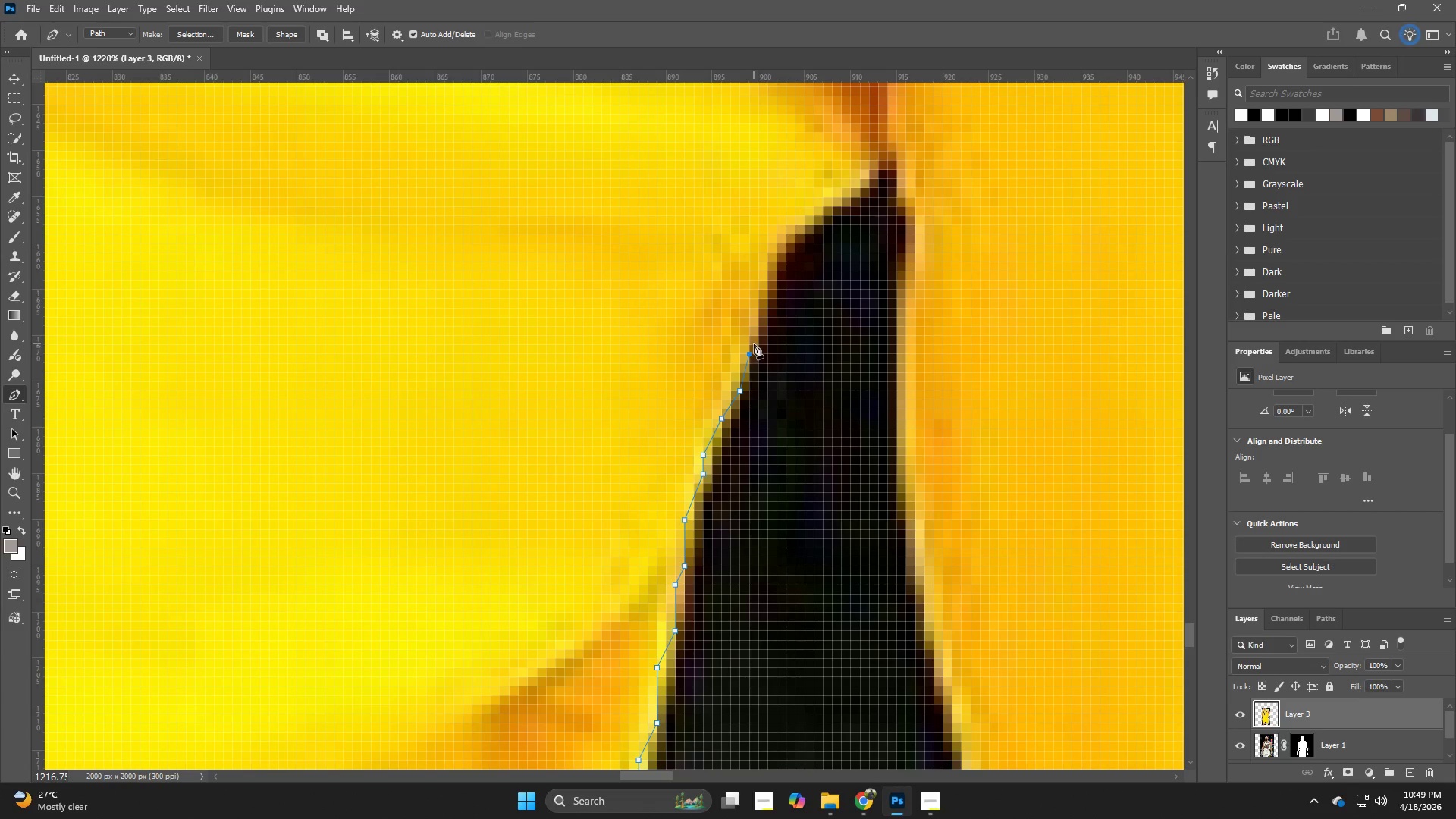 
left_click([755, 340])
 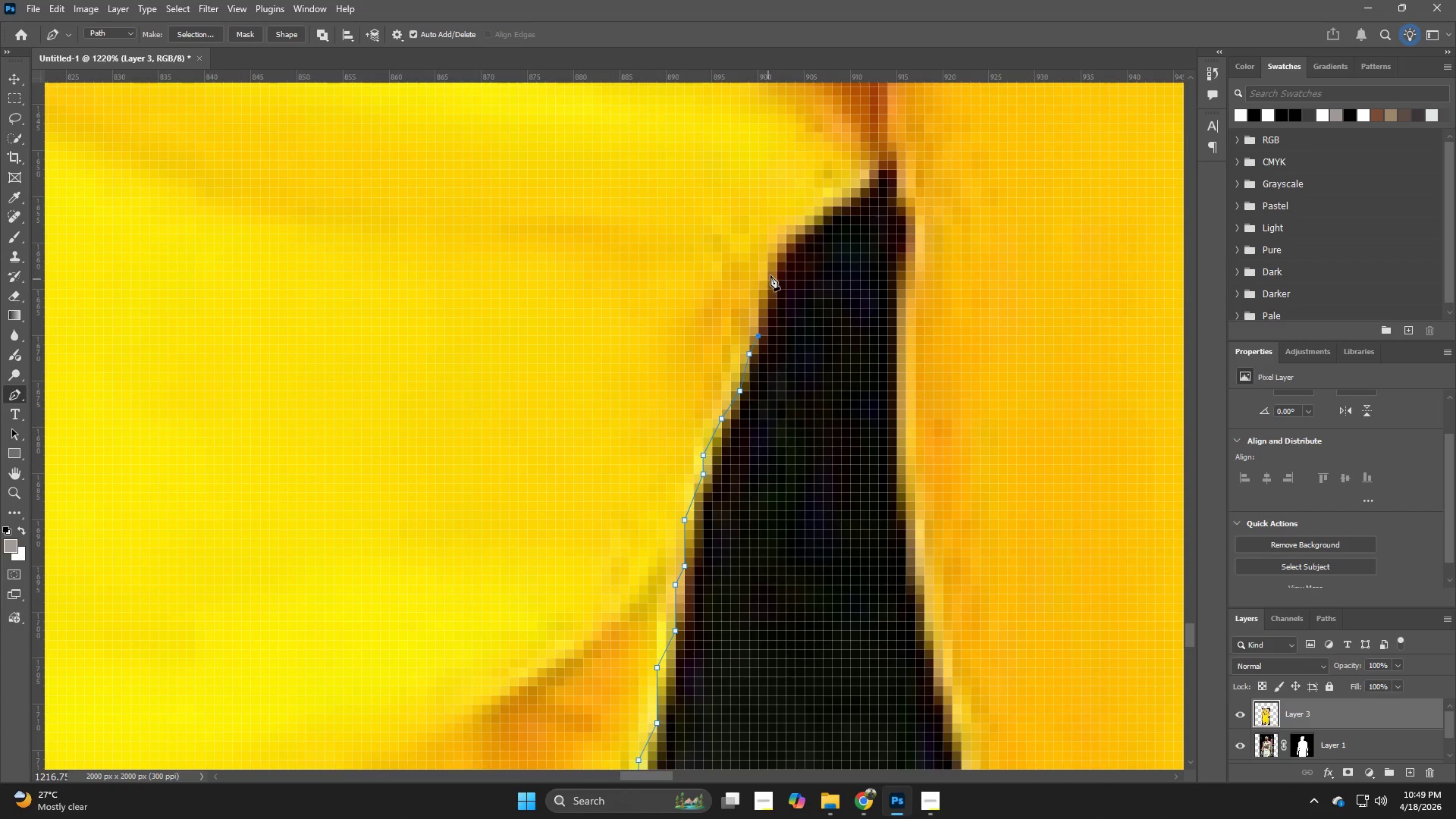 
left_click([770, 272])
 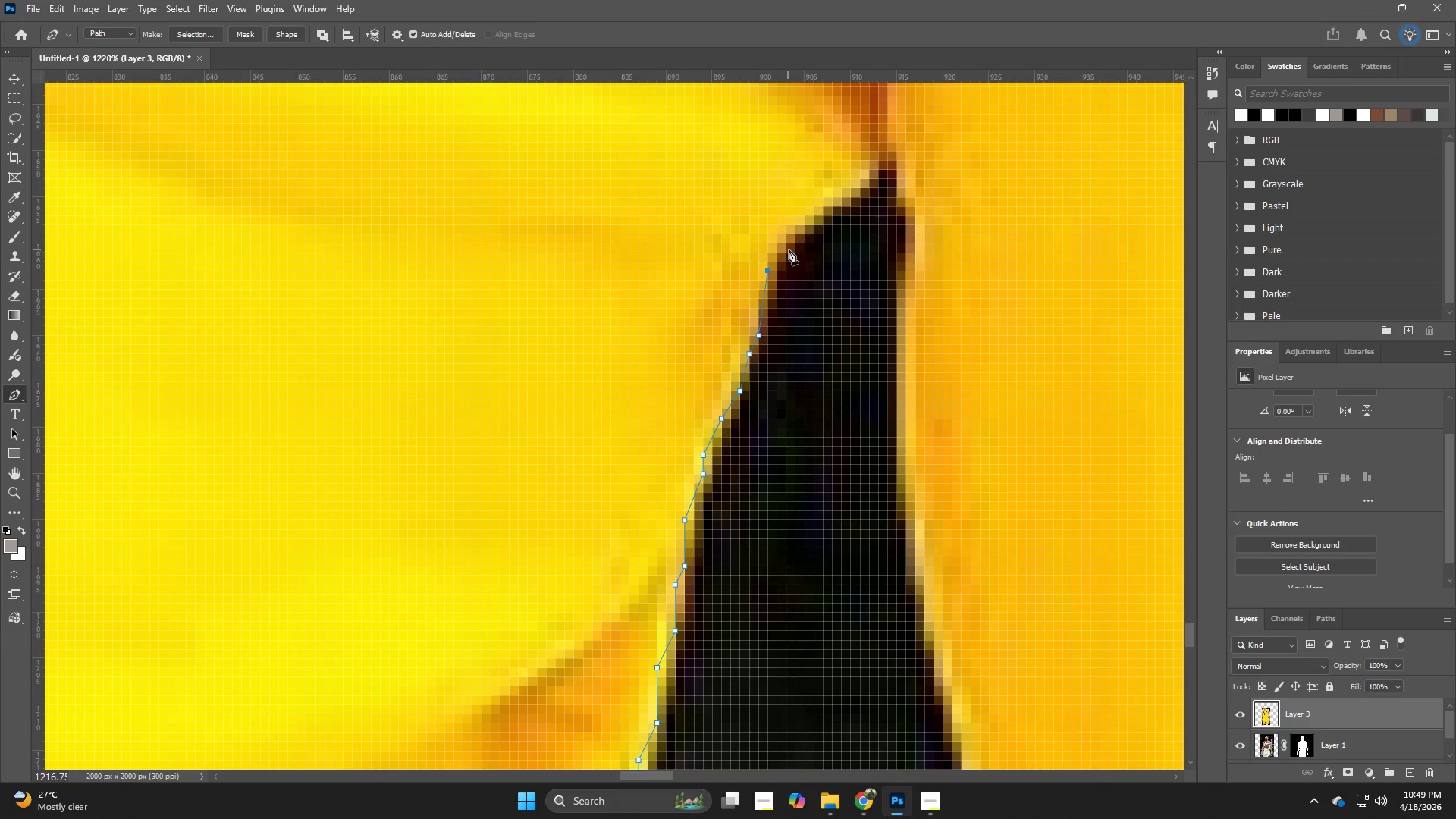 
left_click([789, 248])
 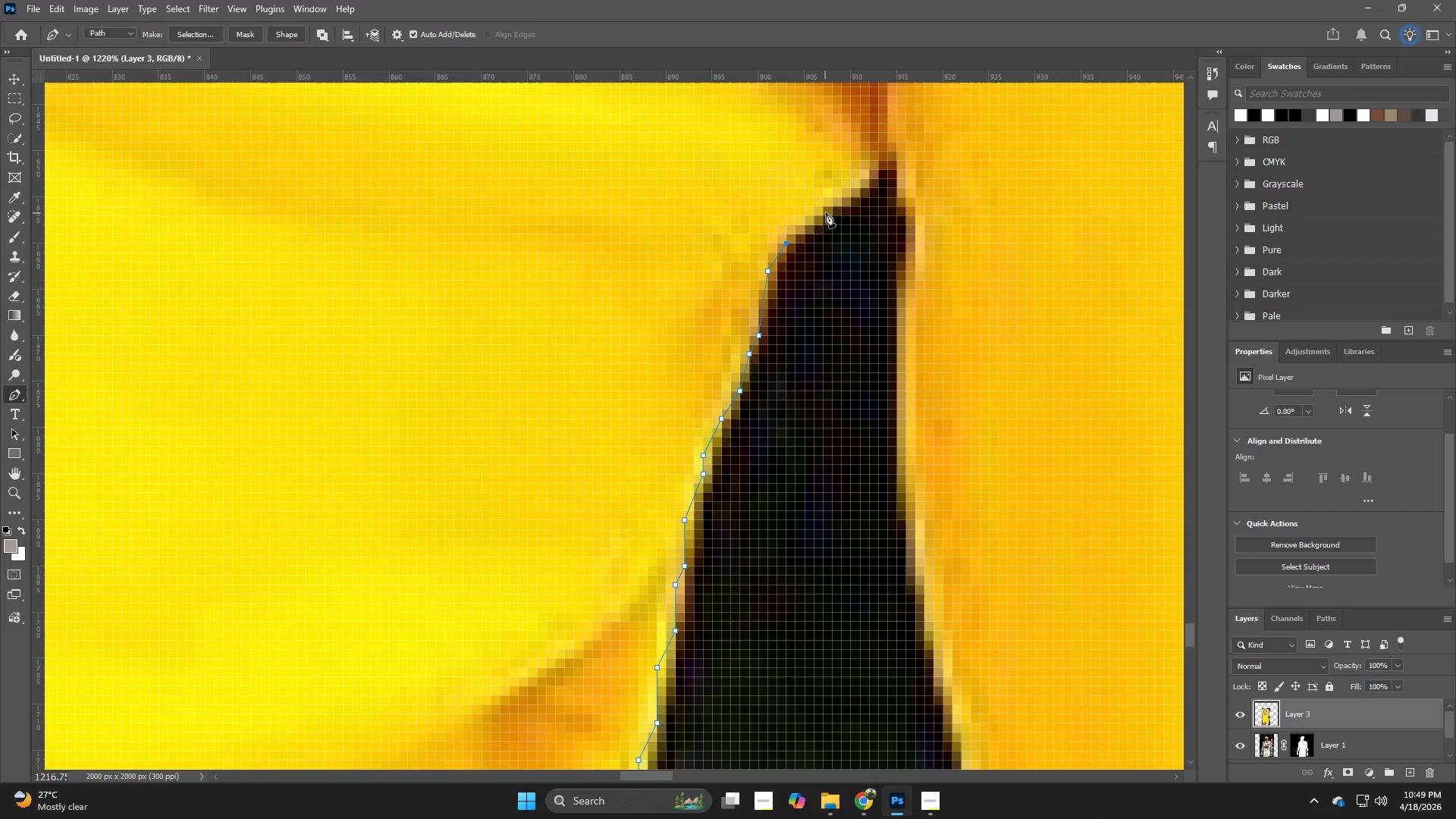 
left_click([826, 212])
 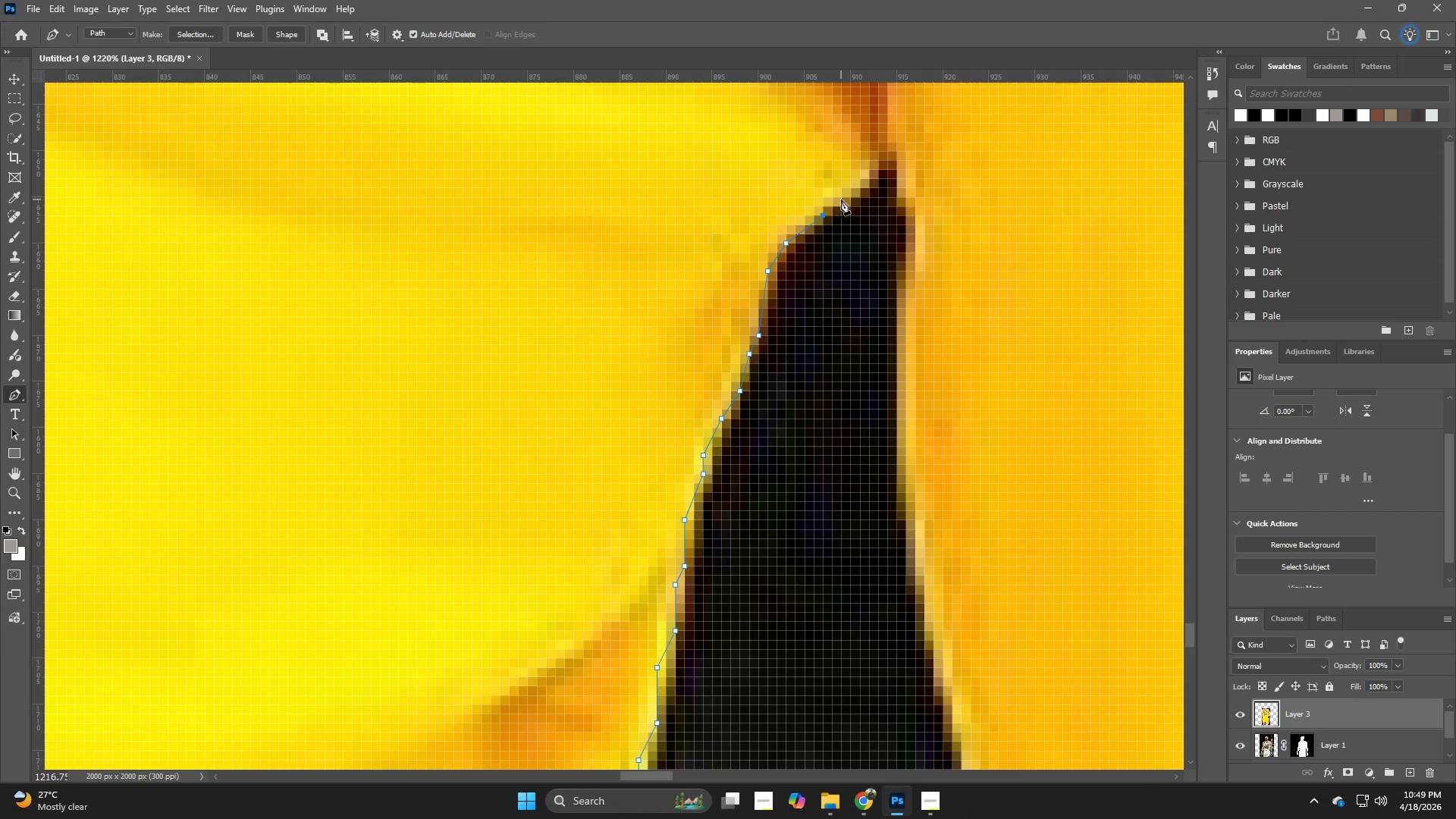 
left_click([849, 190])
 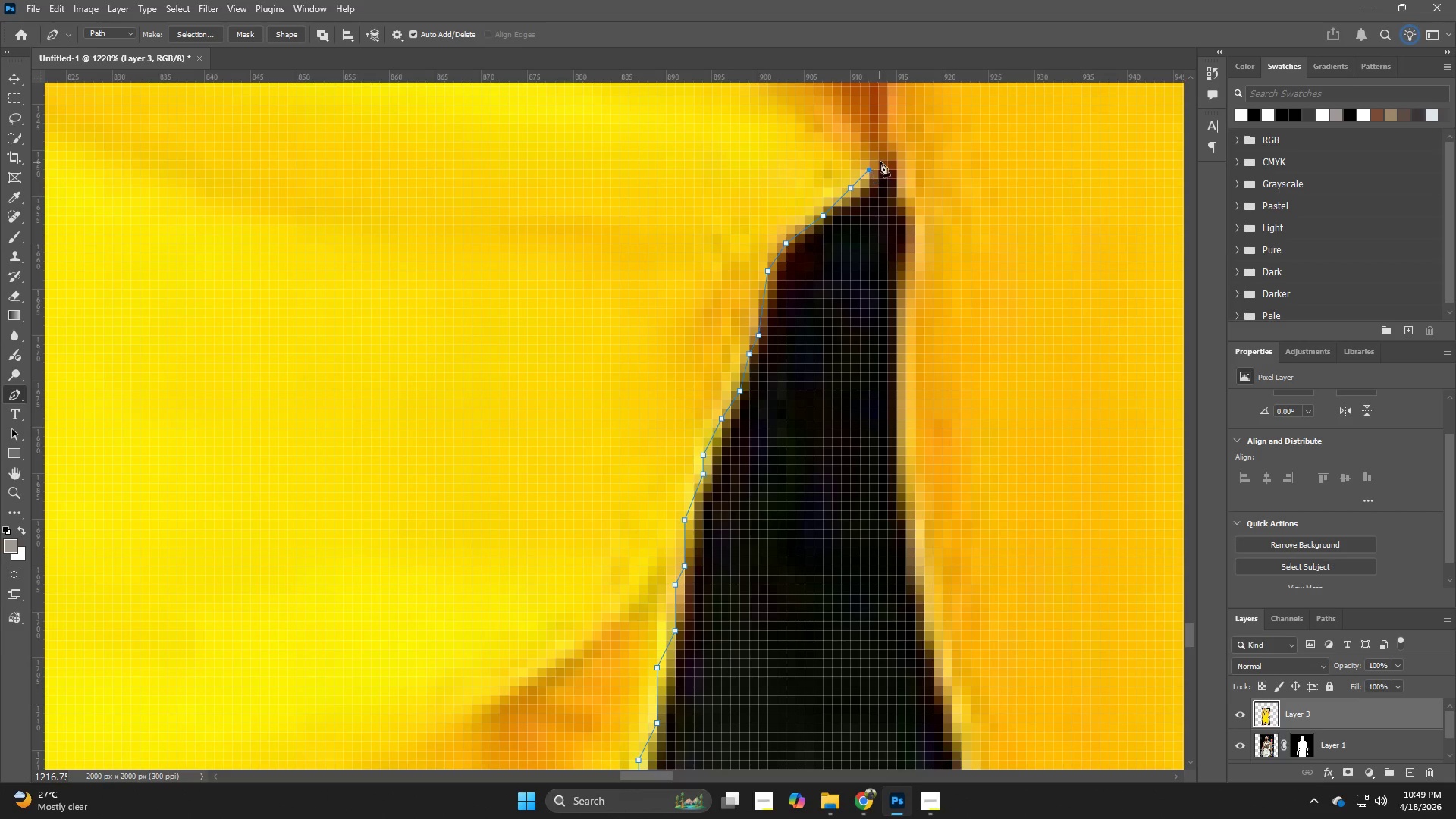 
double_click([883, 162])
 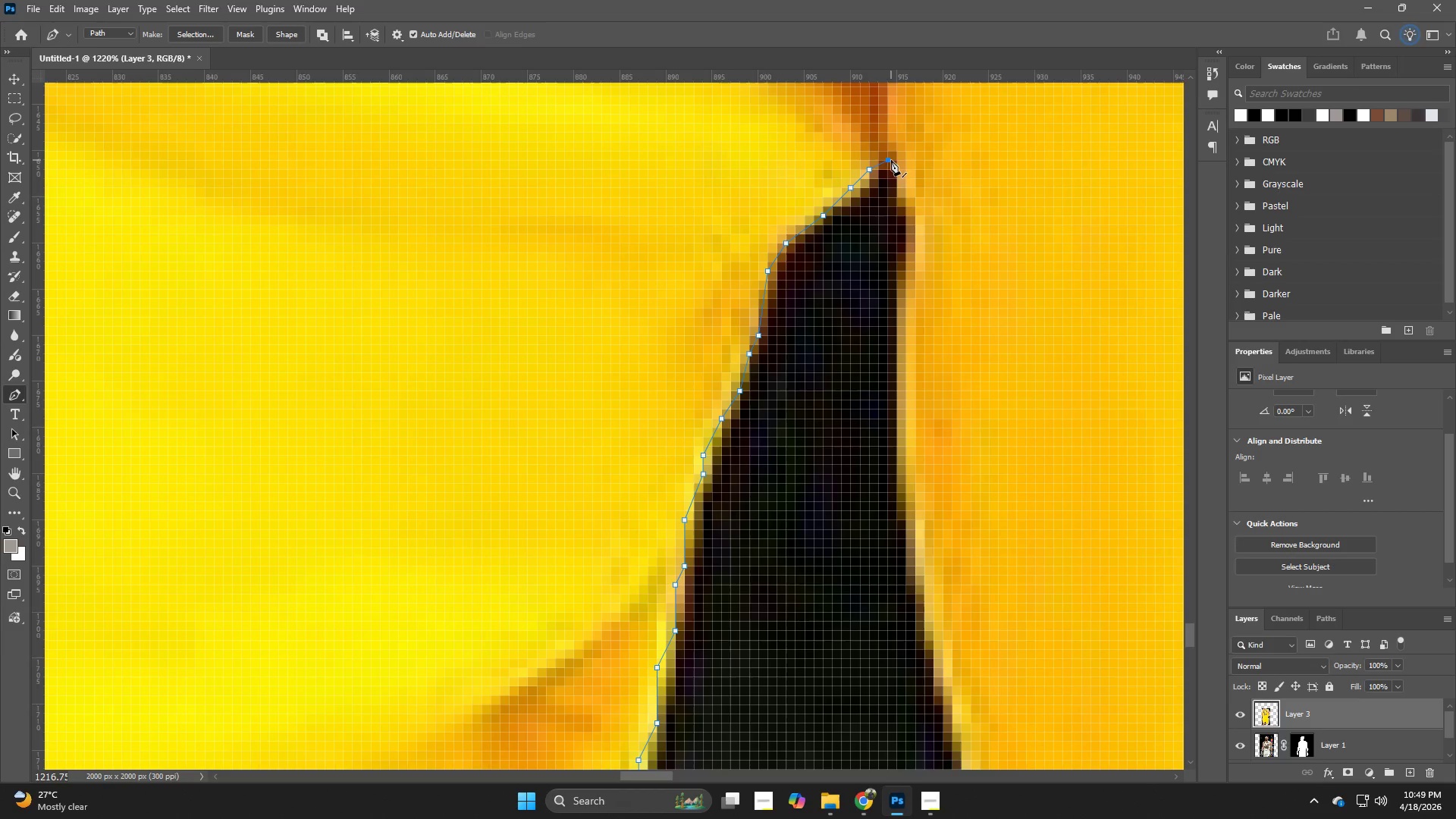 
left_click([897, 161])
 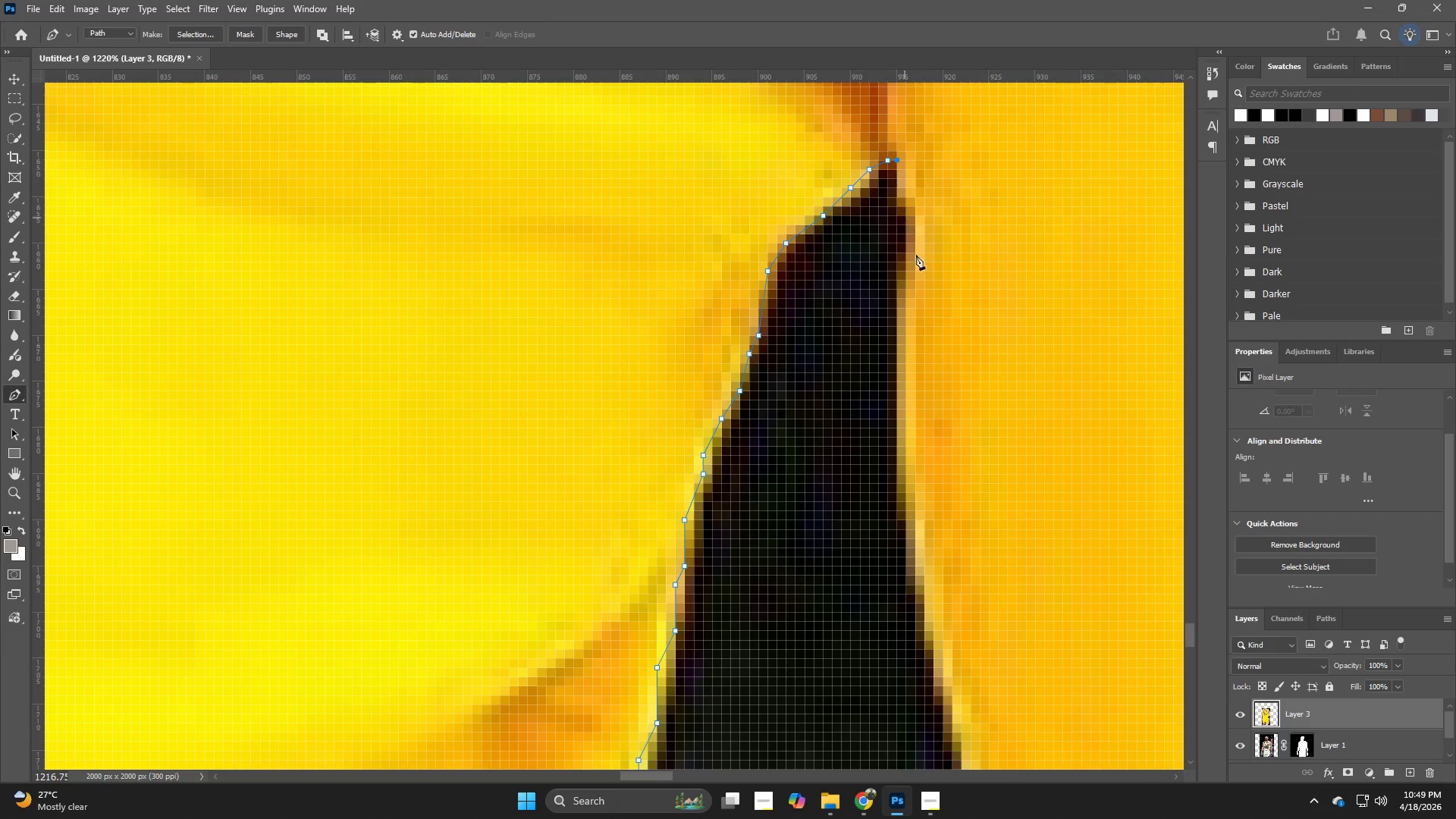 
hold_key(key=Space, duration=0.83)
 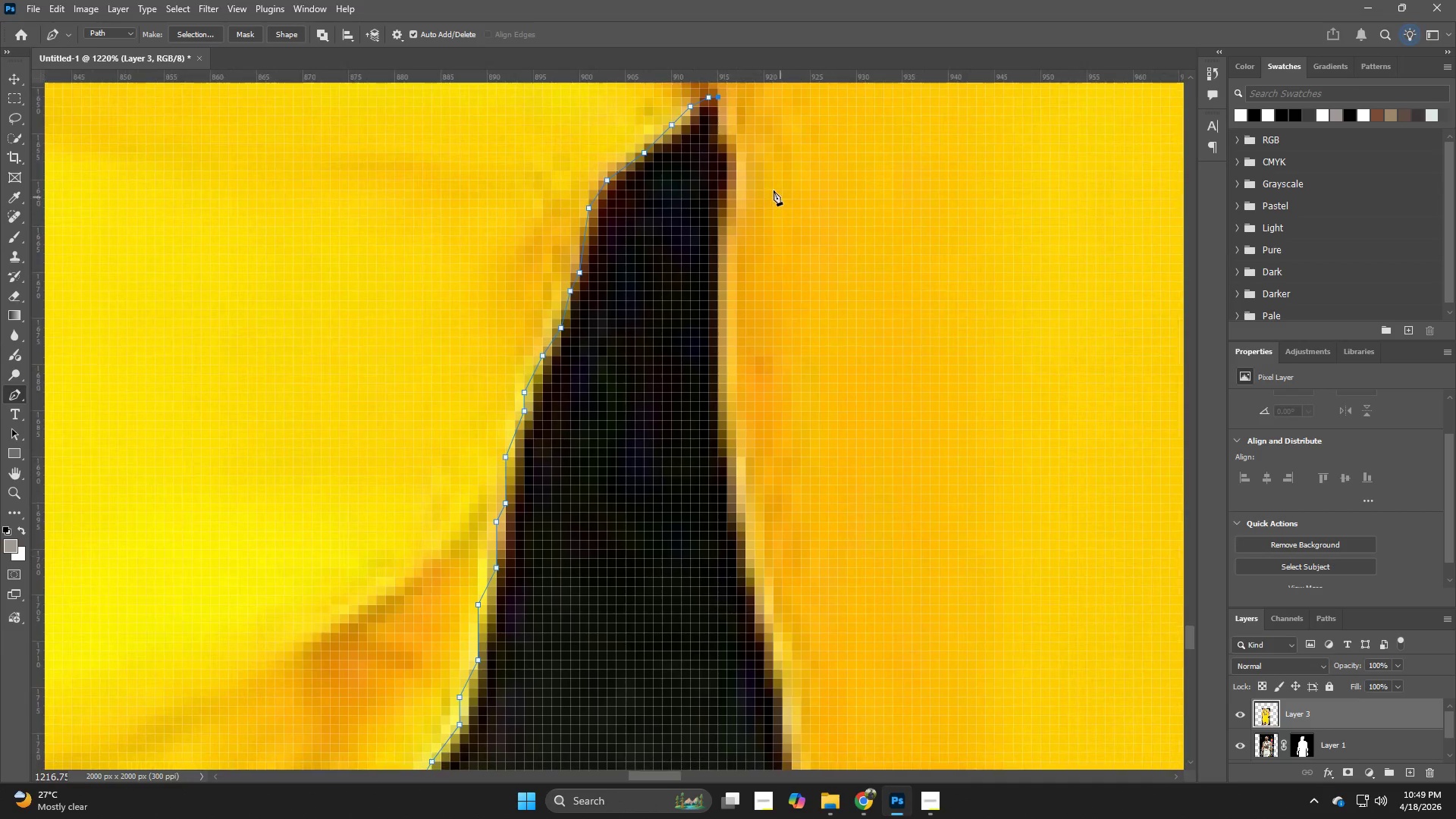 
left_click_drag(start_coordinate=[942, 303], to_coordinate=[798, 272])
 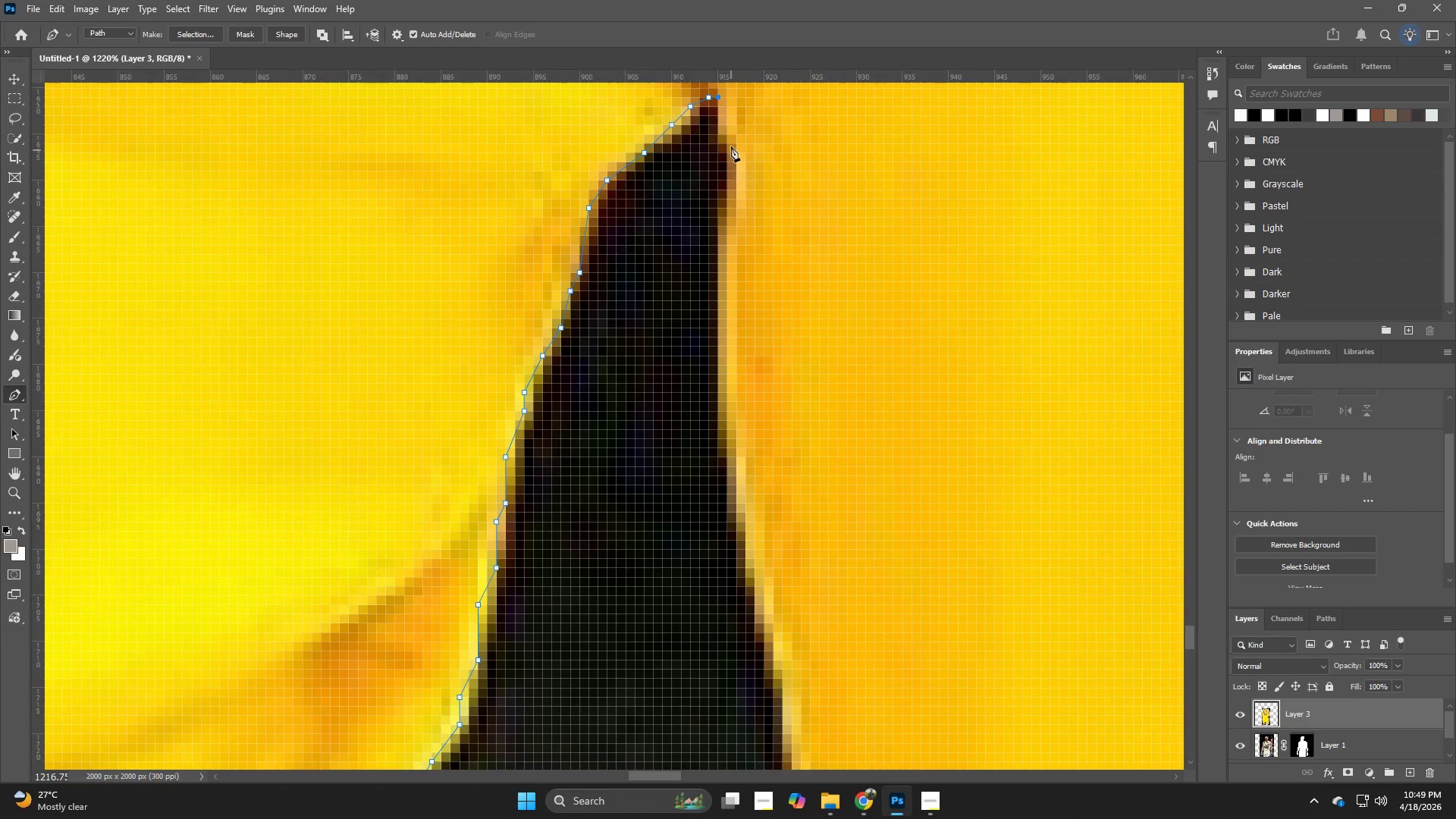 
left_click([731, 140])
 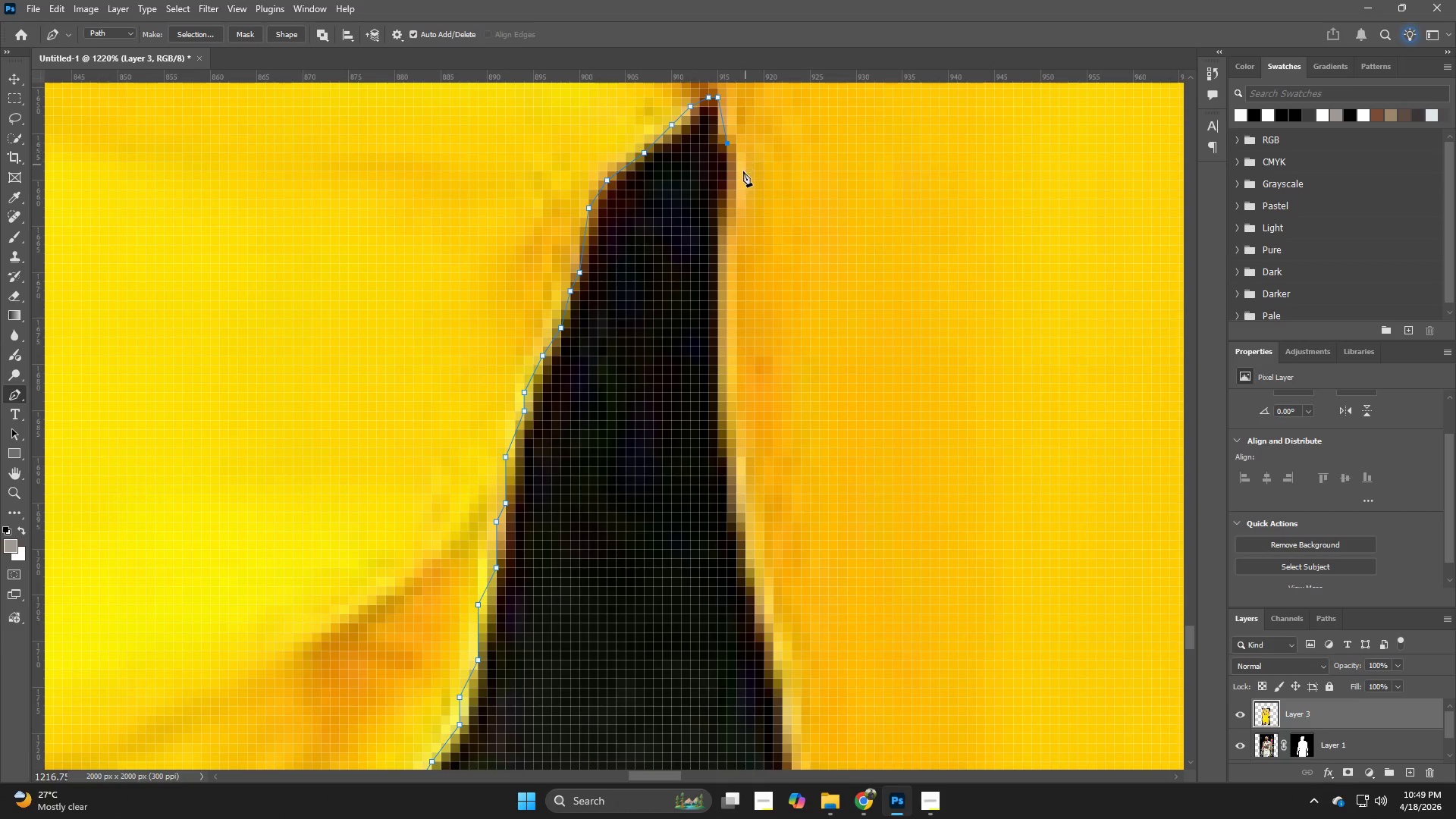 
left_click([740, 184])
 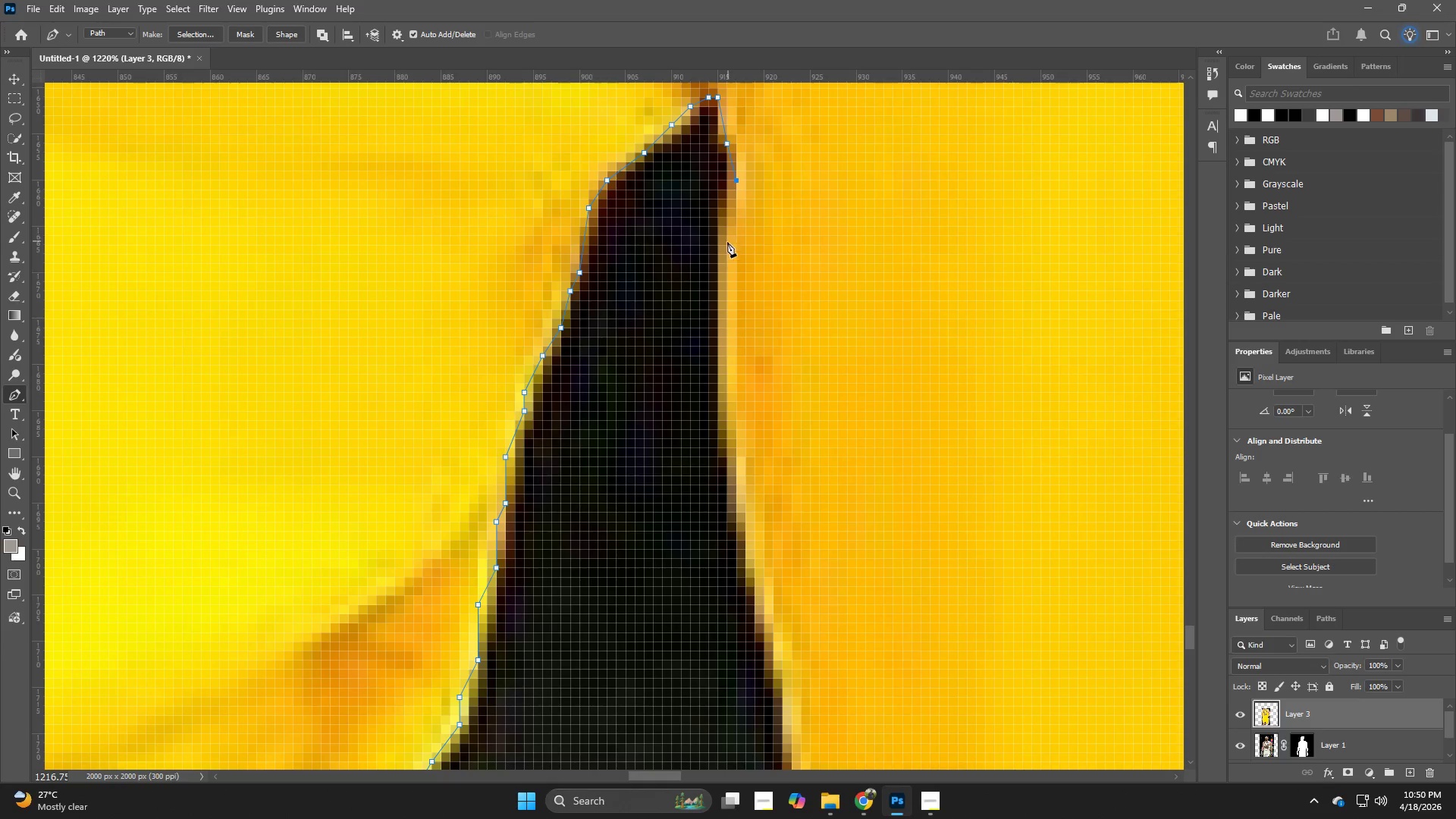 
left_click([723, 249])
 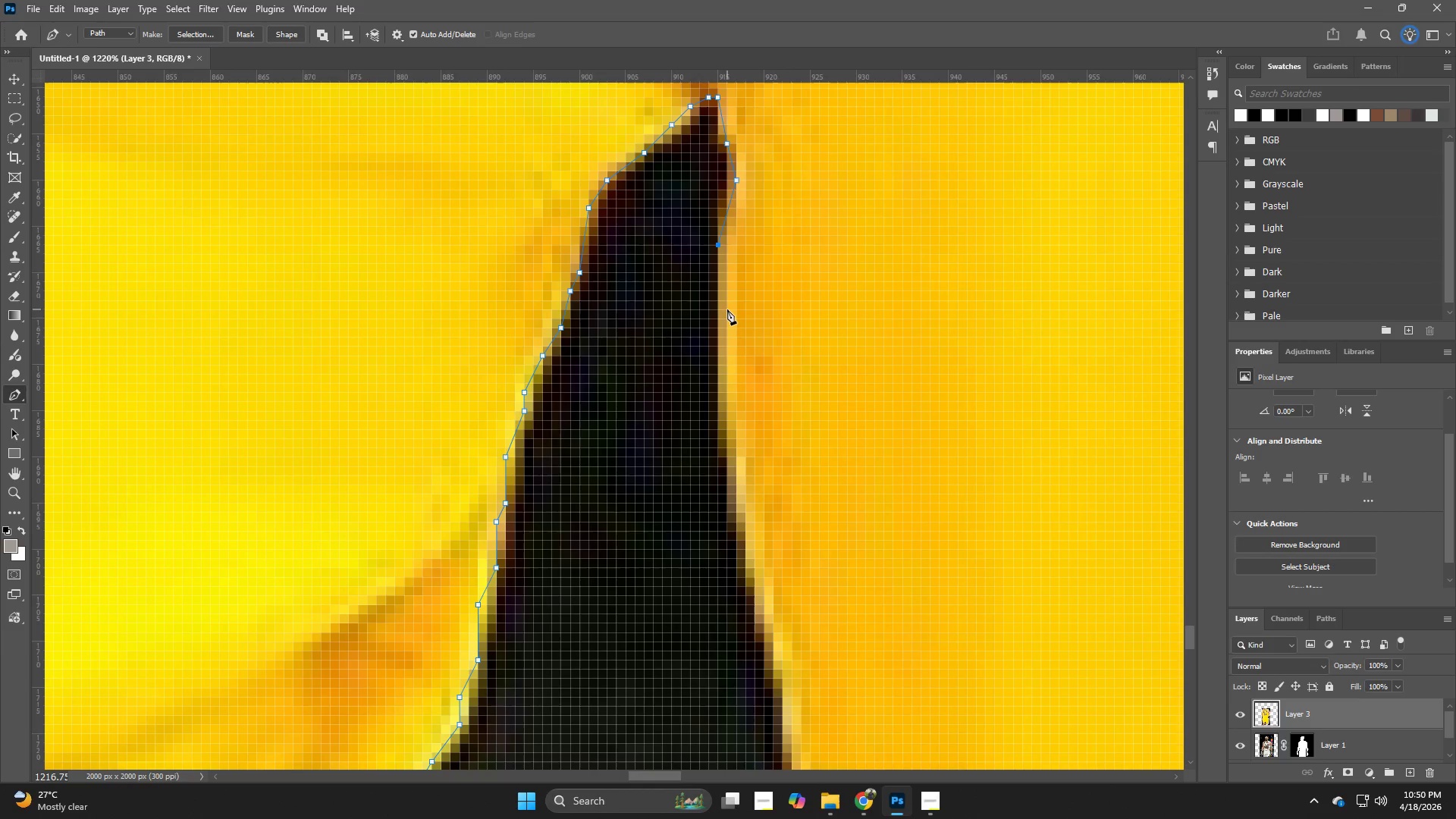 
left_click([727, 309])
 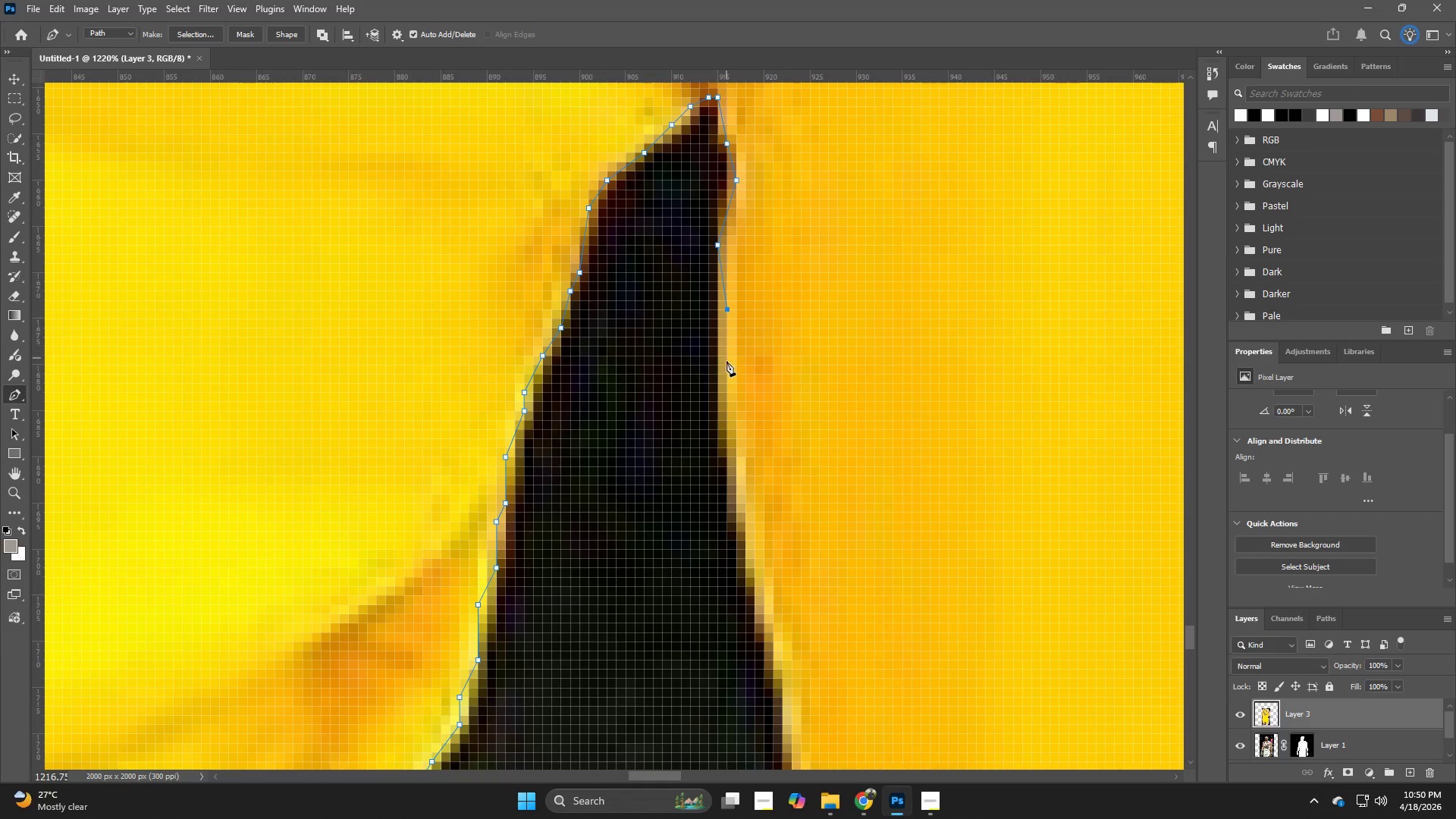 
left_click([726, 361])
 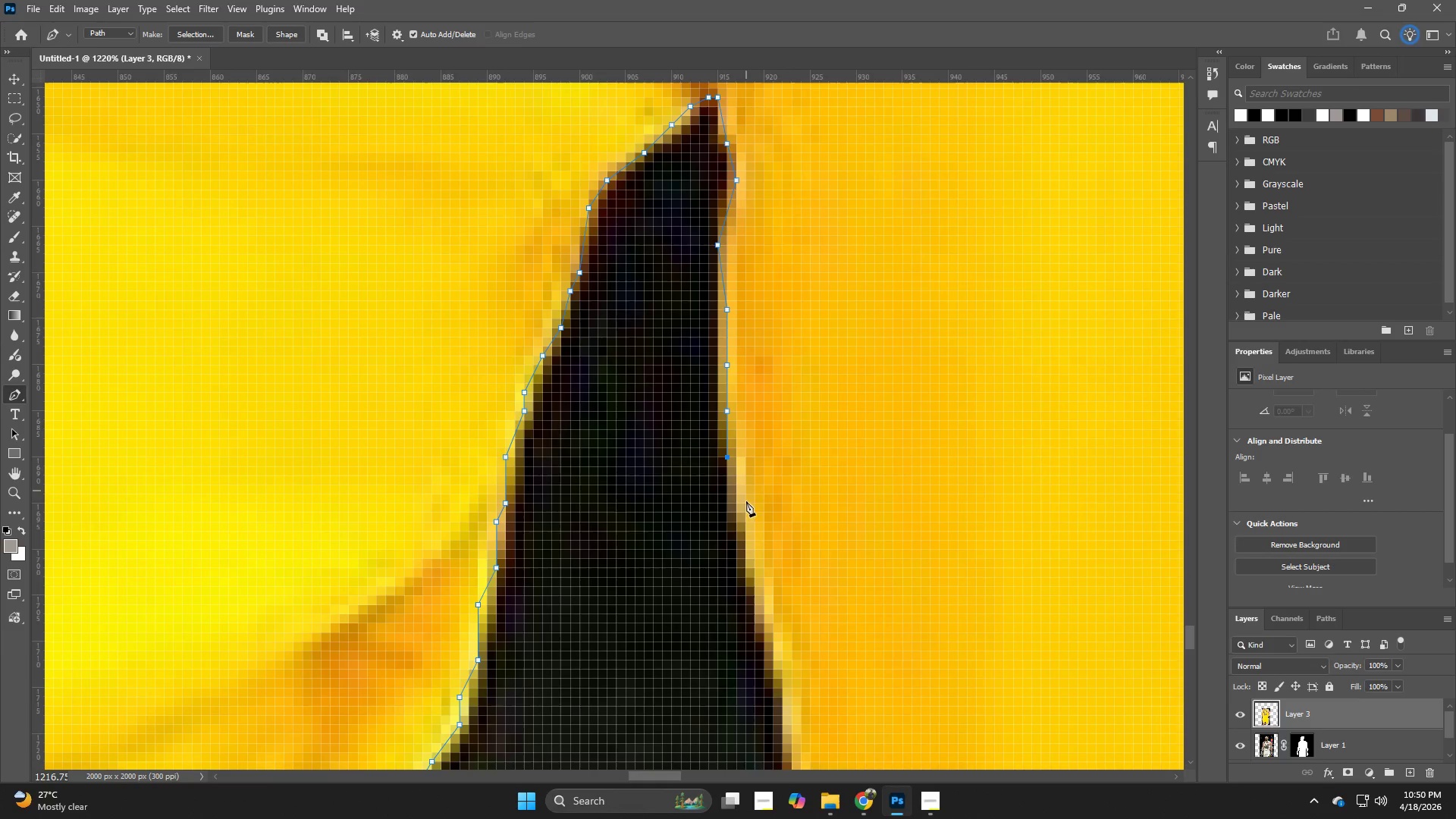 
left_click([746, 541])
 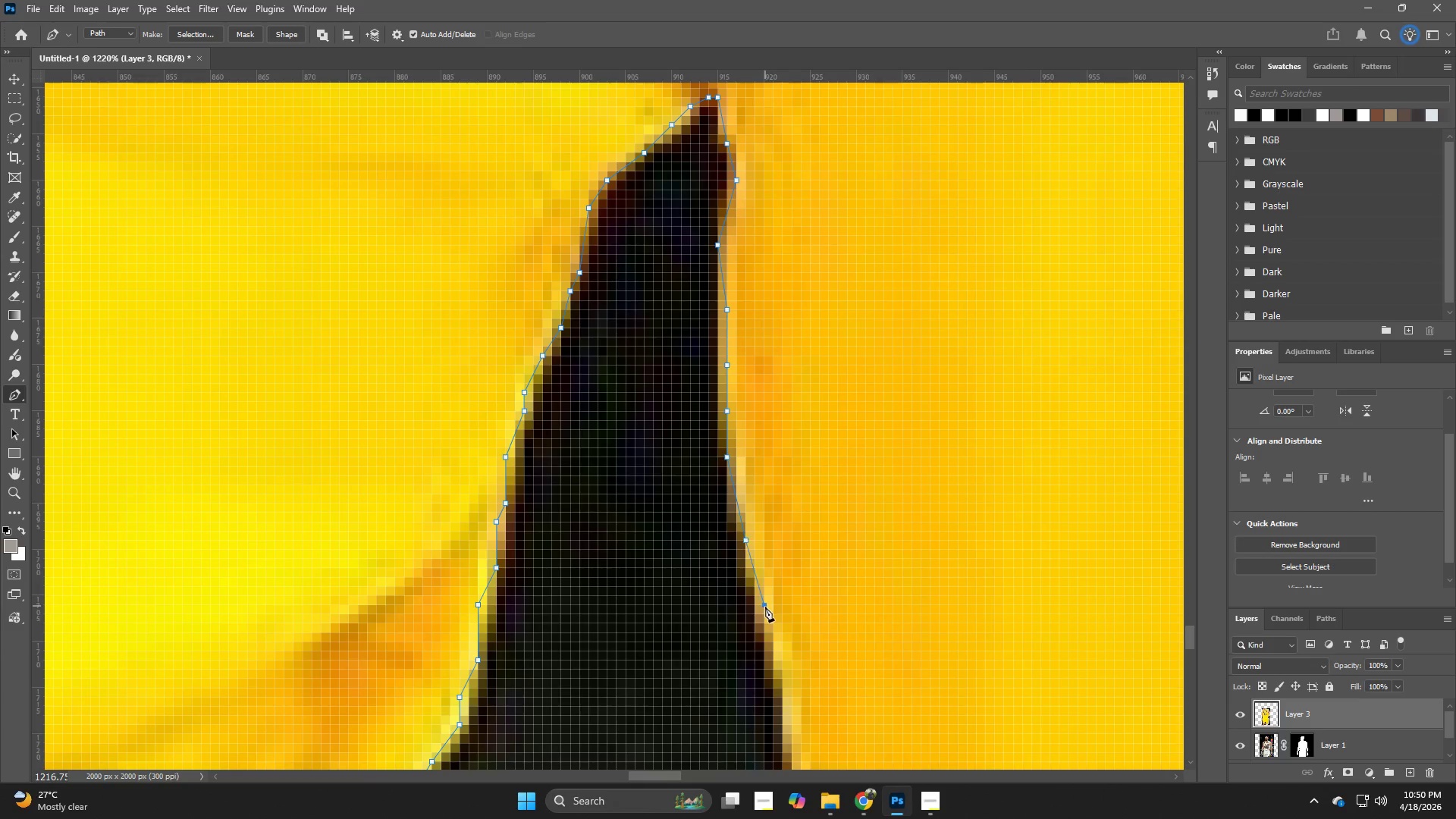 
hold_key(key=Space, duration=0.66)
 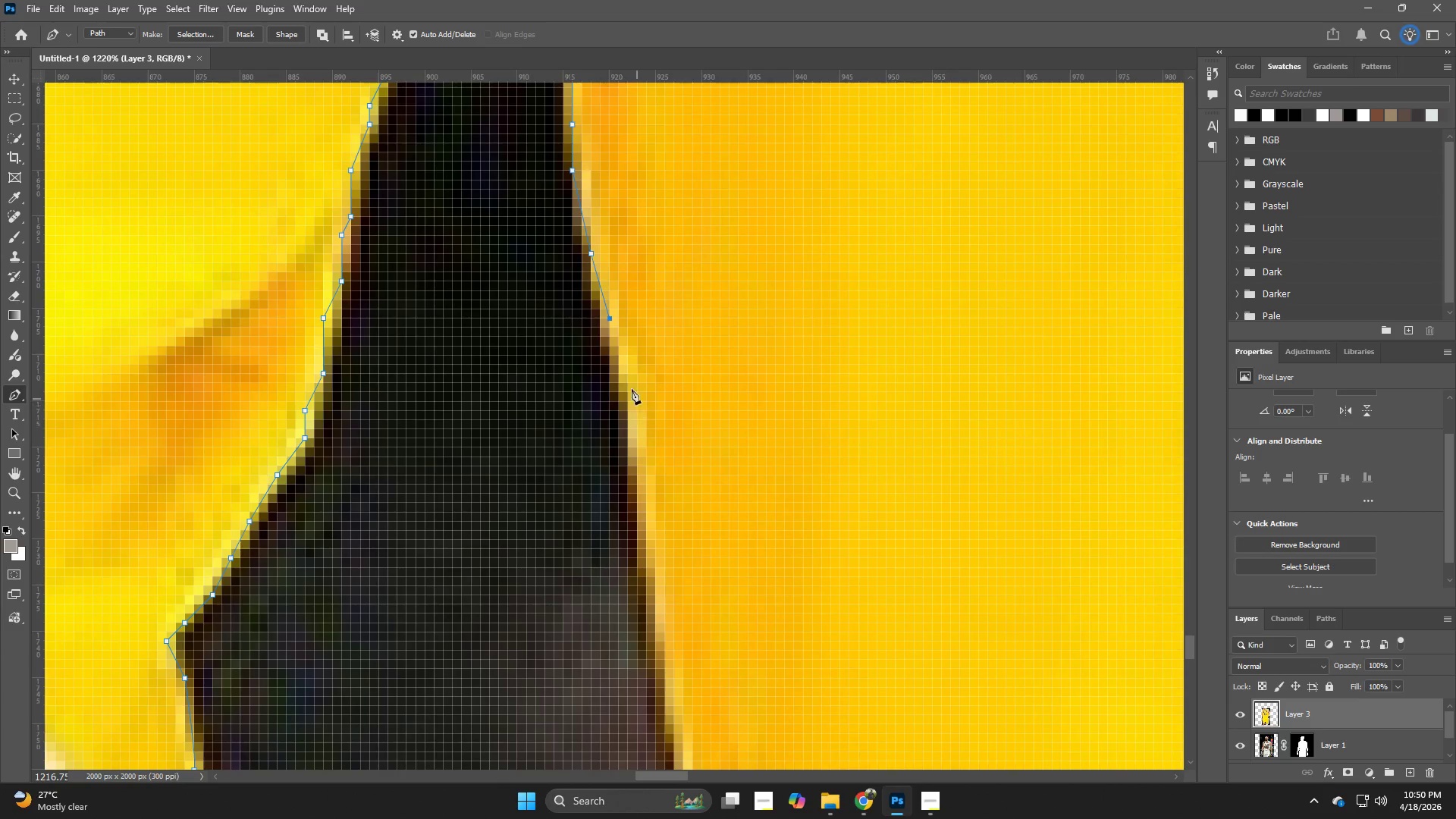 
left_click_drag(start_coordinate=[807, 640], to_coordinate=[675, 405])
 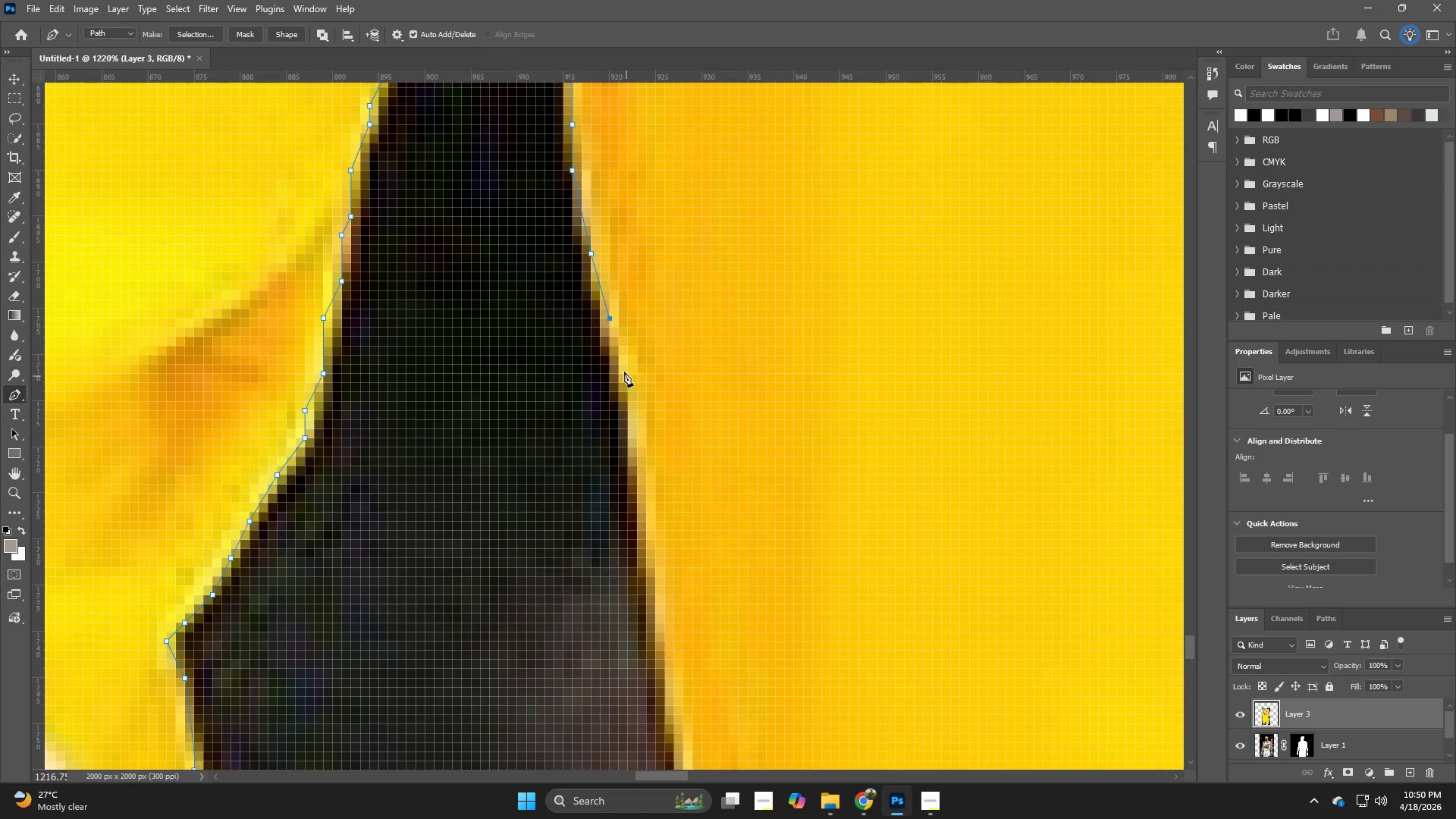 
left_click_drag(start_coordinate=[624, 369], to_coordinate=[640, 441])
 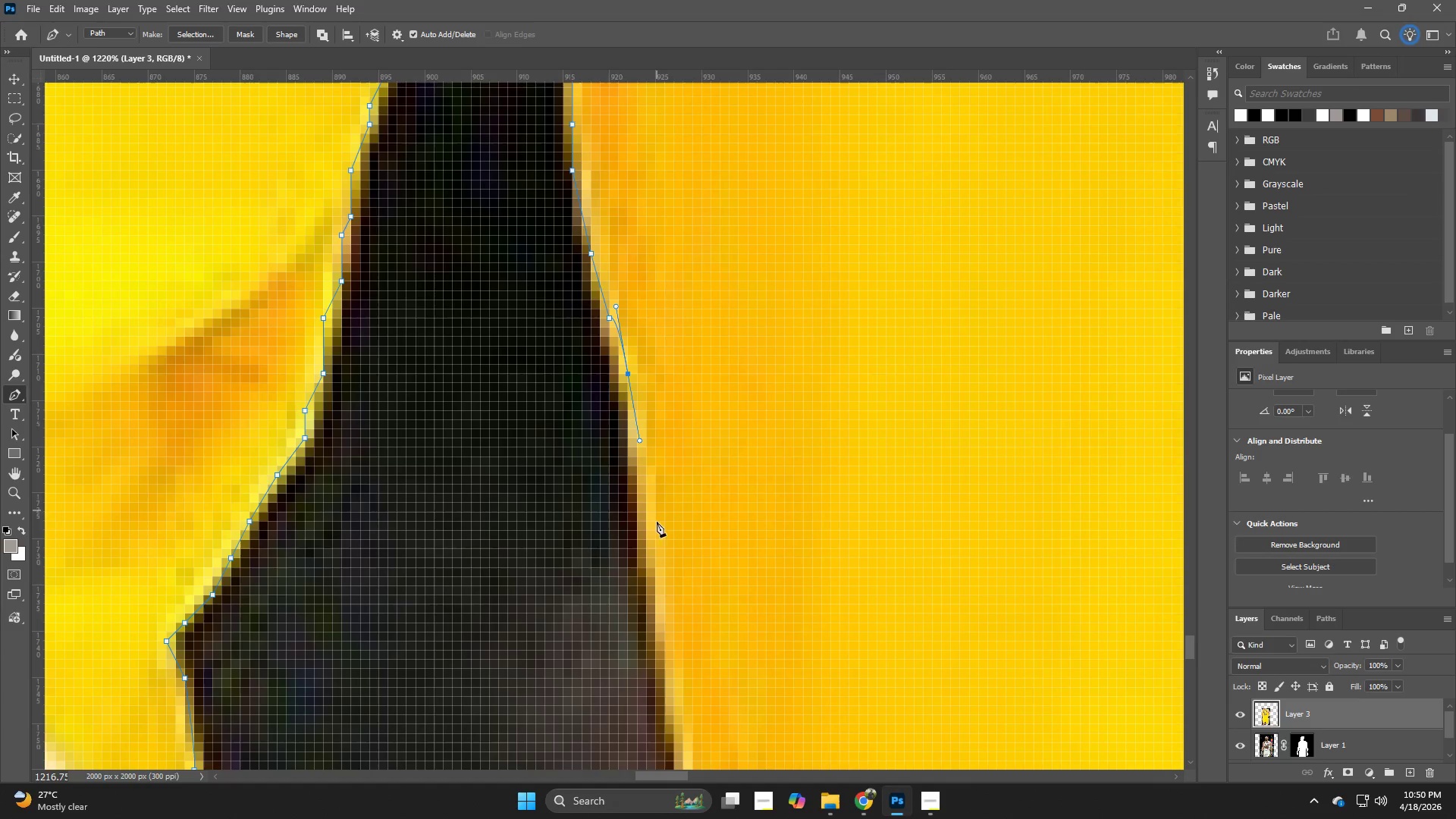 
hold_key(key=Space, duration=0.73)
 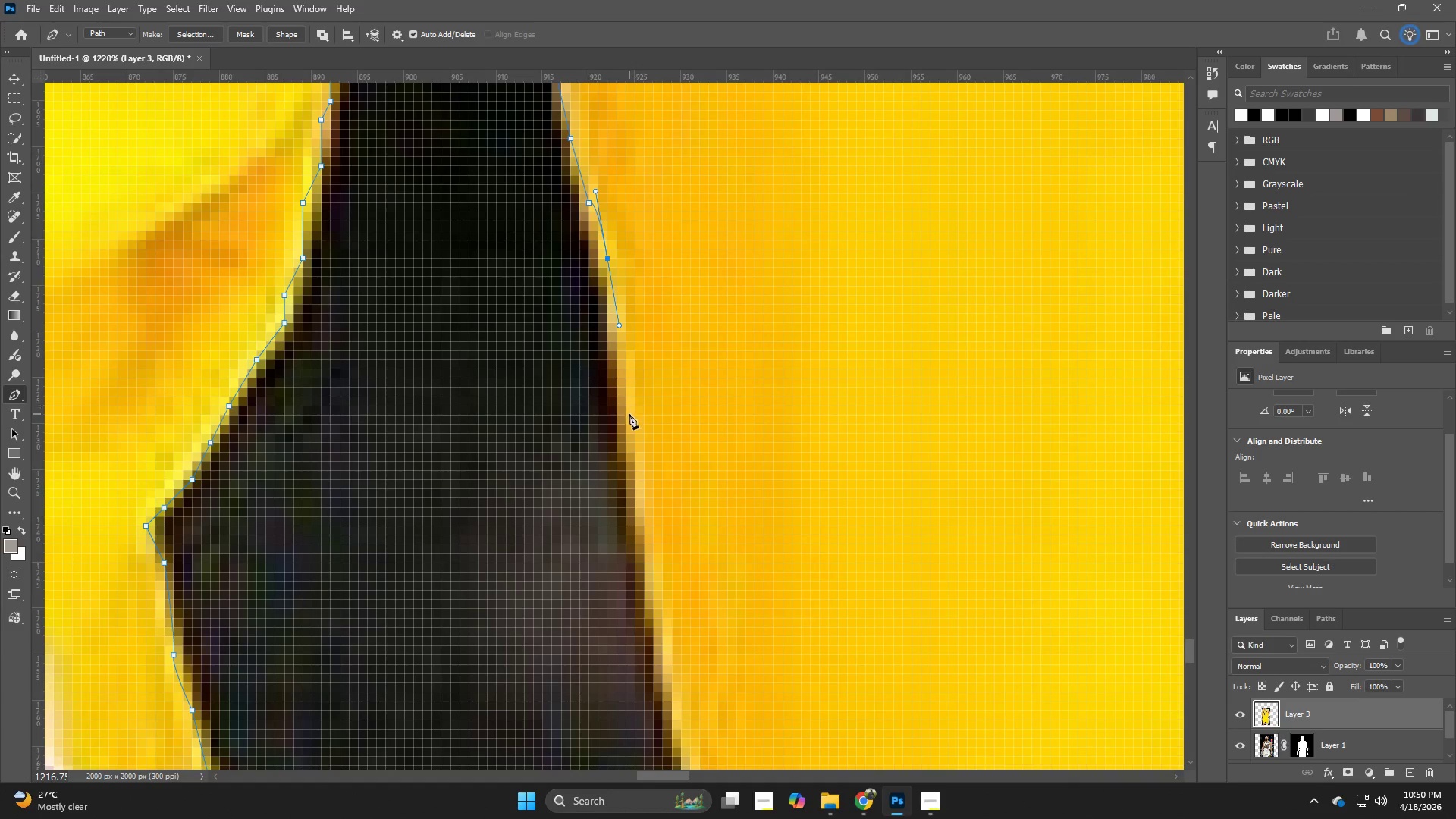 
left_click_drag(start_coordinate=[657, 522], to_coordinate=[638, 413])
 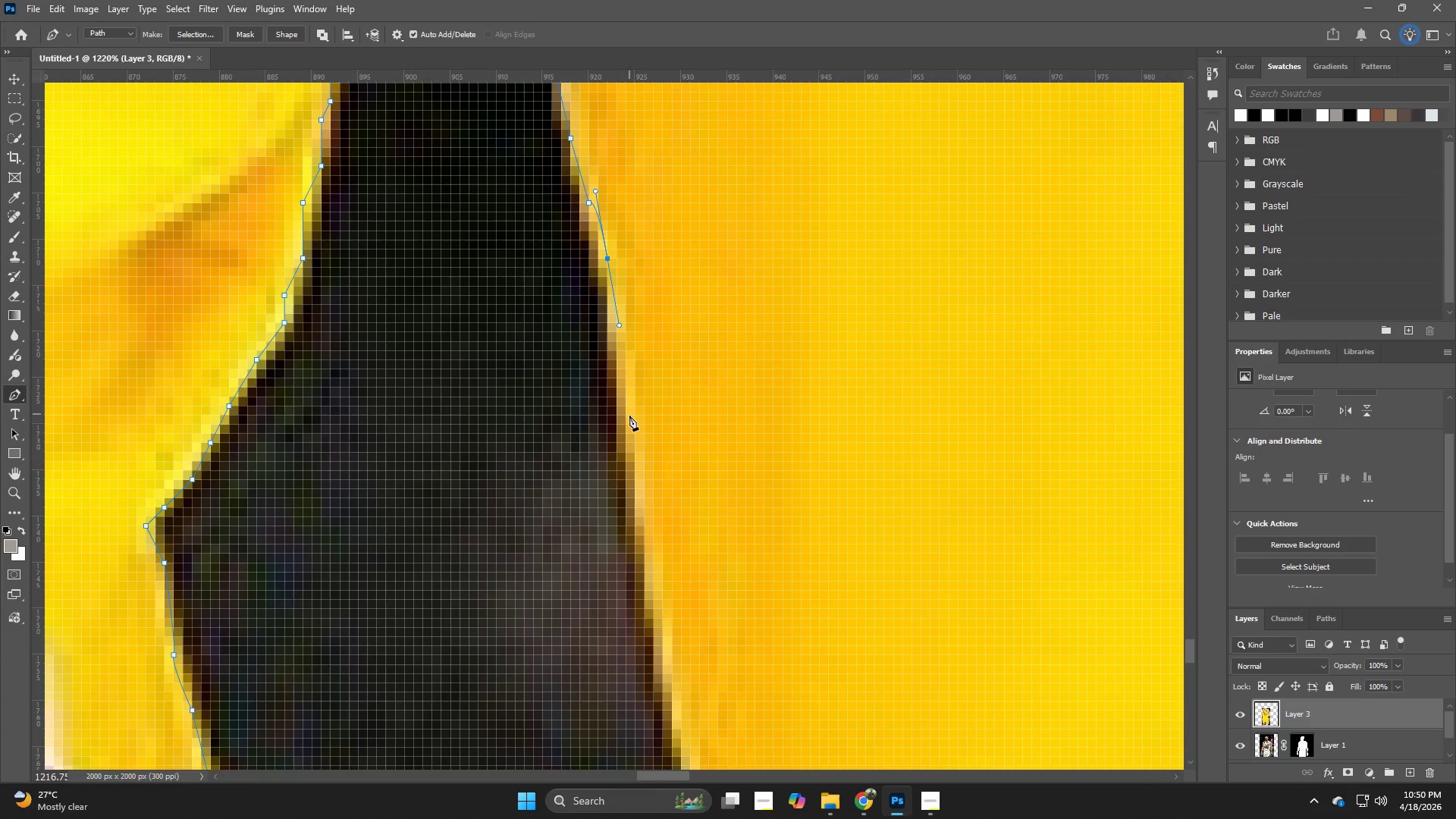 
left_click([629, 420])
 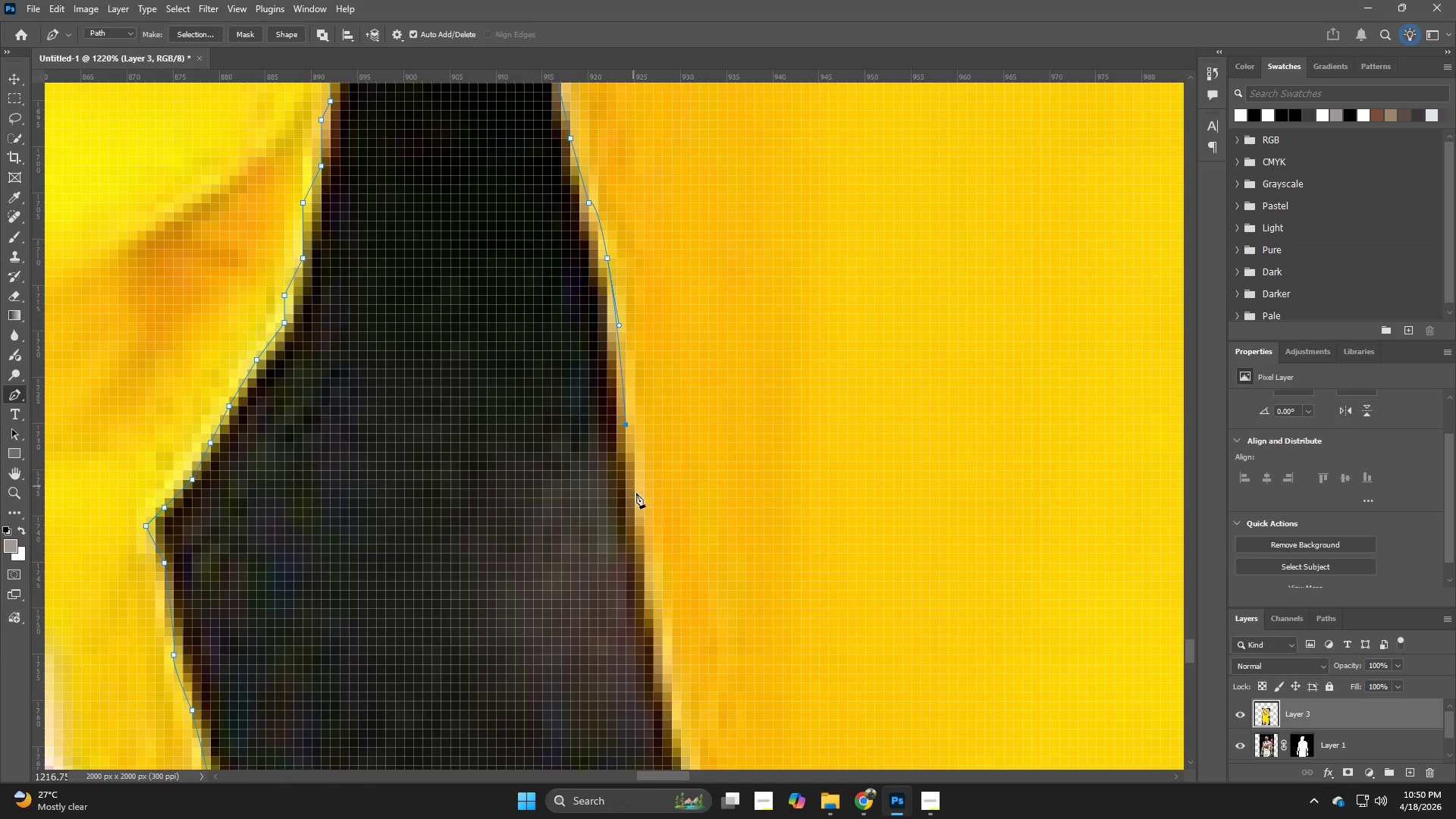 
left_click_drag(start_coordinate=[639, 500], to_coordinate=[641, 510])
 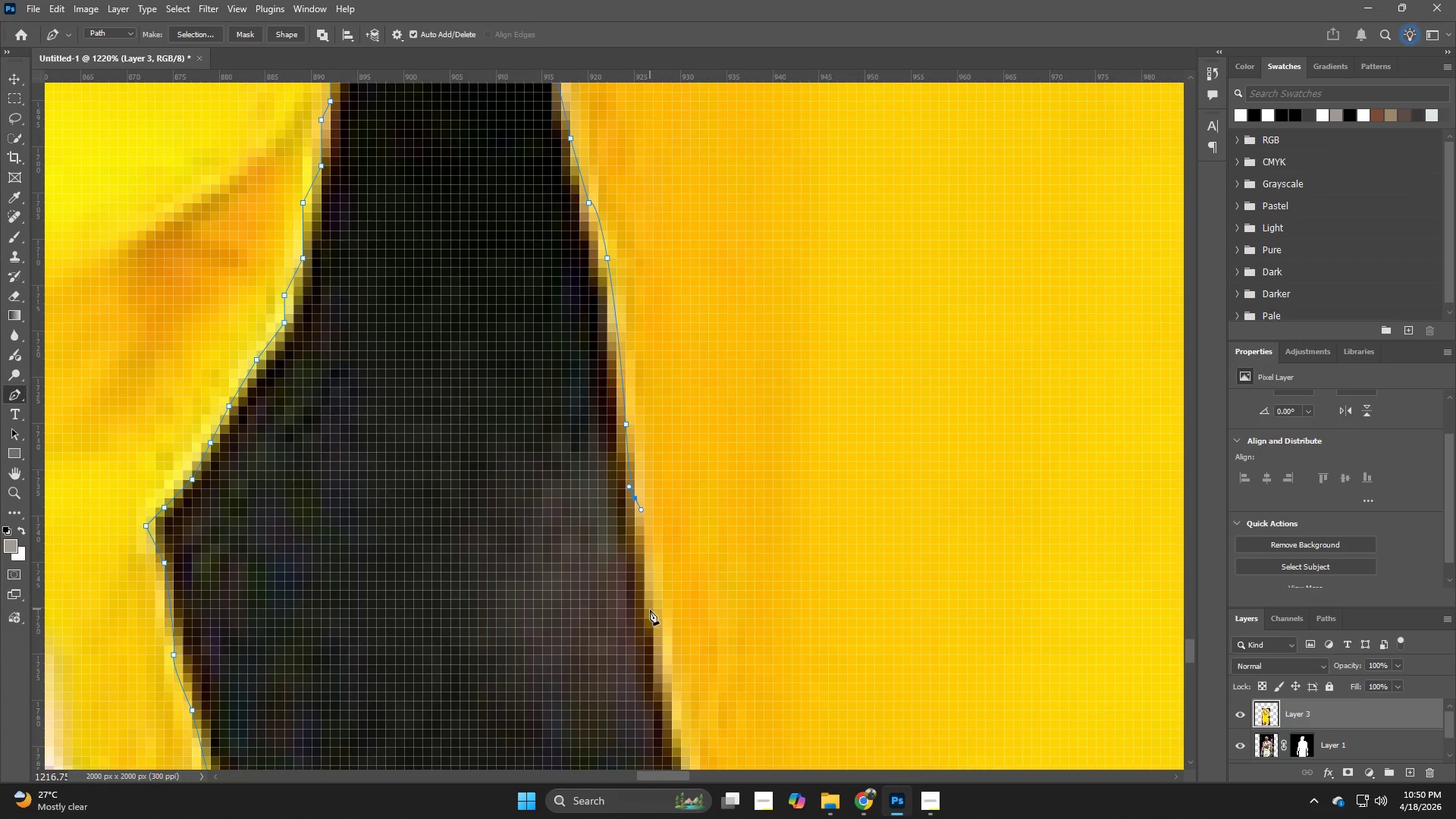 
hold_key(key=Space, duration=0.64)
 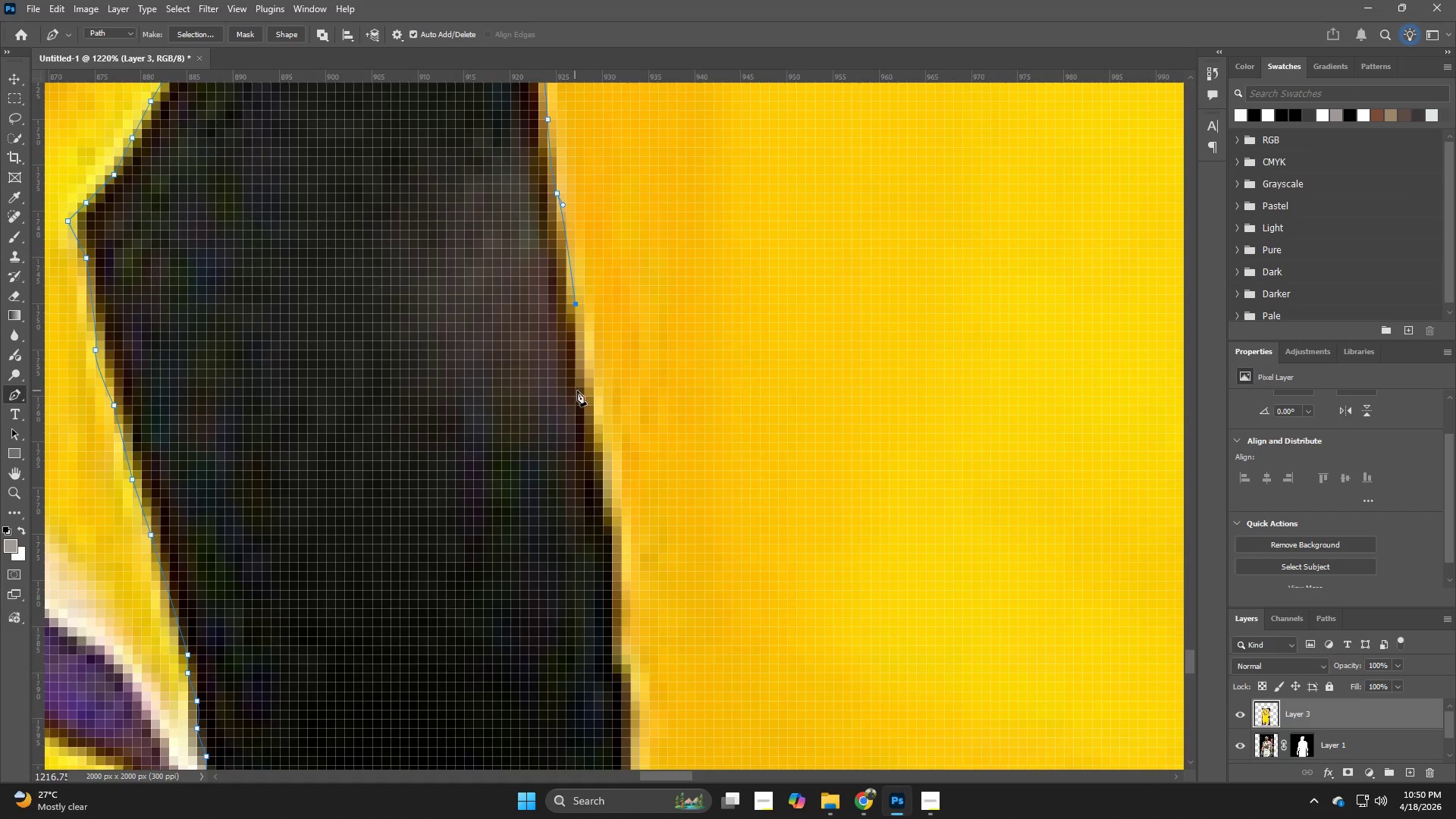 
left_click_drag(start_coordinate=[705, 708], to_coordinate=[636, 431])
 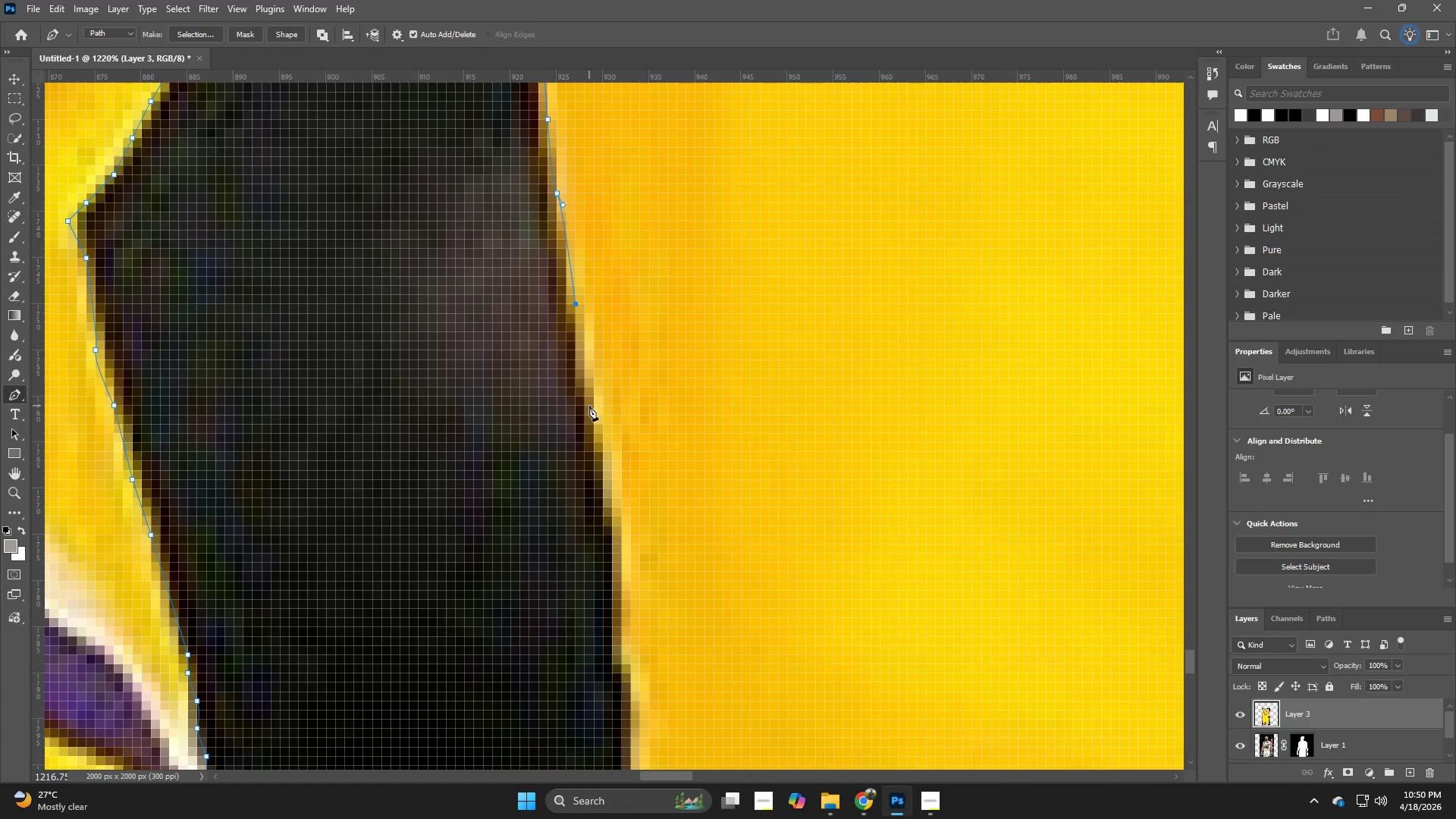 
left_click_drag(start_coordinate=[592, 408], to_coordinate=[593, 413])
 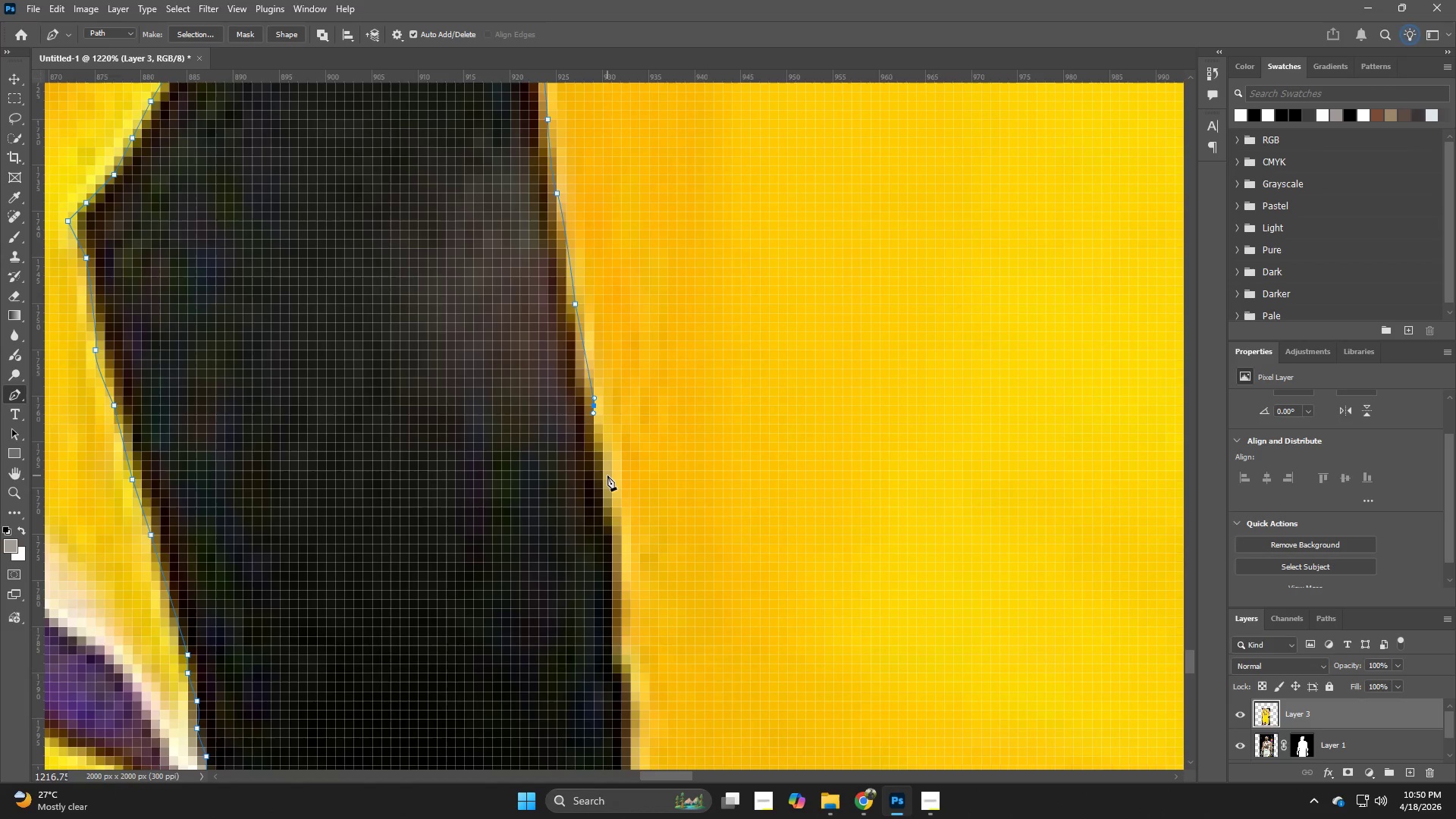 
left_click([607, 475])
 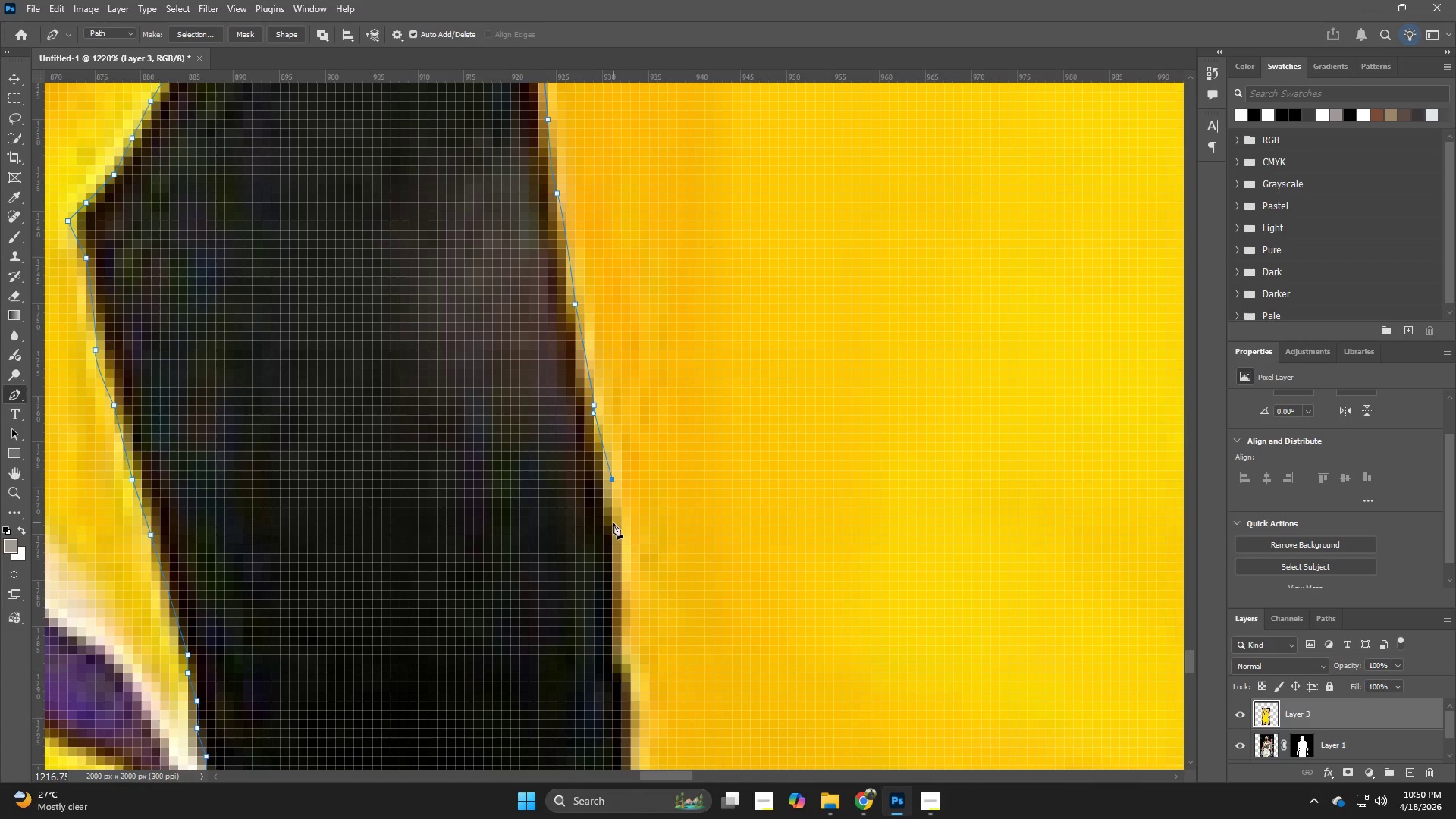 
left_click([614, 537])
 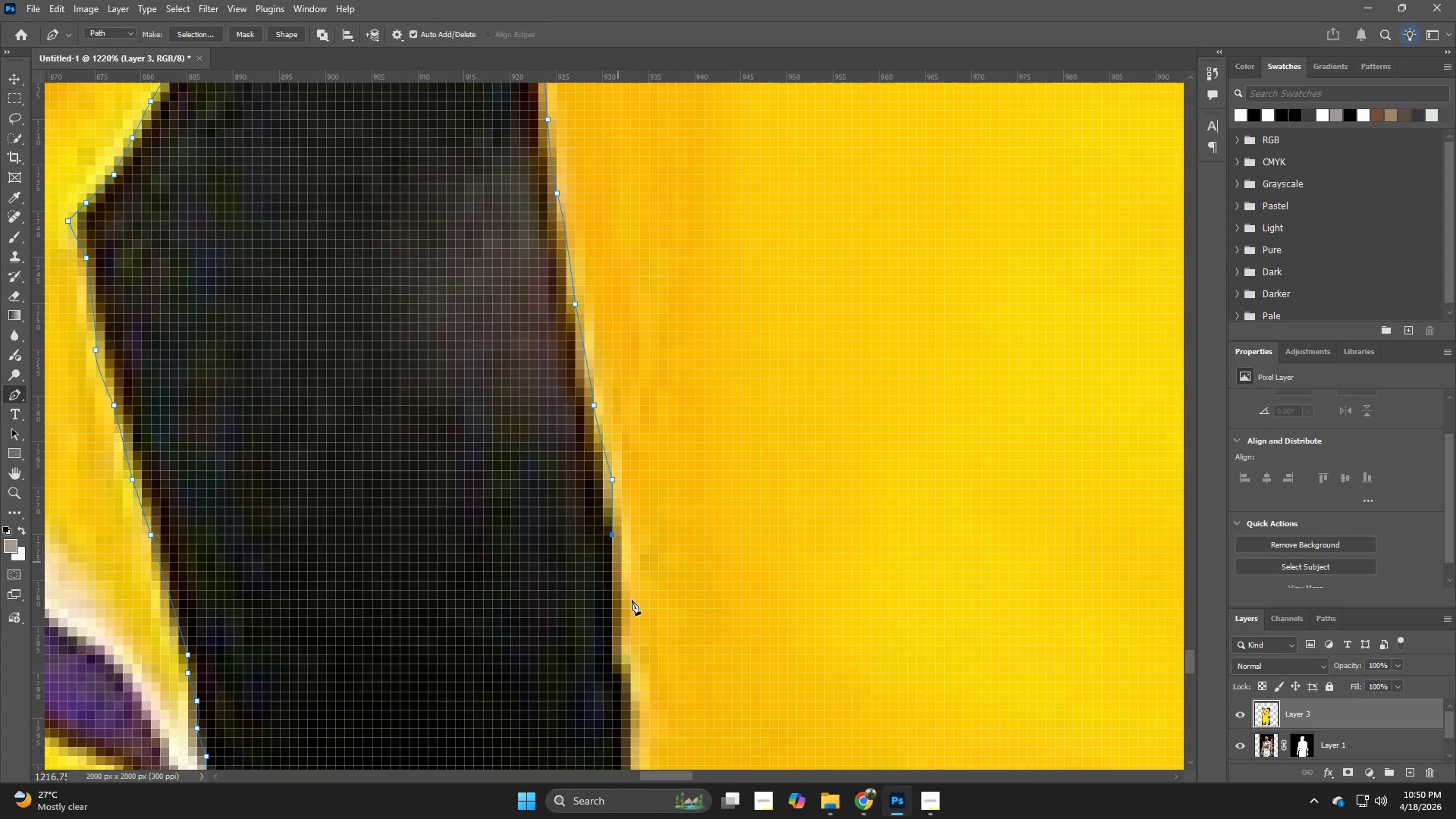 
hold_key(key=Space, duration=0.67)
 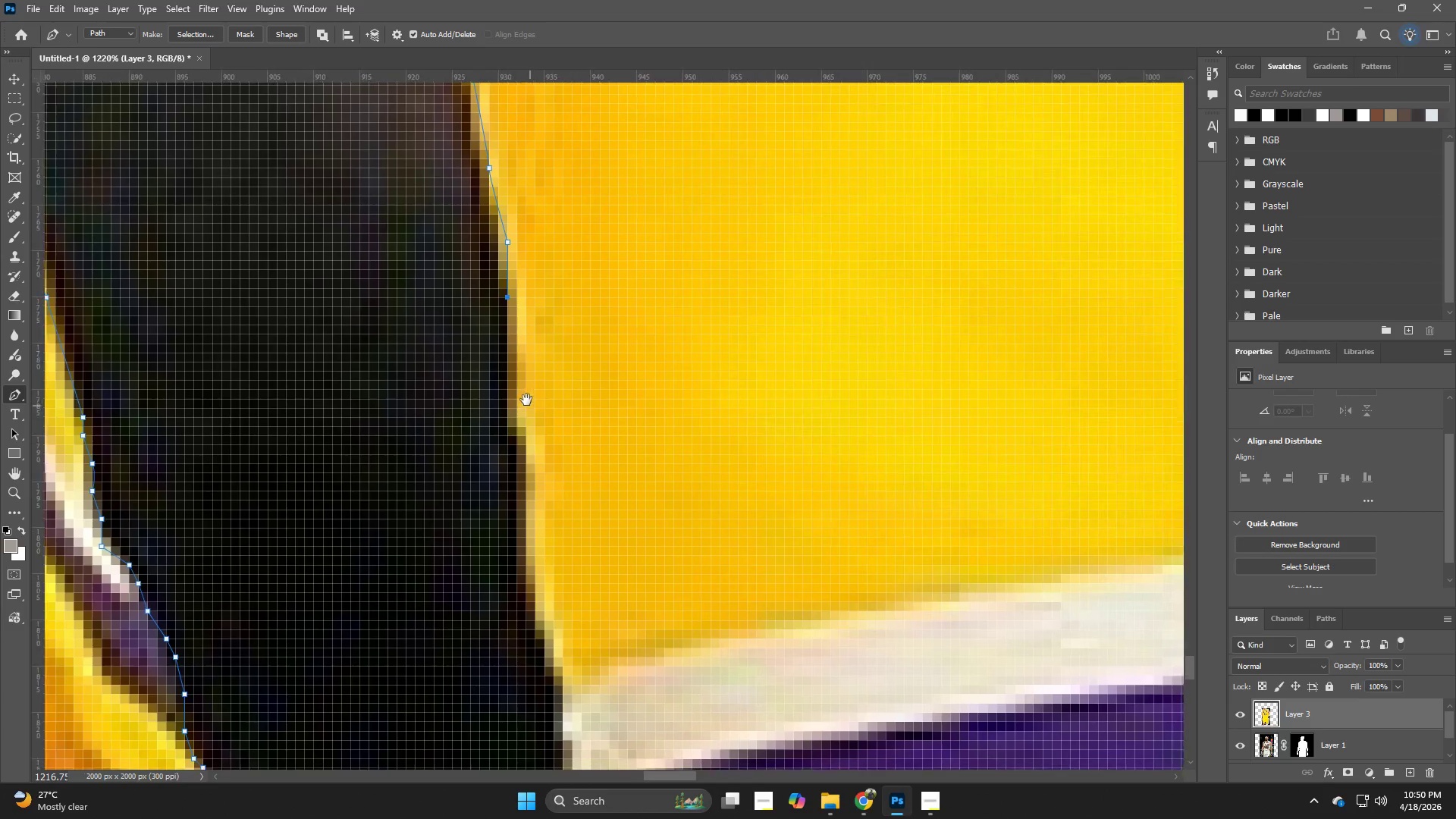 
left_click_drag(start_coordinate=[647, 641], to_coordinate=[573, 464])
 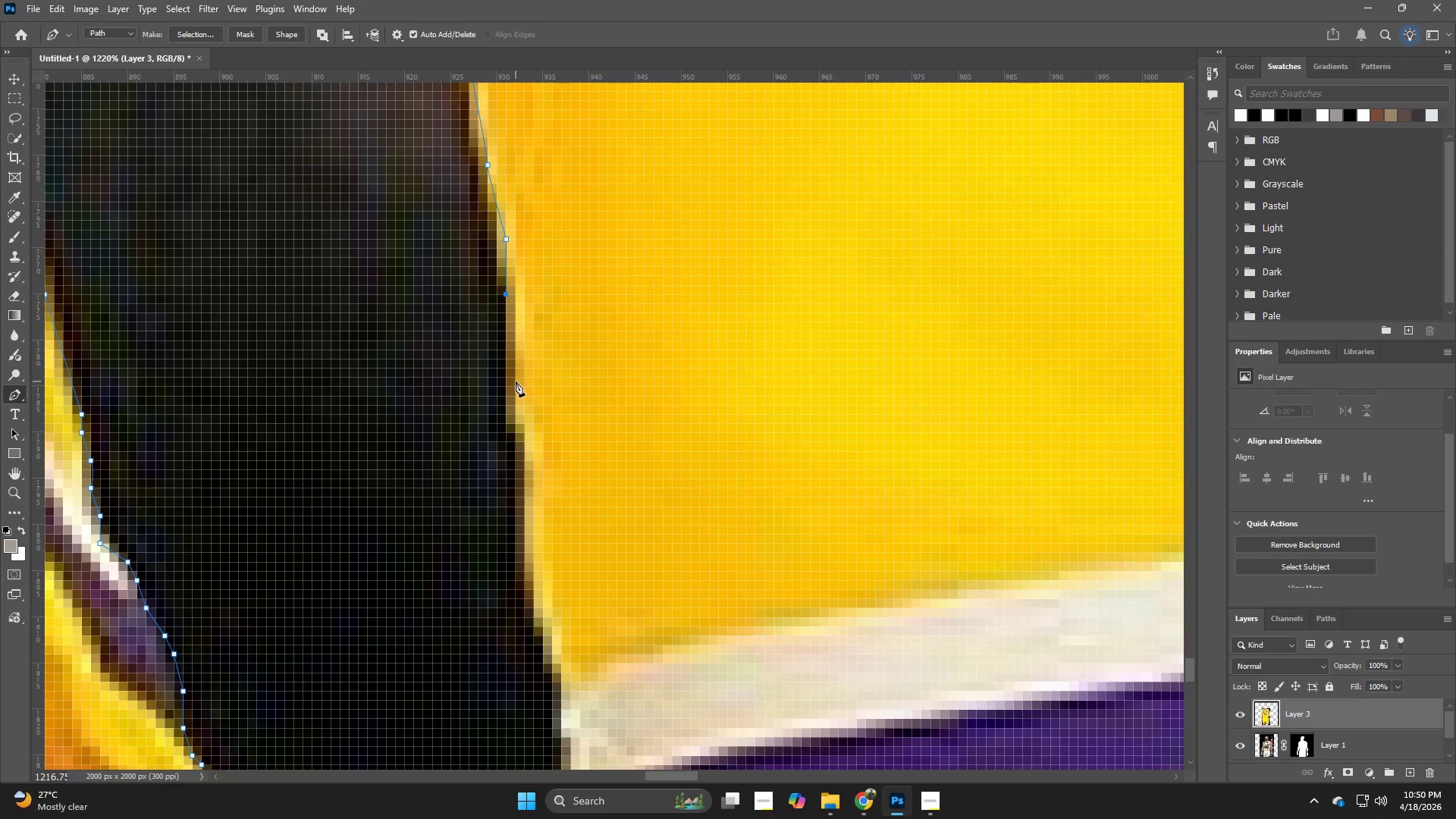 
left_click([516, 380])
 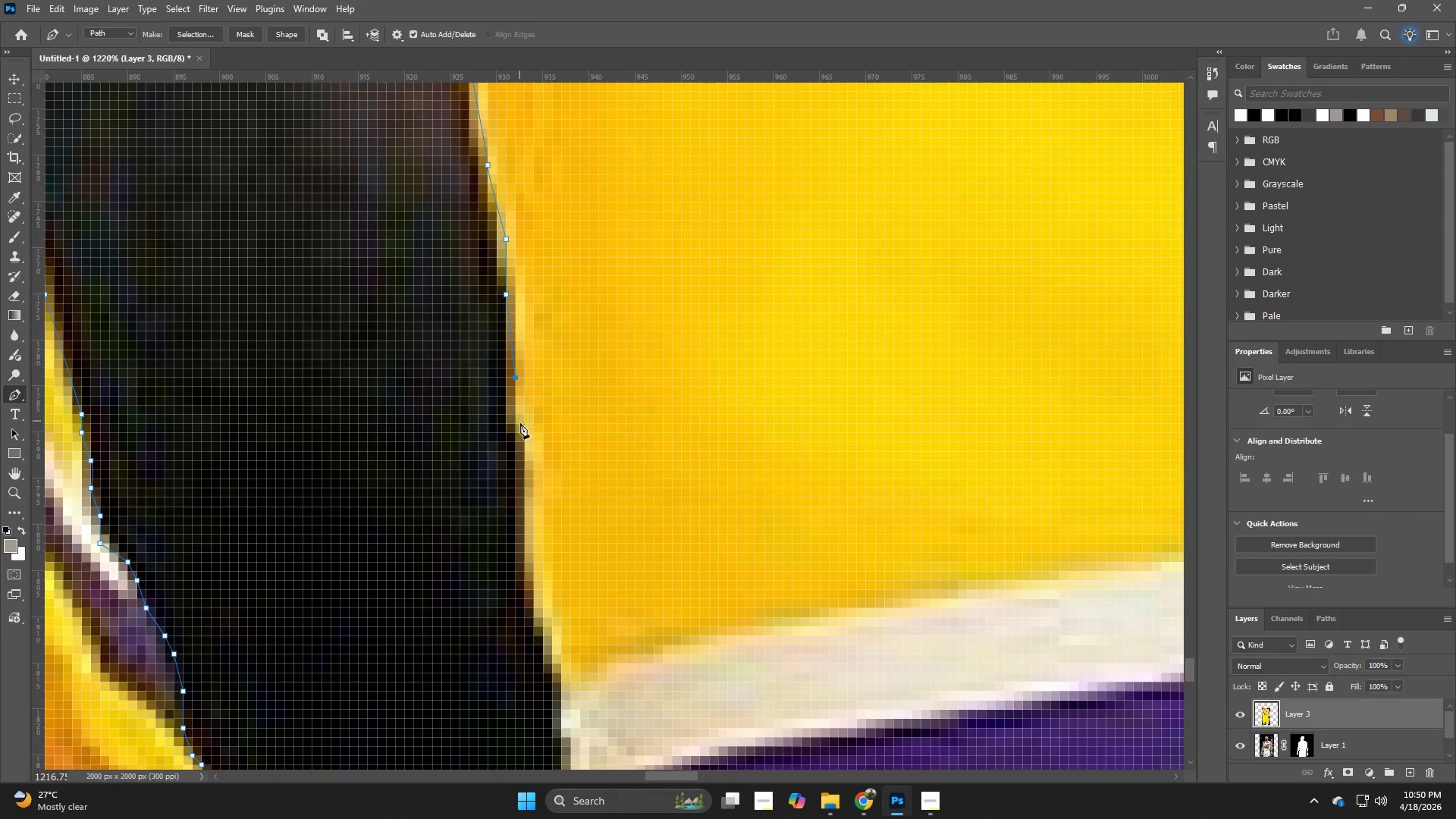 
left_click([522, 426])
 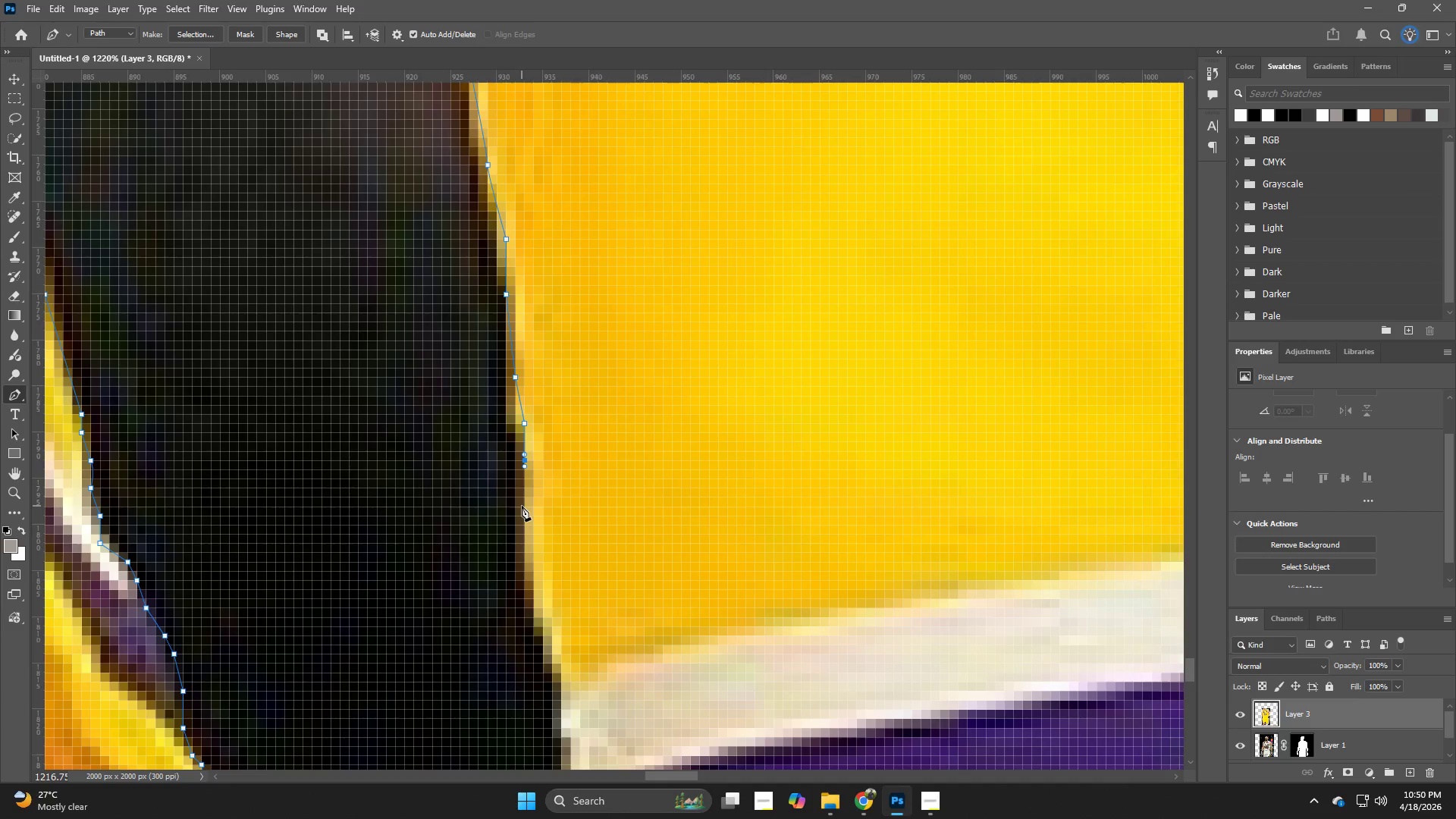 
left_click_drag(start_coordinate=[524, 496], to_coordinate=[526, 552])
 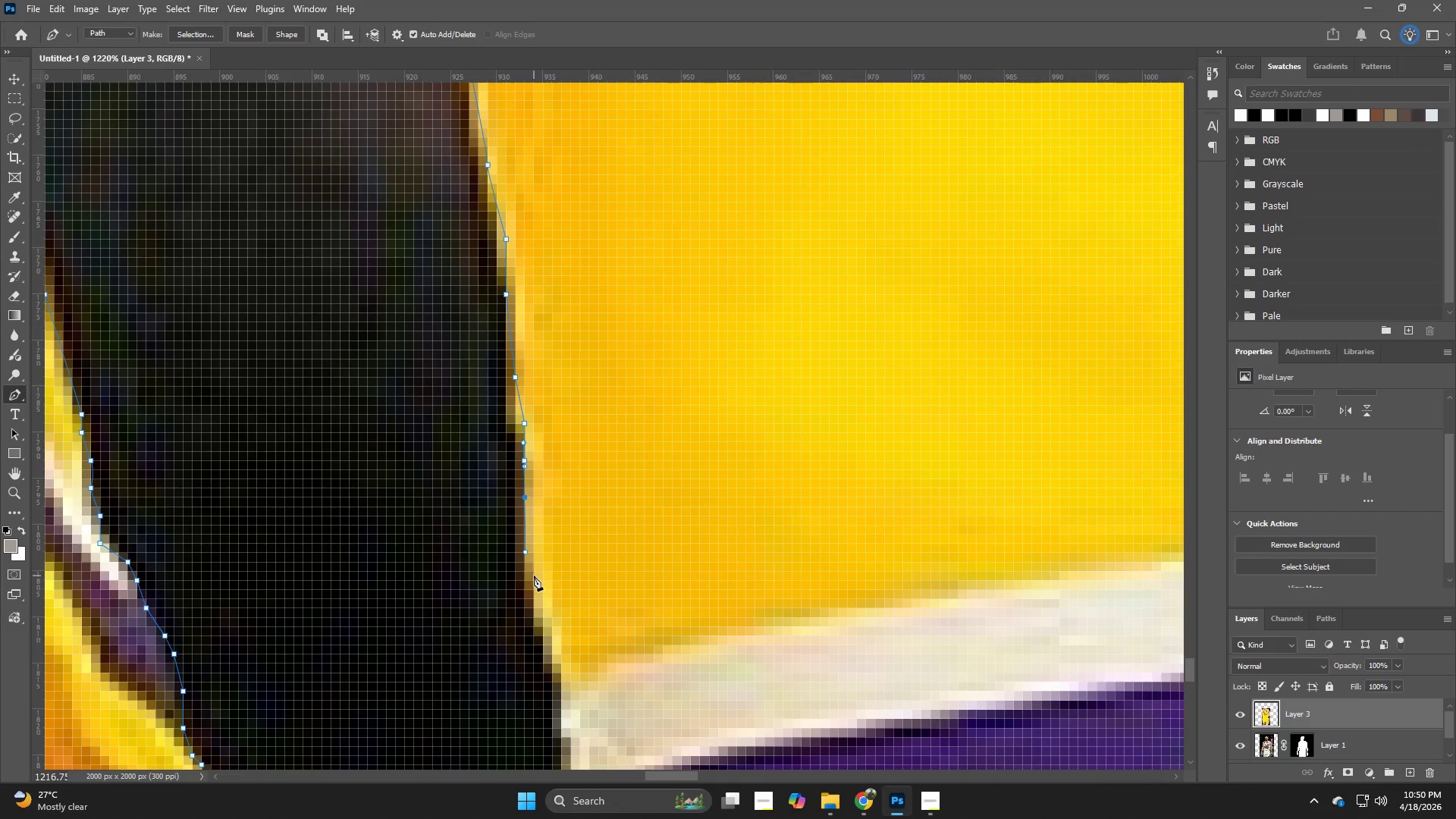 
hold_key(key=Space, duration=0.59)
 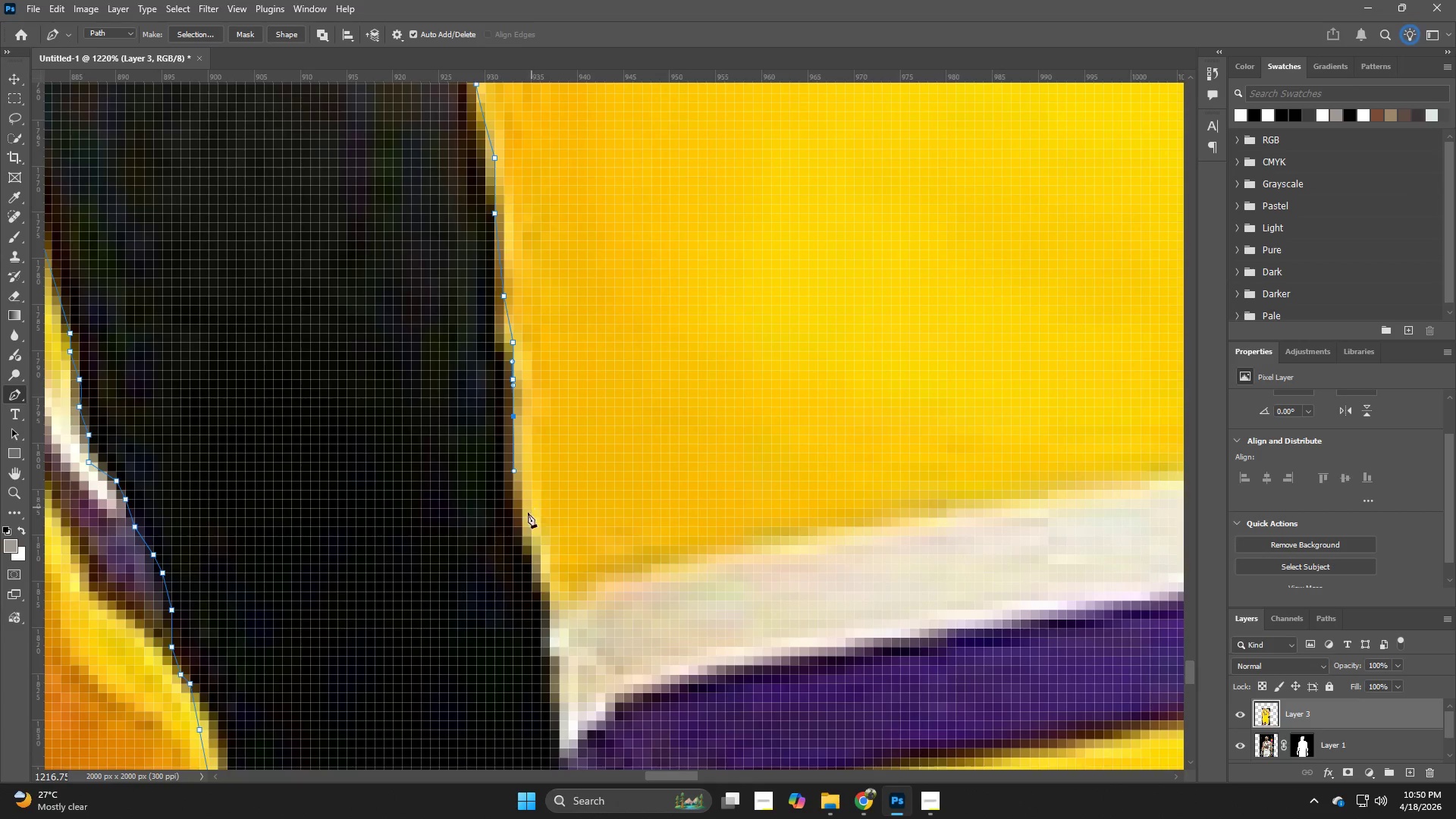 
left_click_drag(start_coordinate=[544, 586], to_coordinate=[534, 508])
 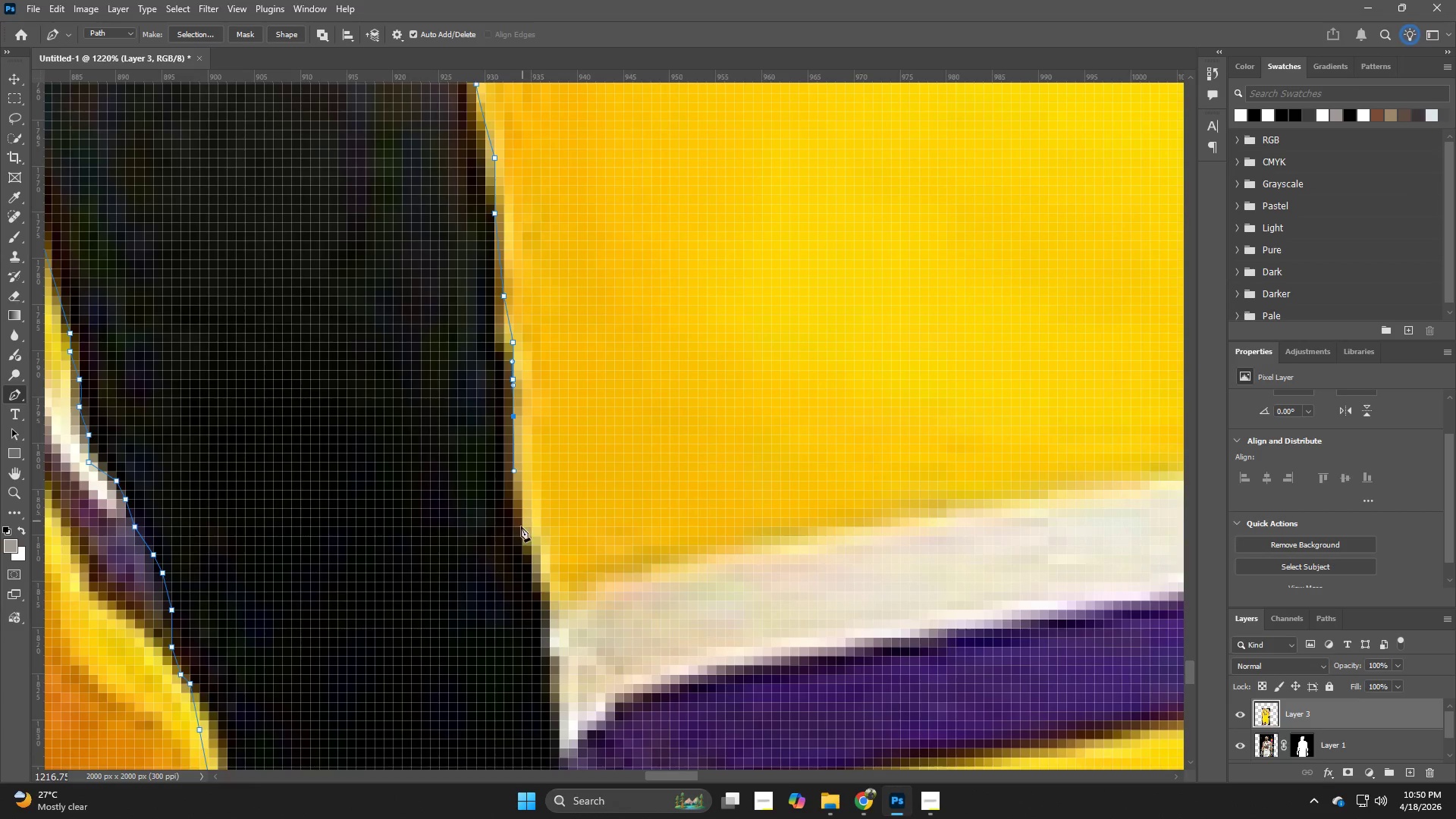 
left_click([520, 528])
 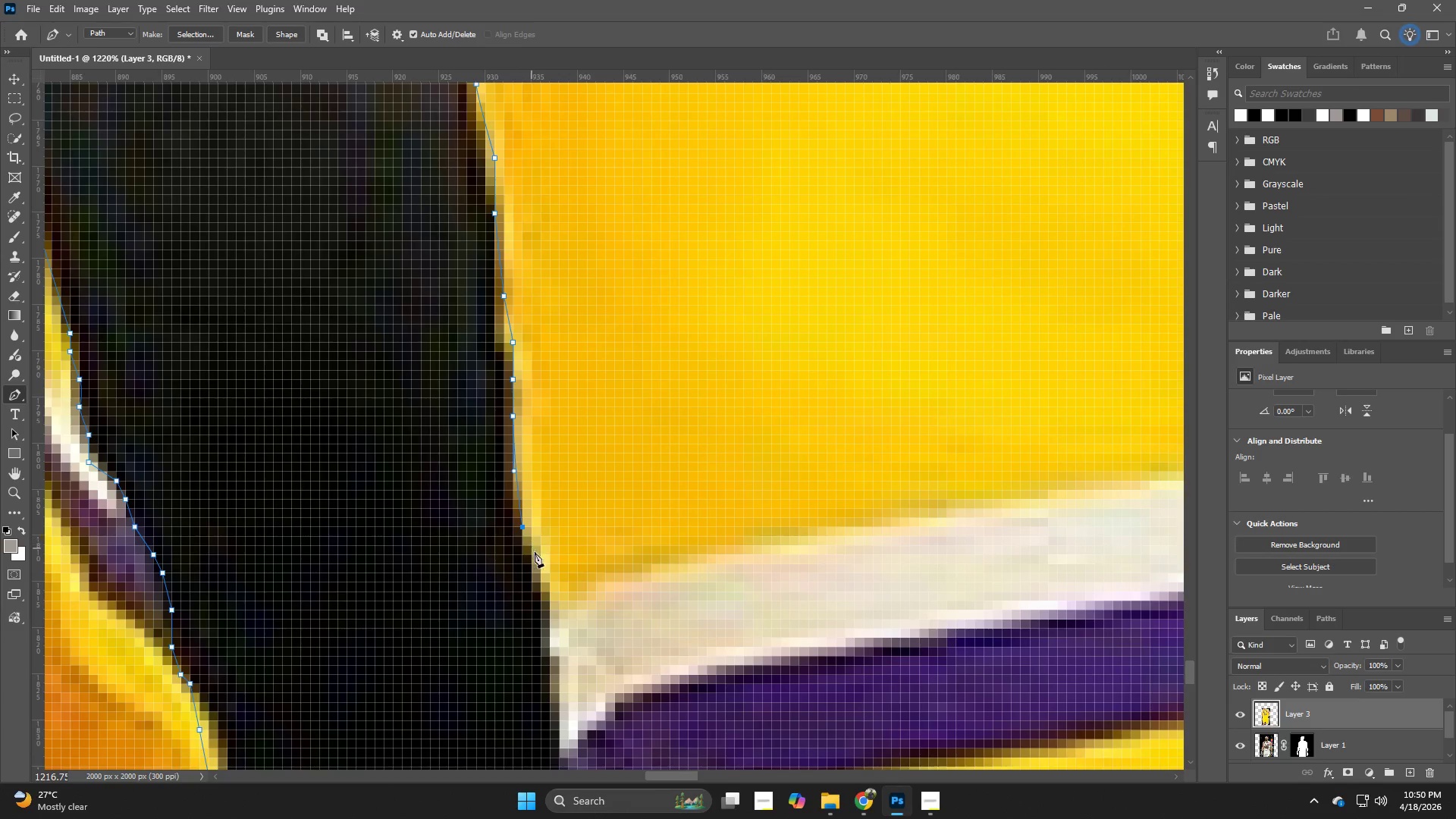 
left_click([537, 556])
 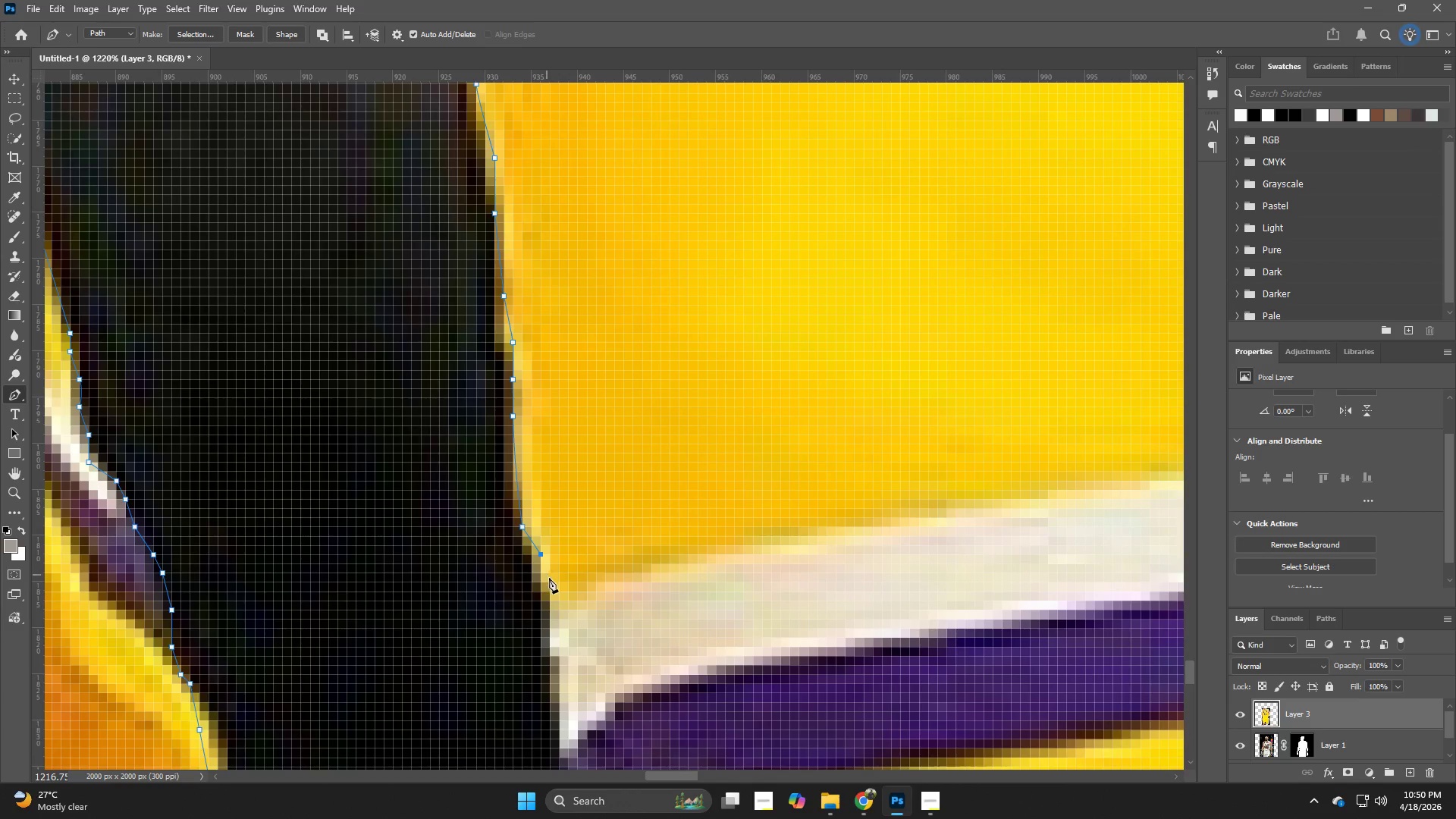 
left_click_drag(start_coordinate=[550, 585], to_coordinate=[551, 591])
 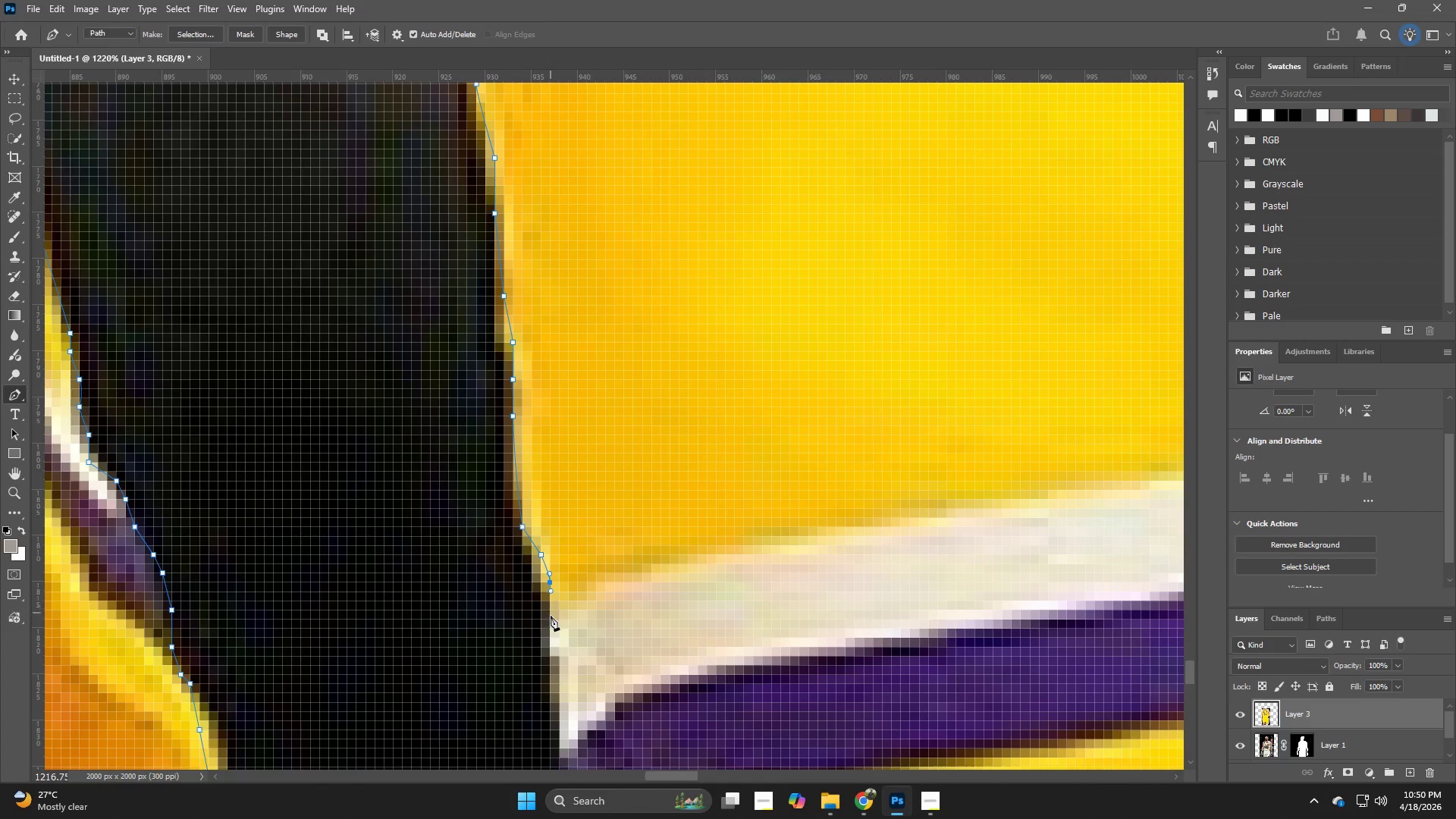 
left_click_drag(start_coordinate=[551, 617], to_coordinate=[551, 623])
 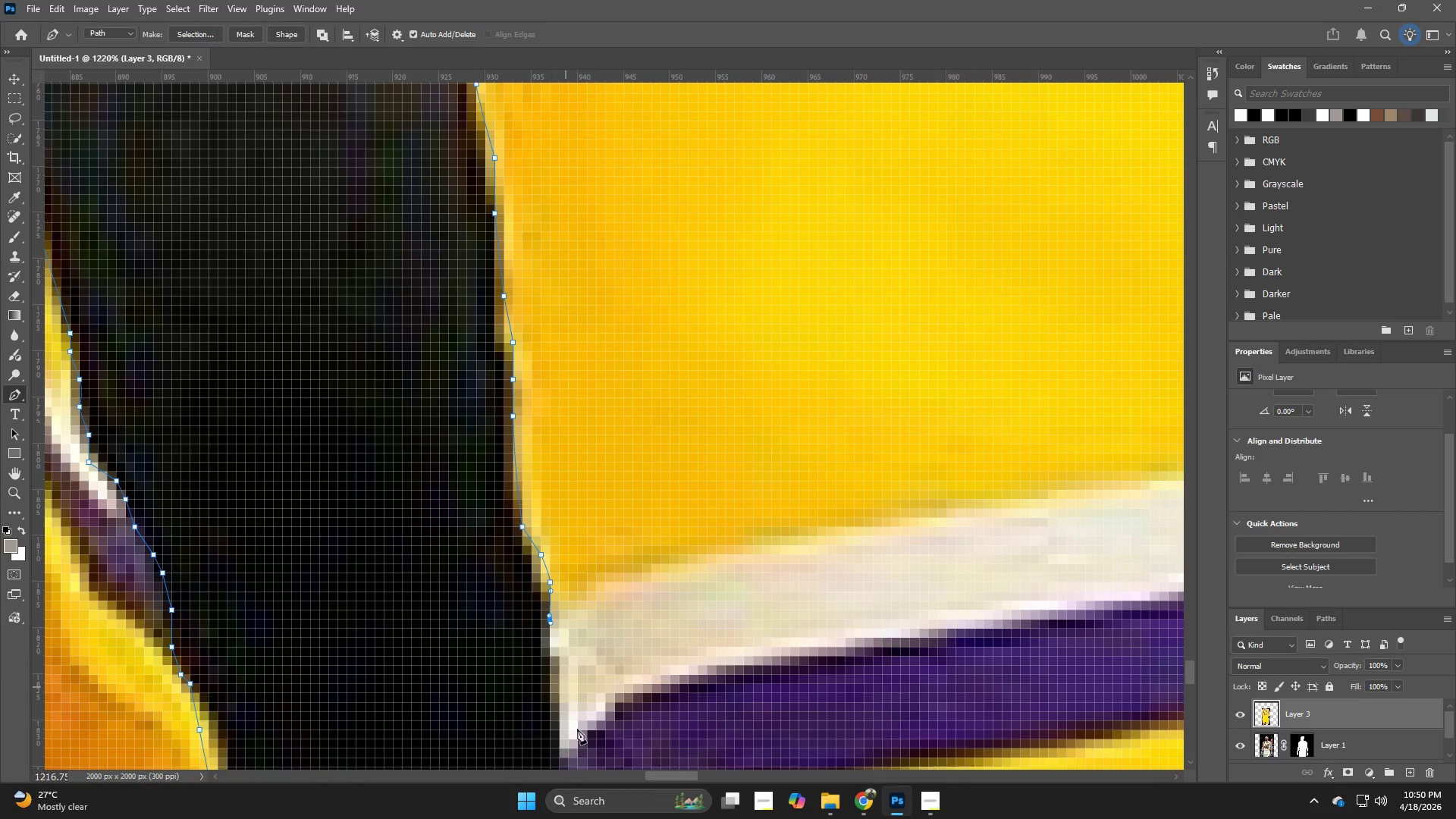 
hold_key(key=Space, duration=0.66)
 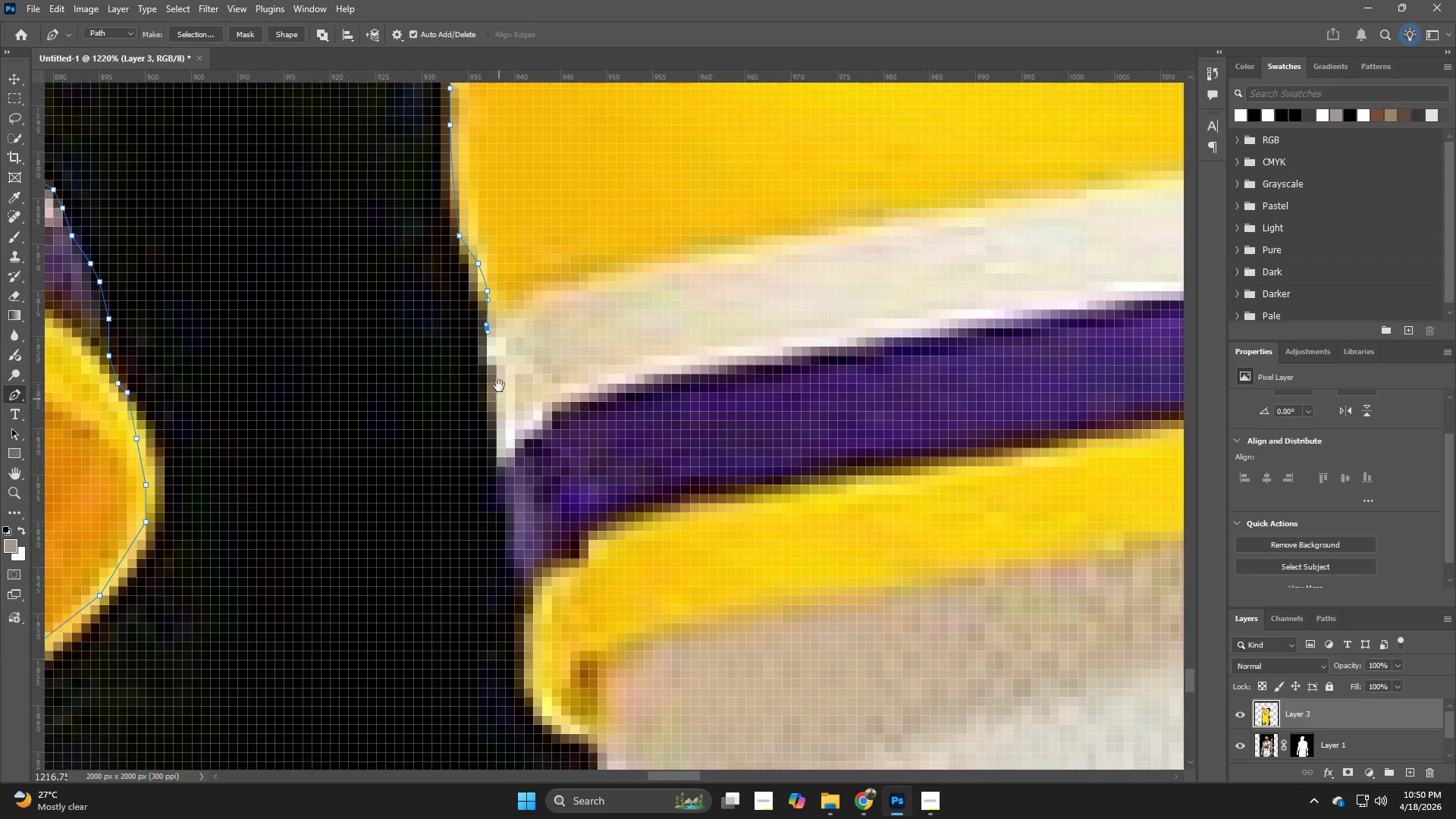 
left_click_drag(start_coordinate=[581, 735], to_coordinate=[532, 498])
 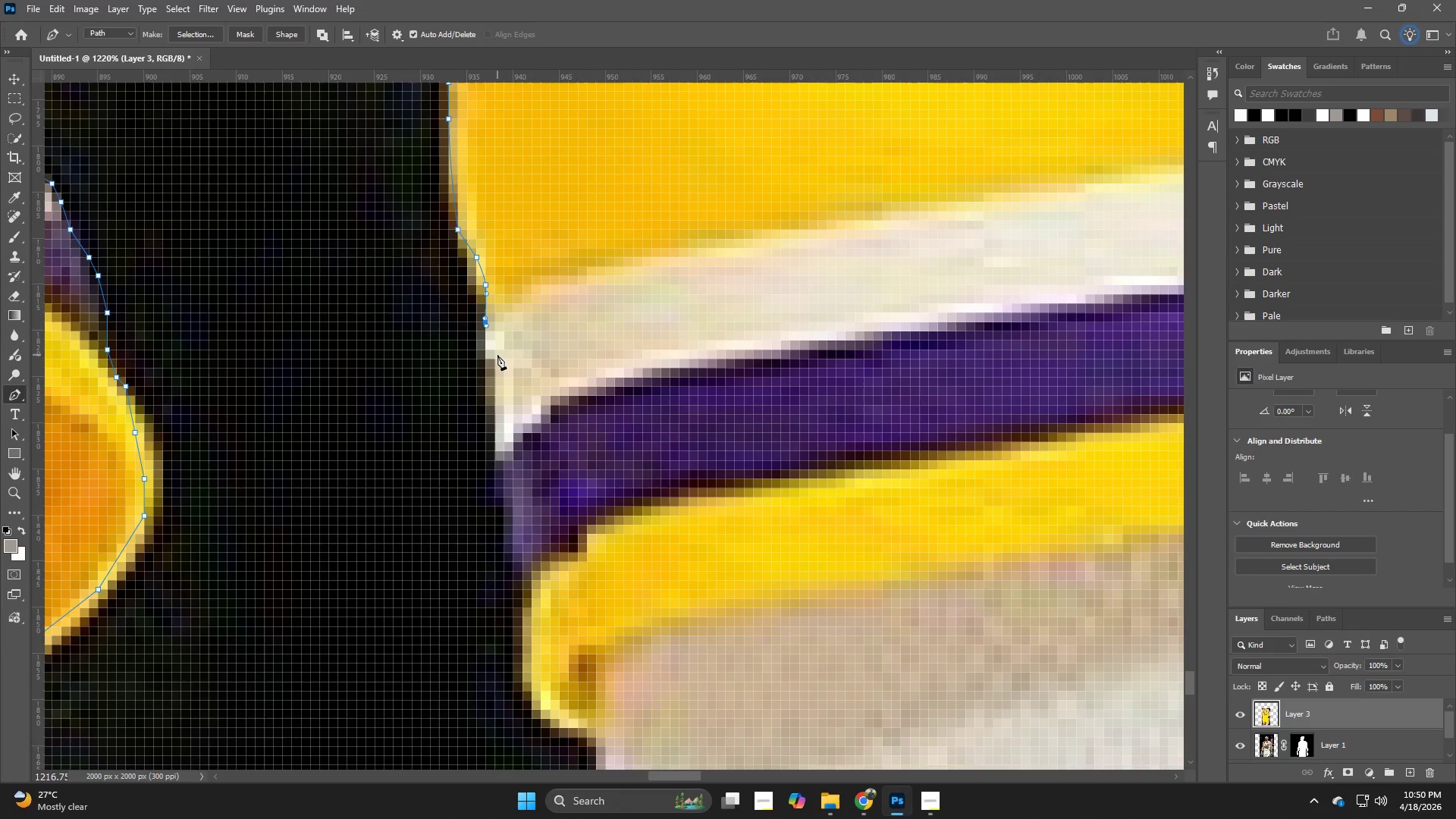 
left_click([490, 353])
 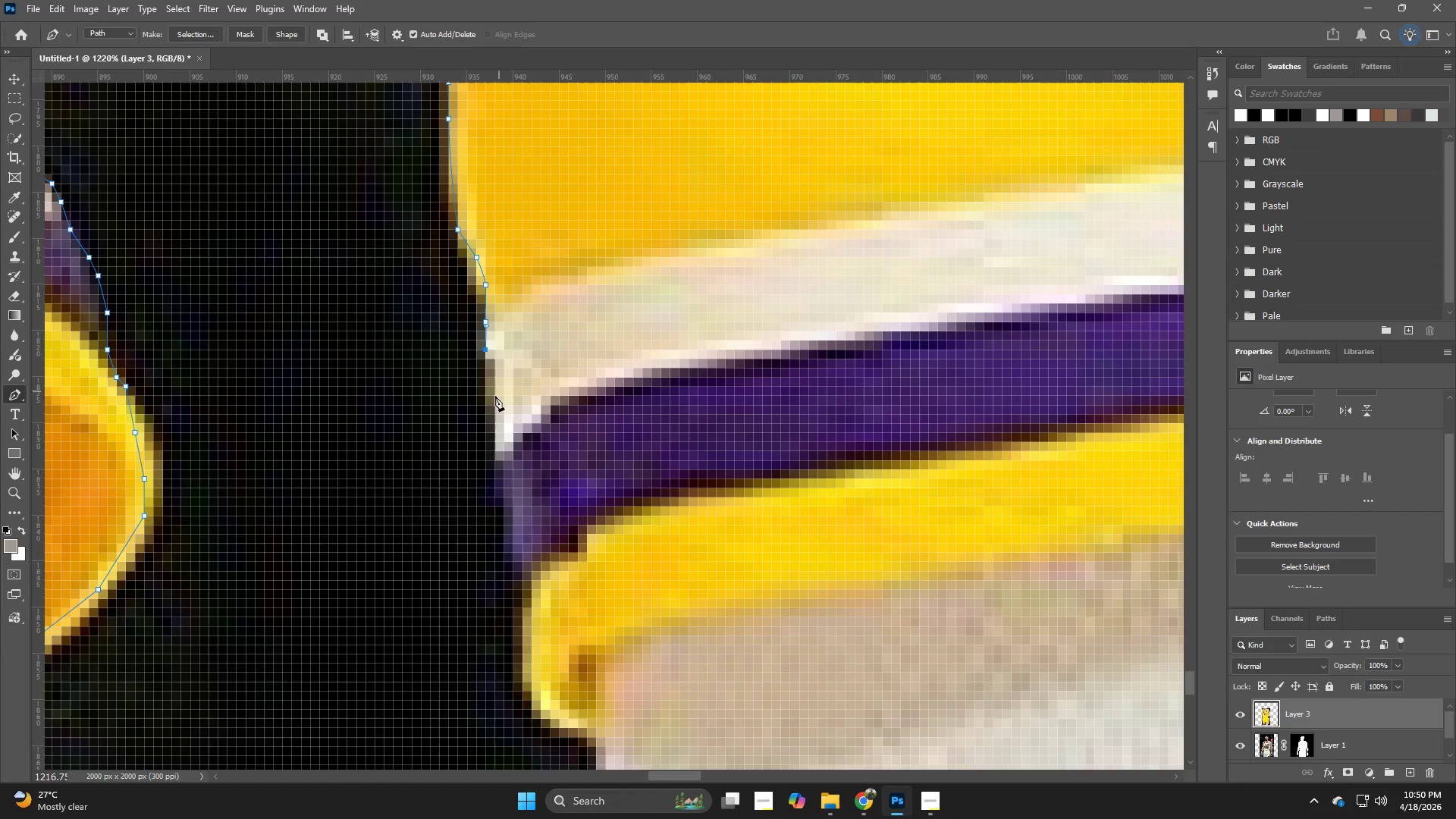 
left_click([495, 397])
 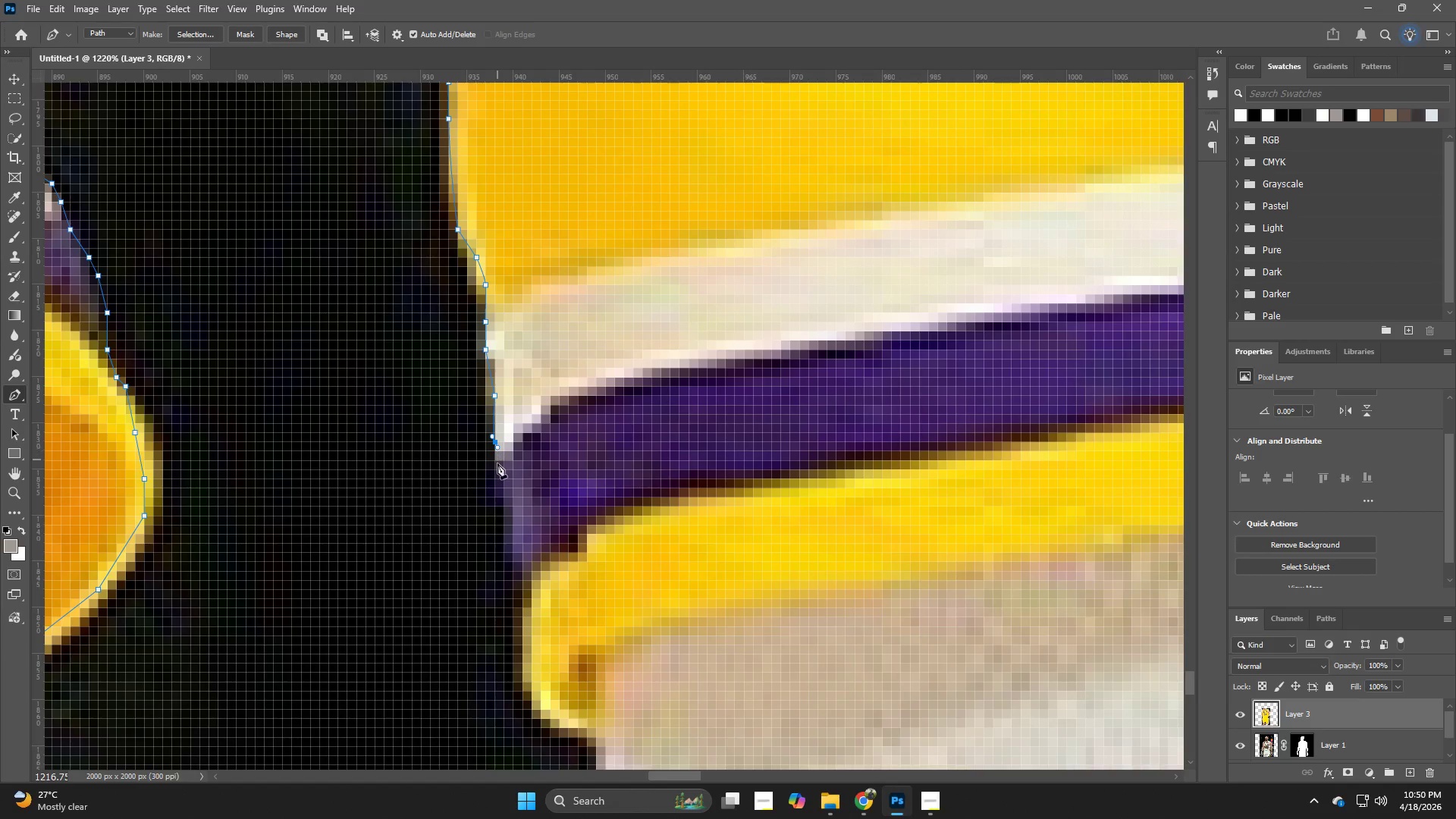 
left_click([497, 475])
 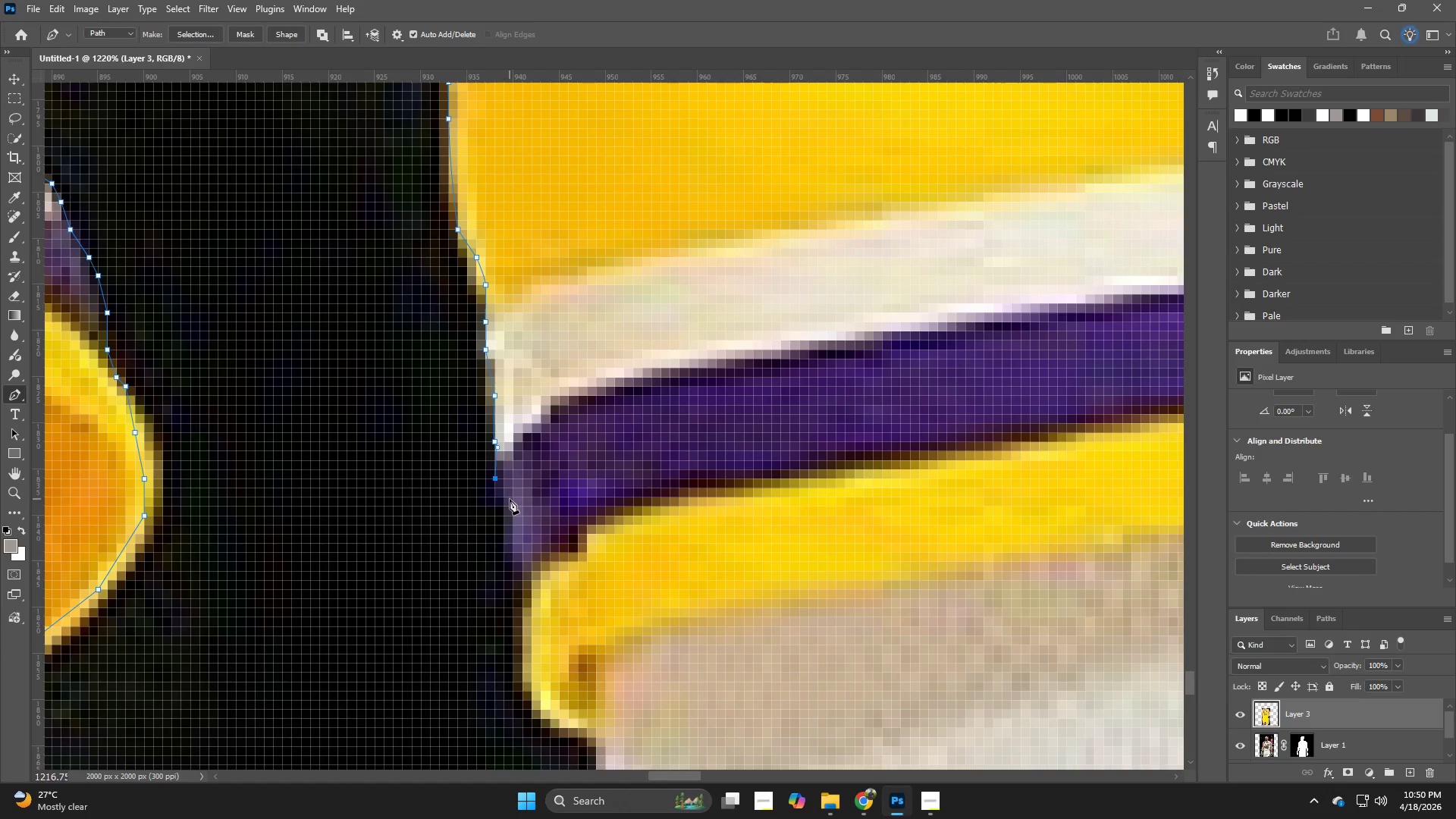 
key(Control+ControlLeft)
 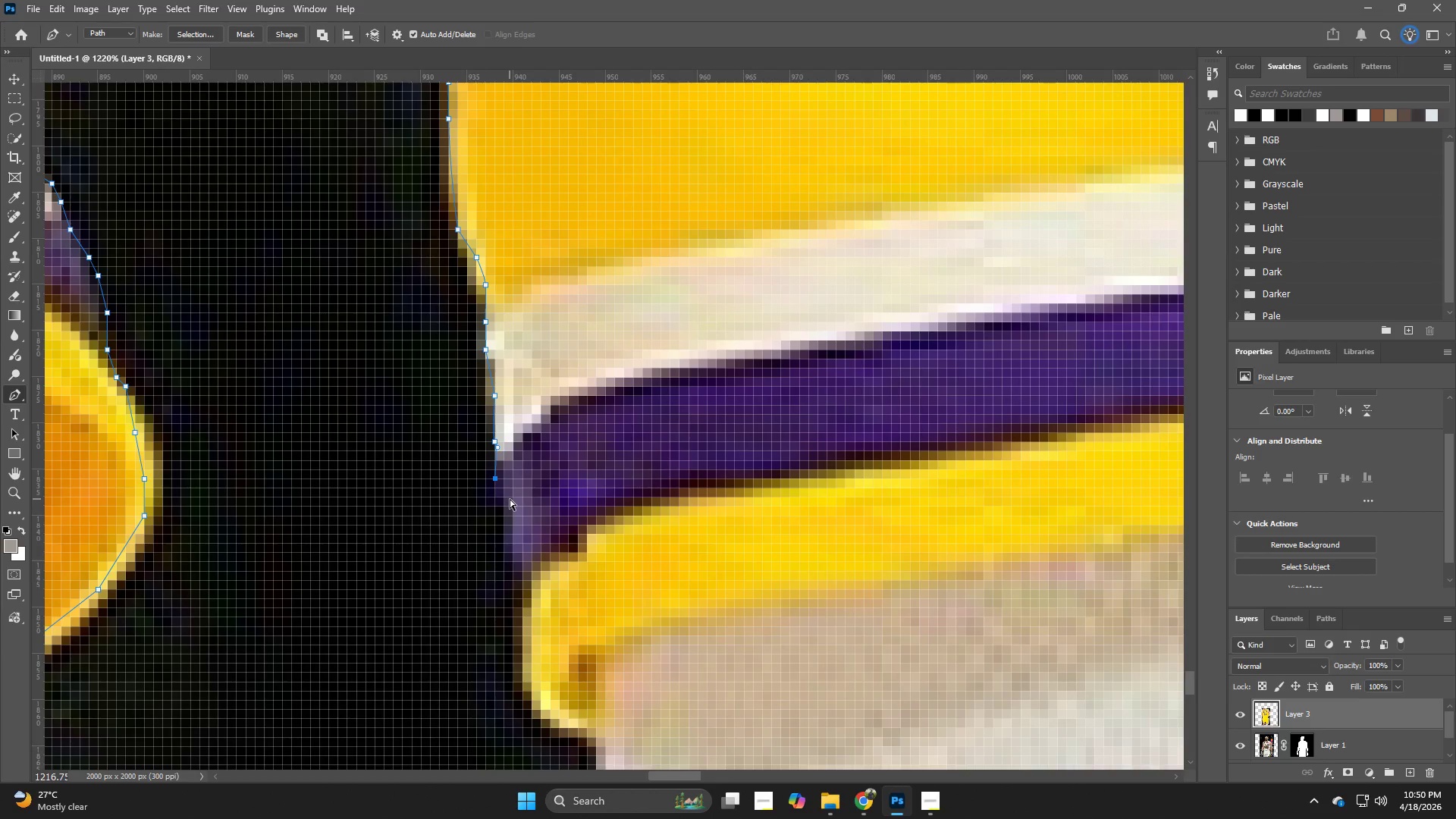 
key(Control+Z)
 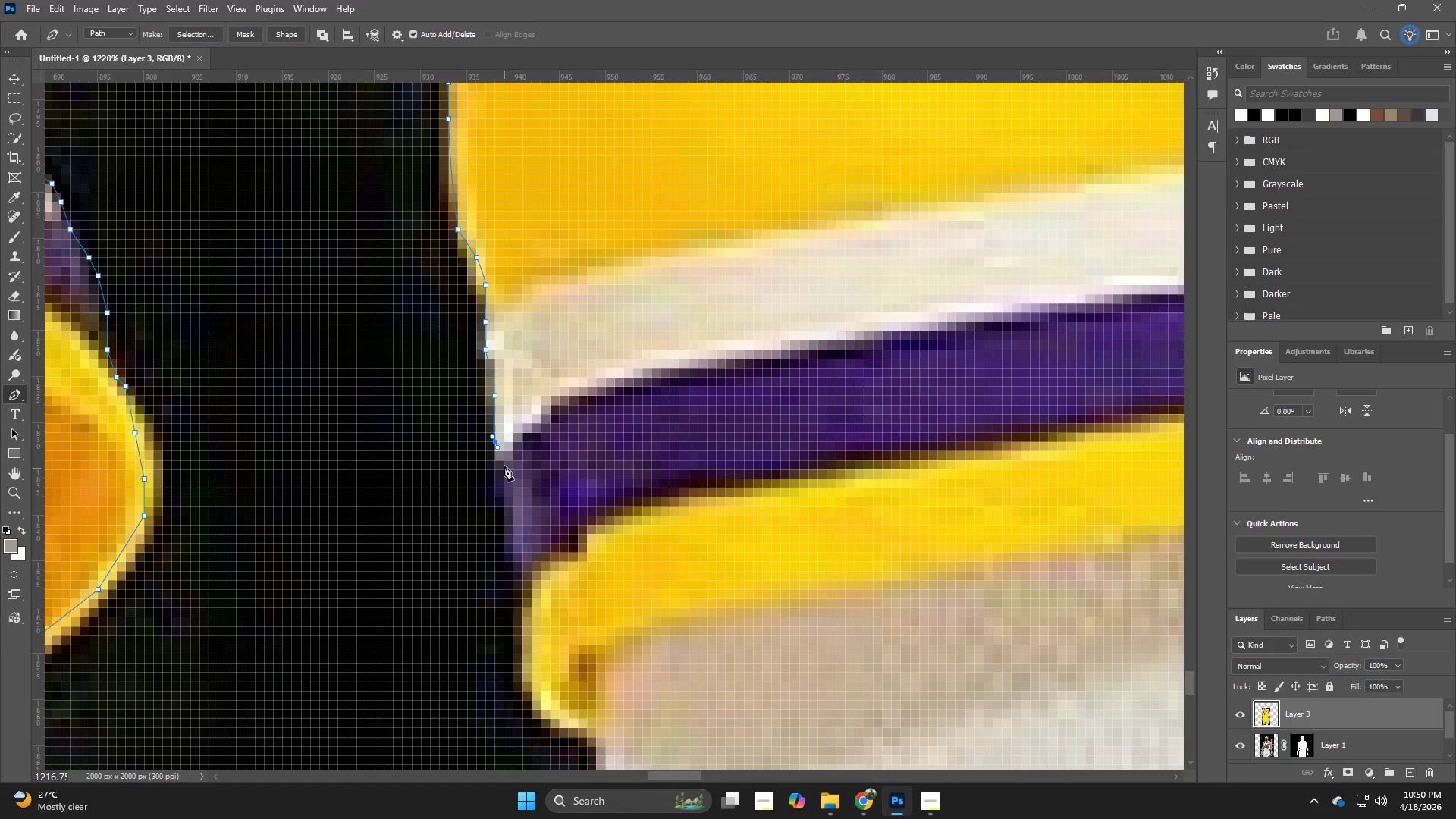 
left_click([504, 466])
 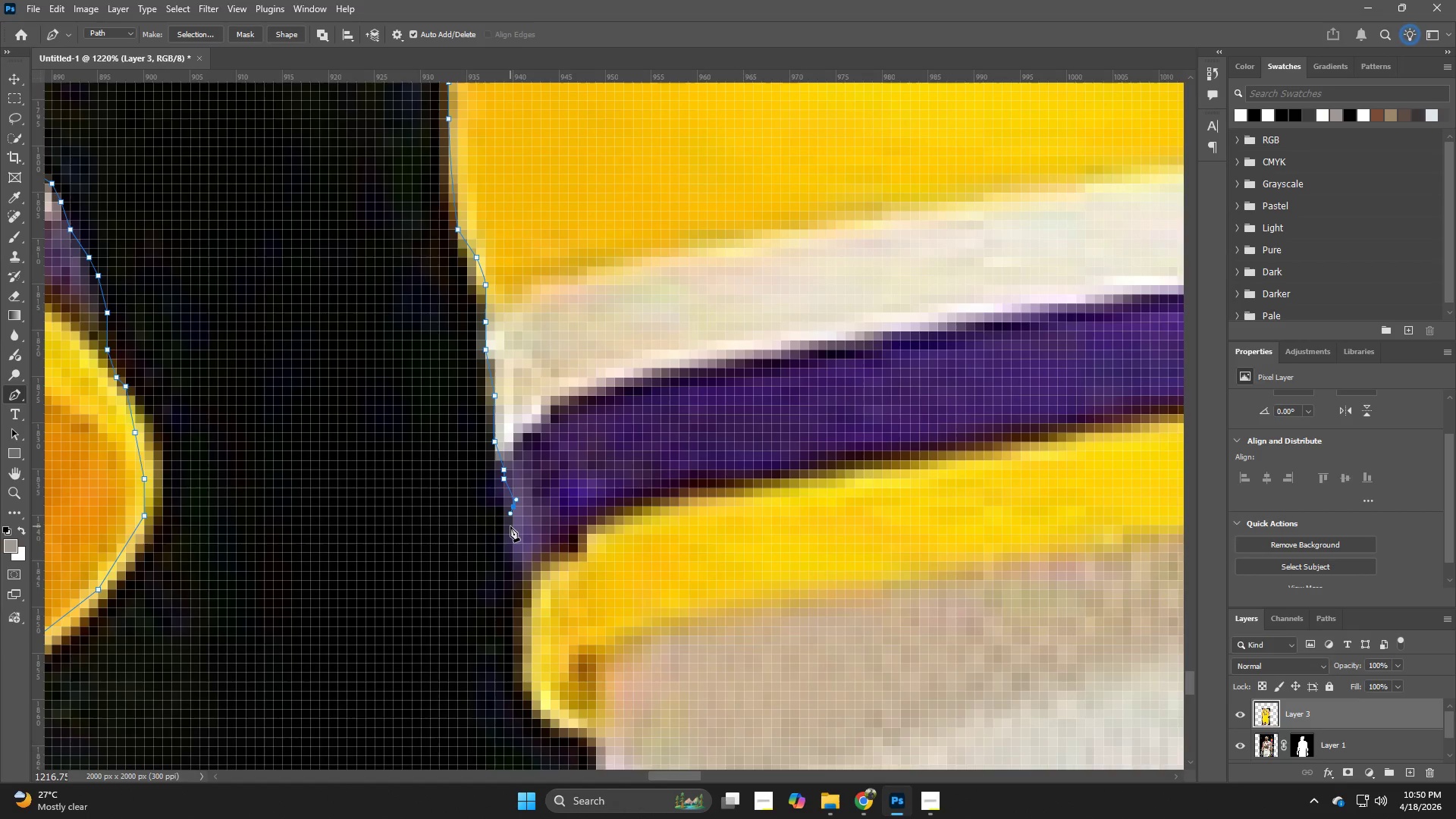 
key(Control+ControlLeft)
 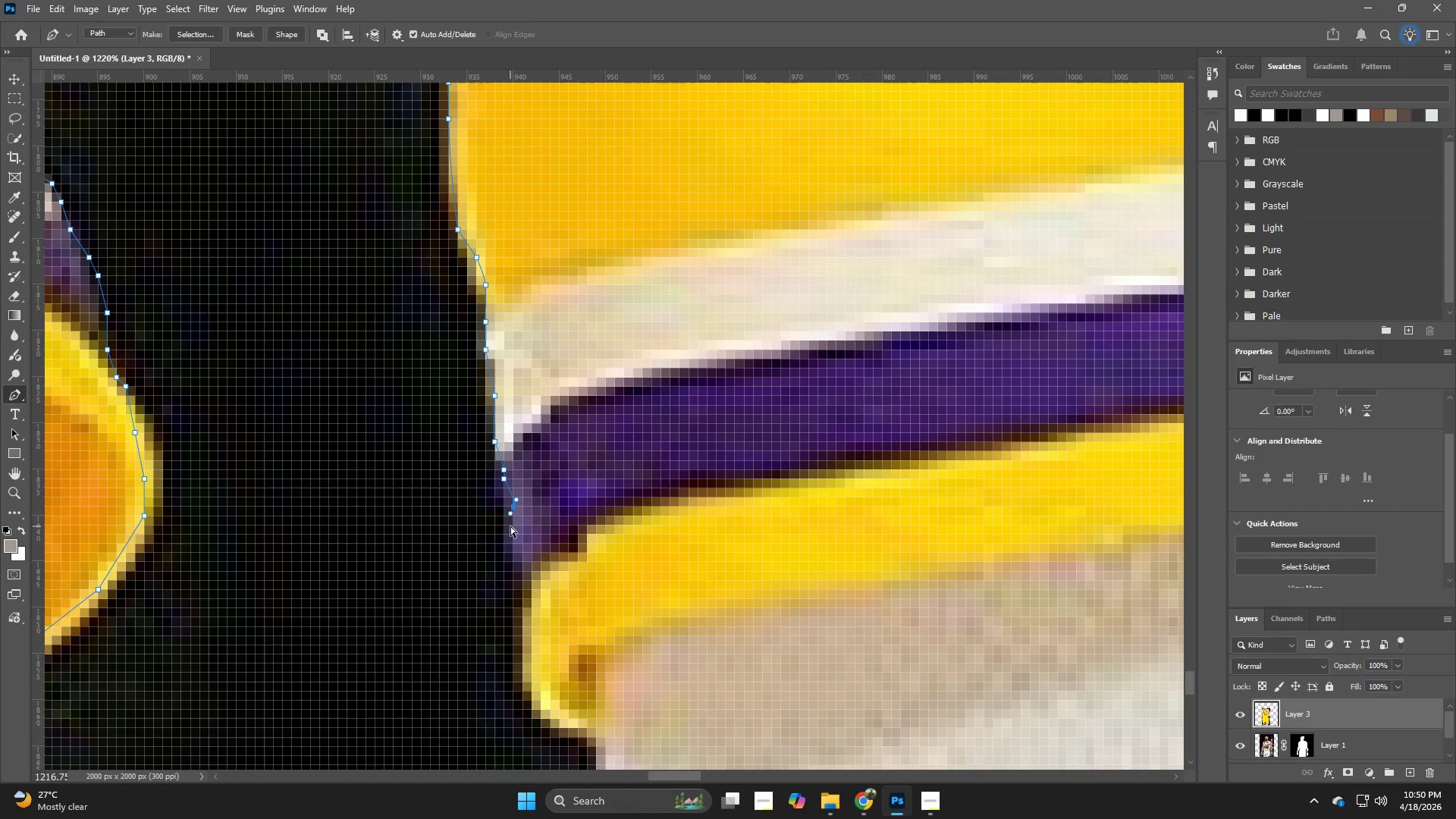 
key(Control+Z)
 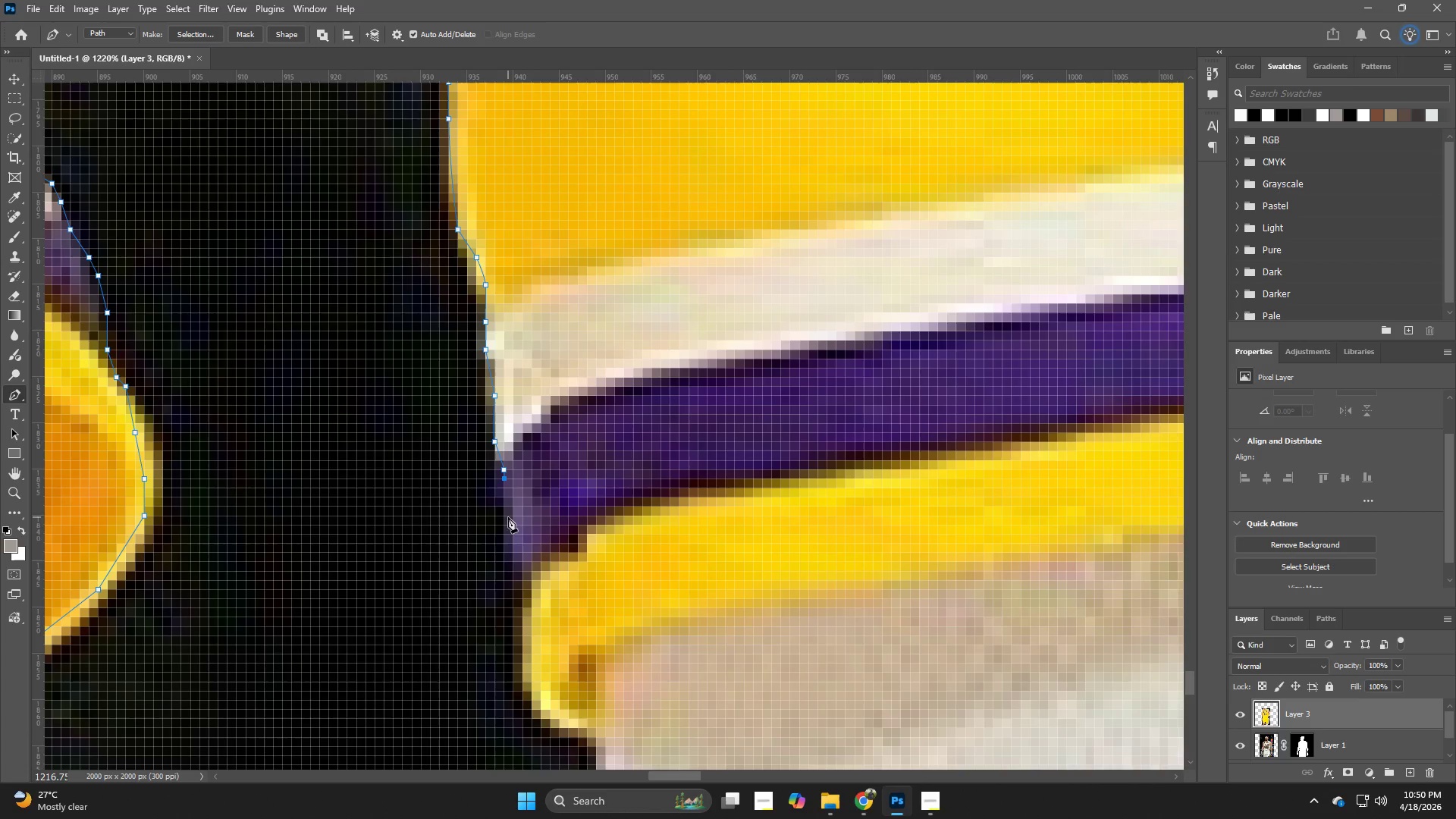 
left_click([507, 512])
 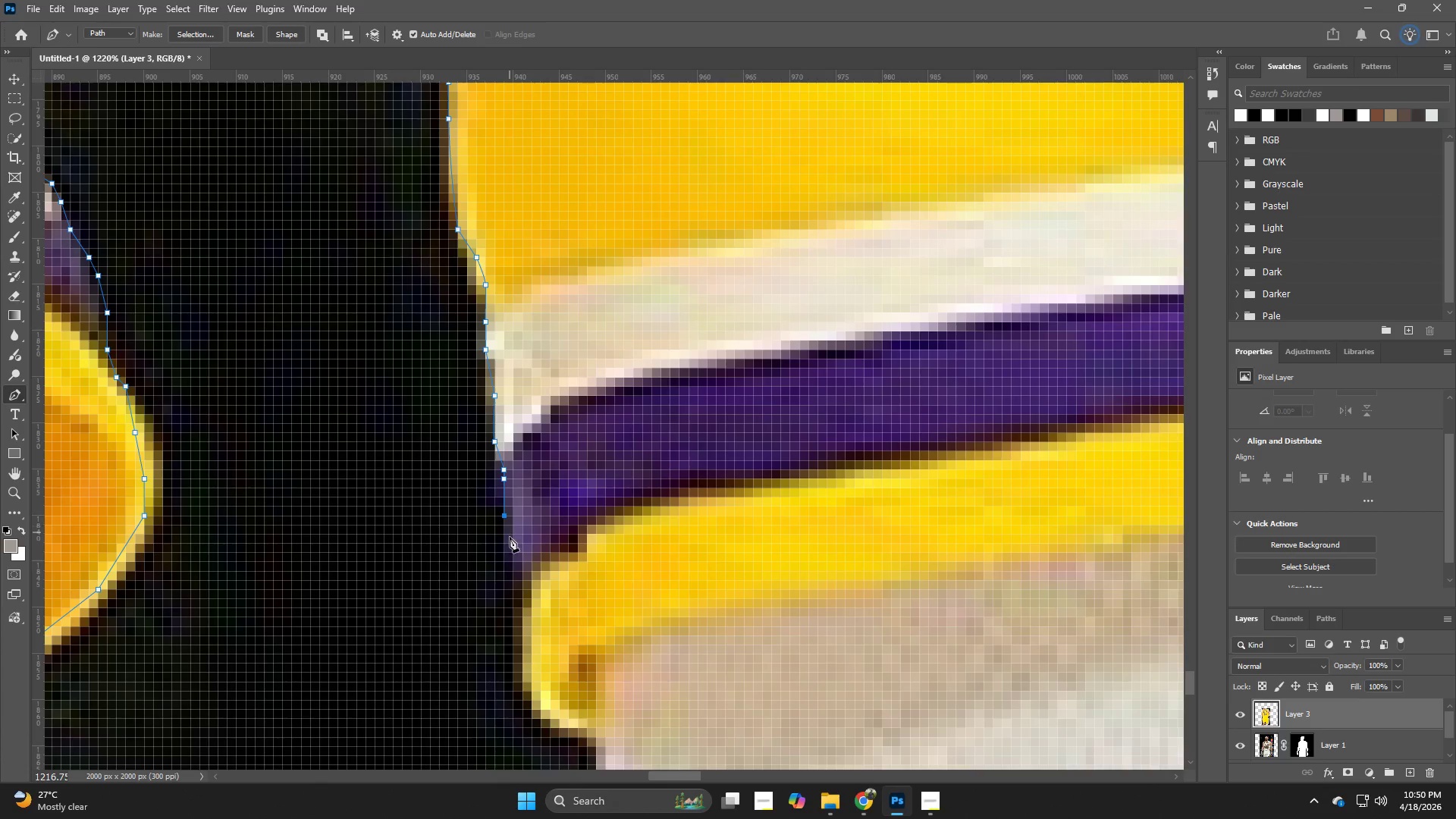 
left_click([510, 538])
 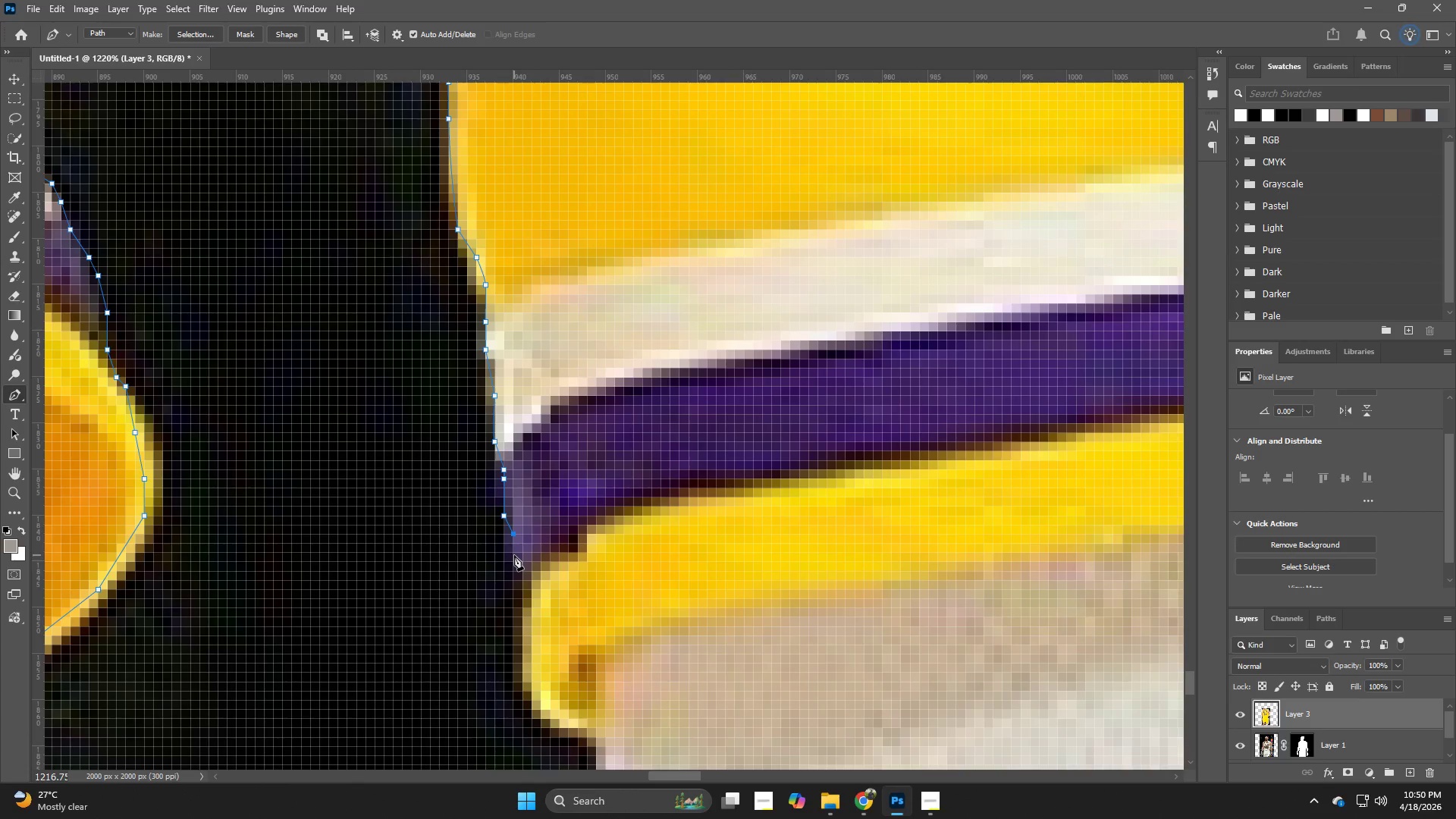 
key(Control+Z)
 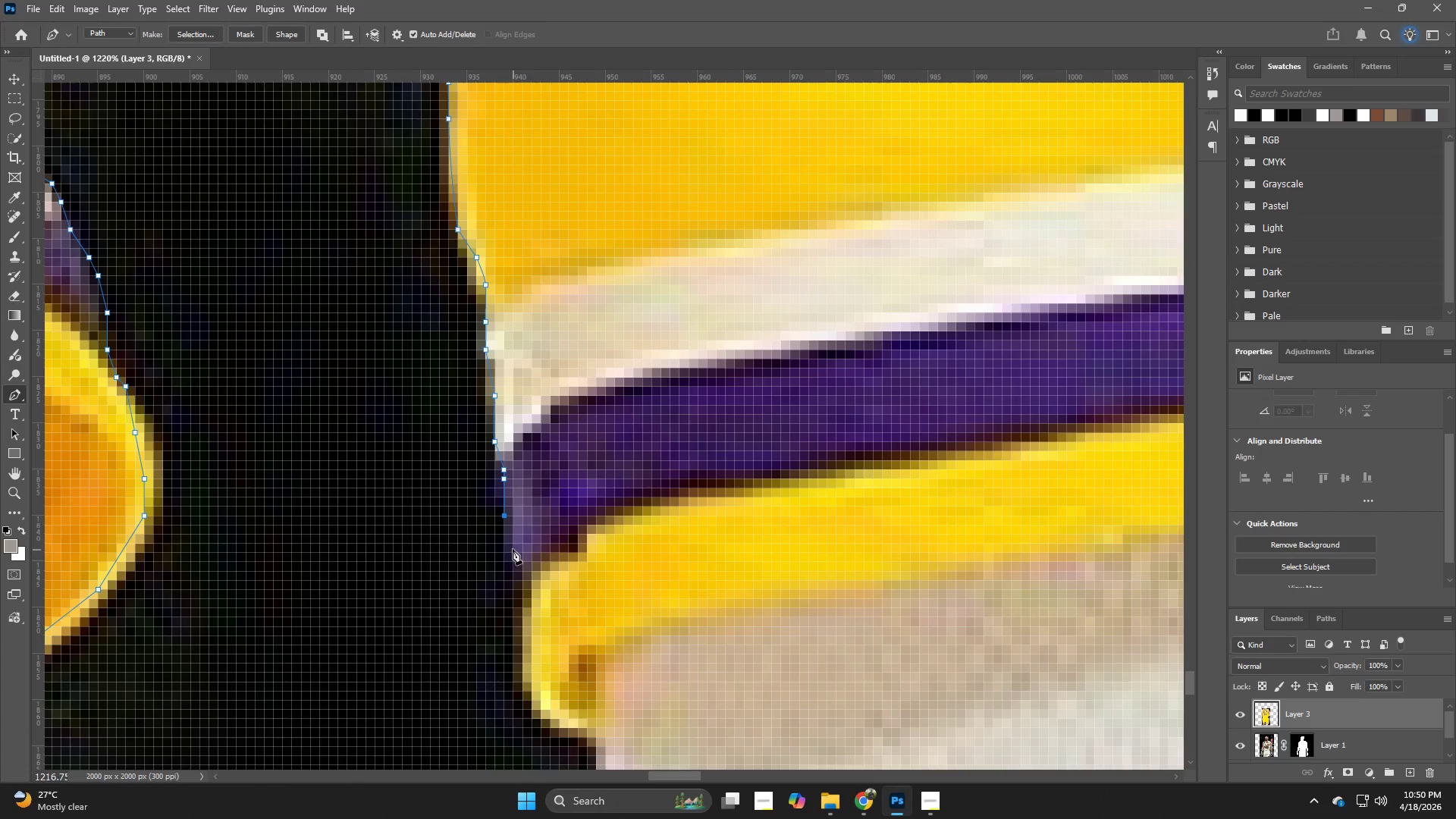 
left_click([507, 549])
 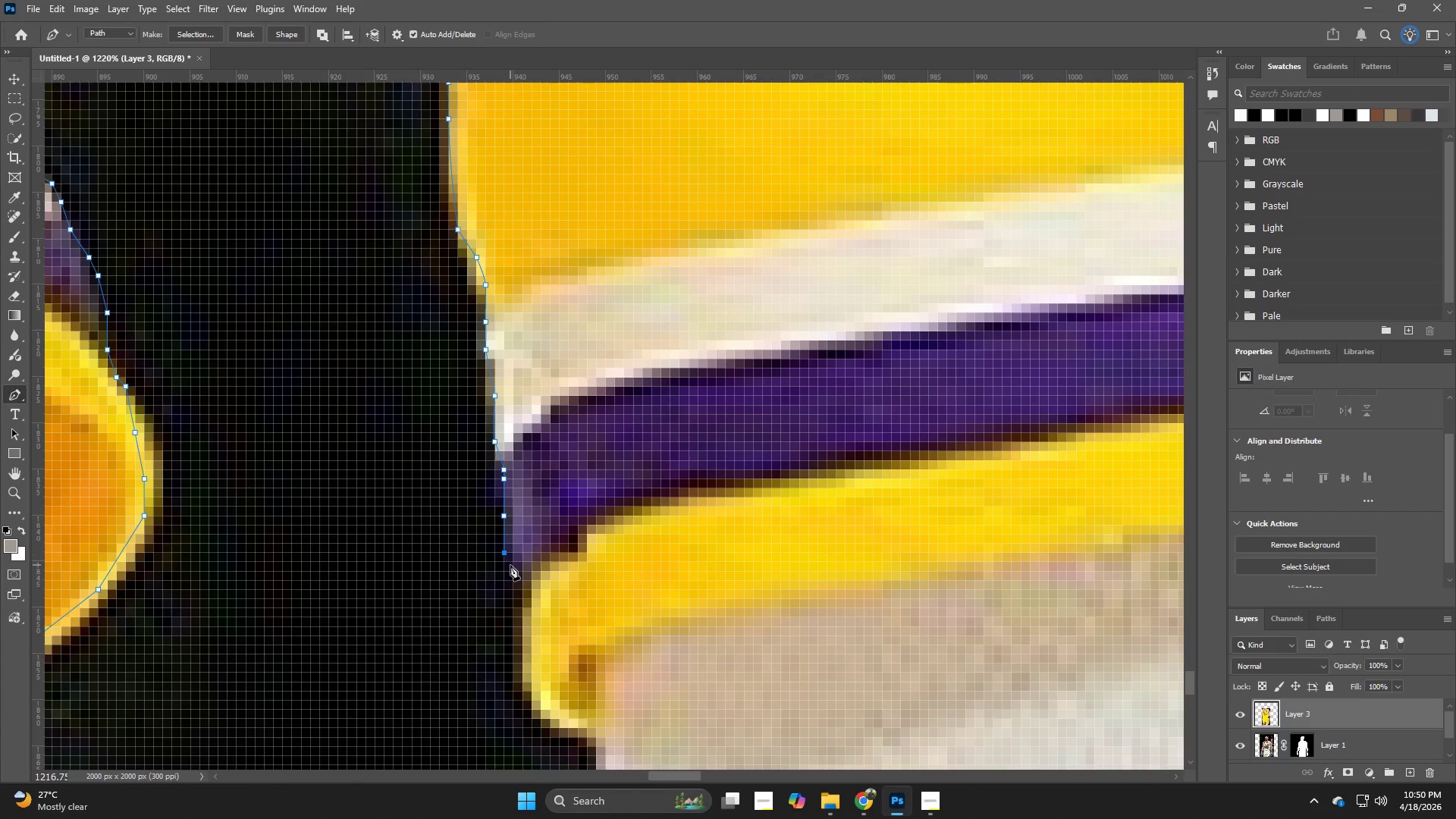 
left_click([510, 565])
 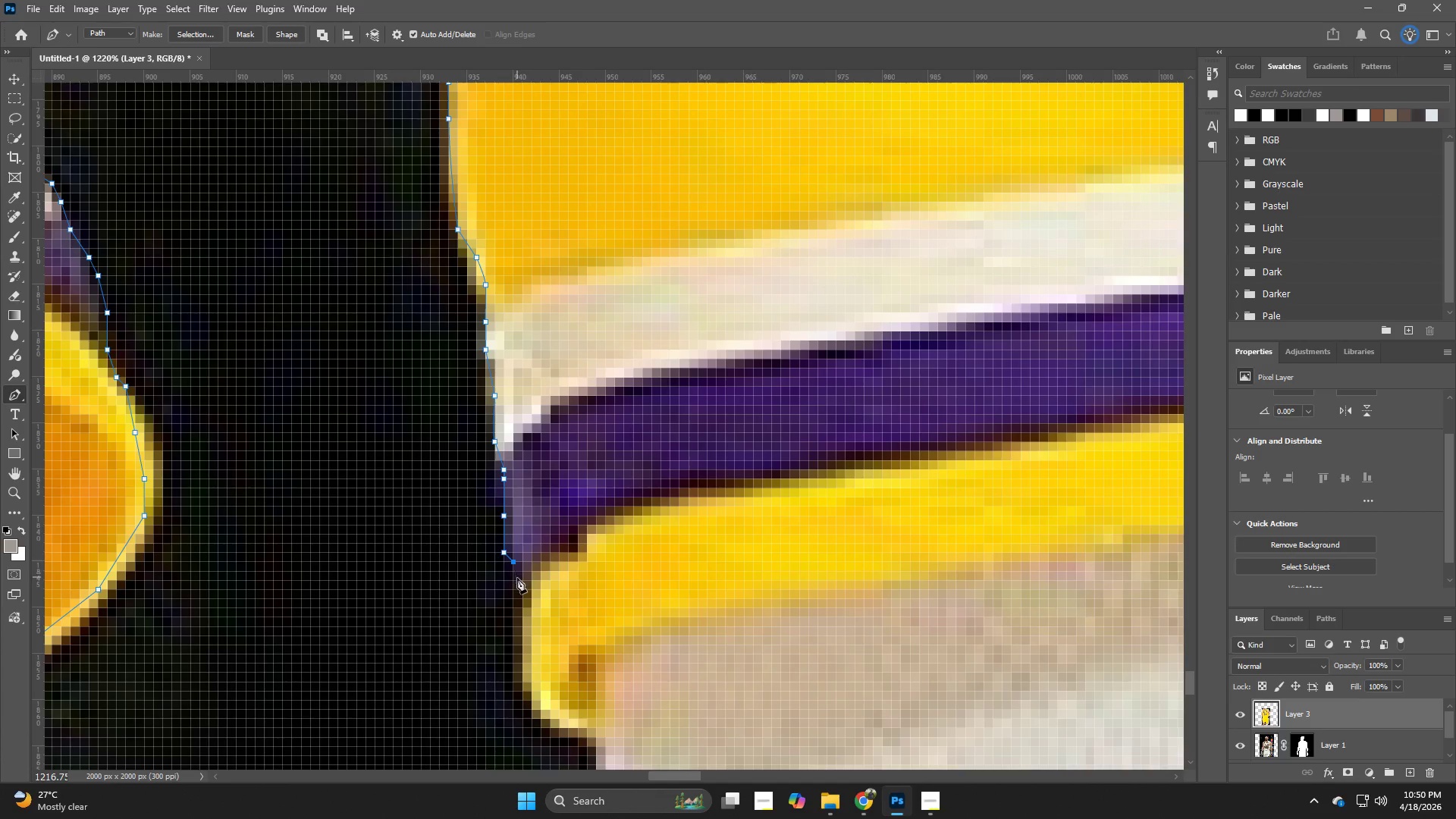 
left_click_drag(start_coordinate=[517, 582], to_coordinate=[519, 592])
 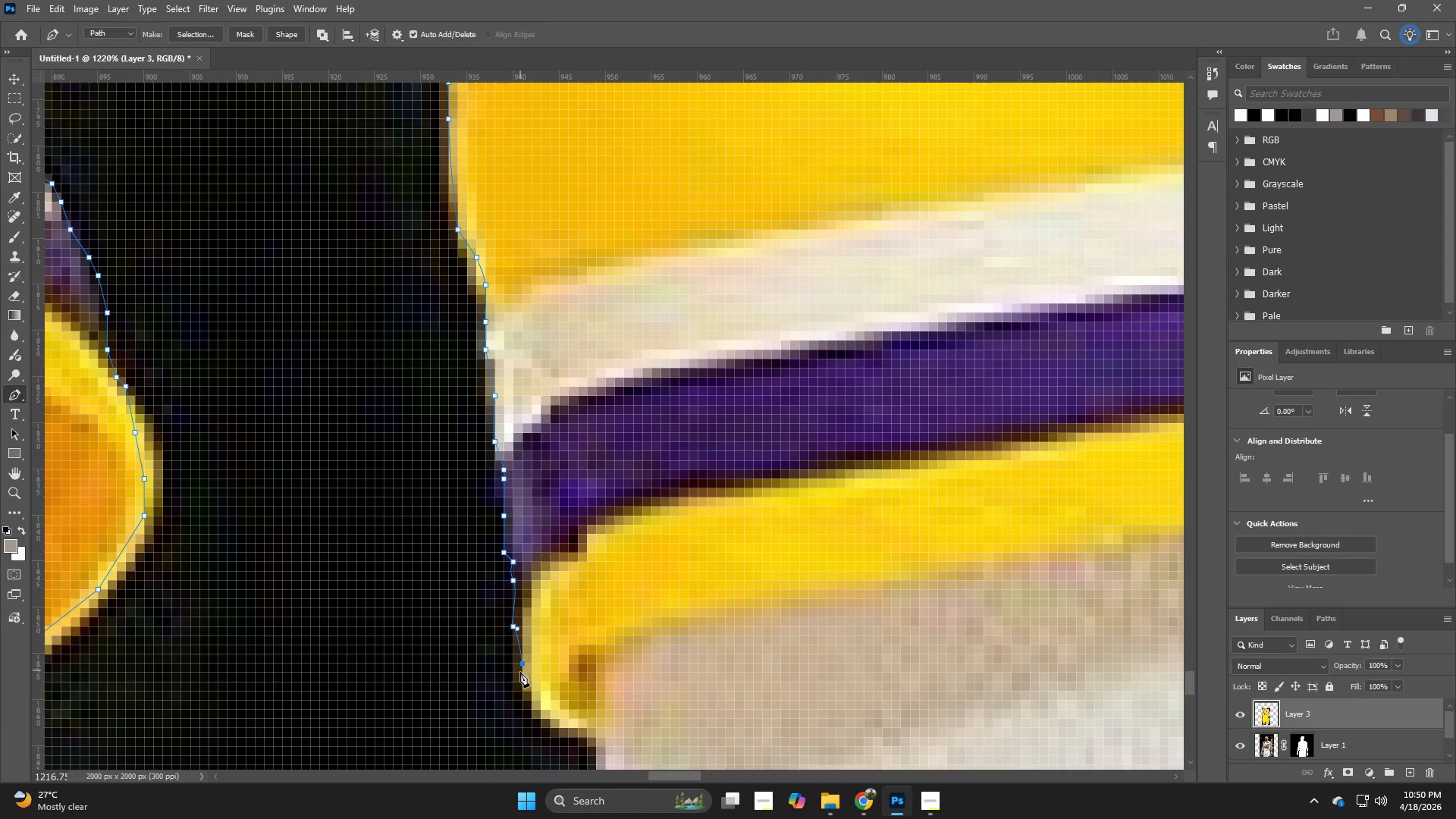 
left_click([529, 701])
 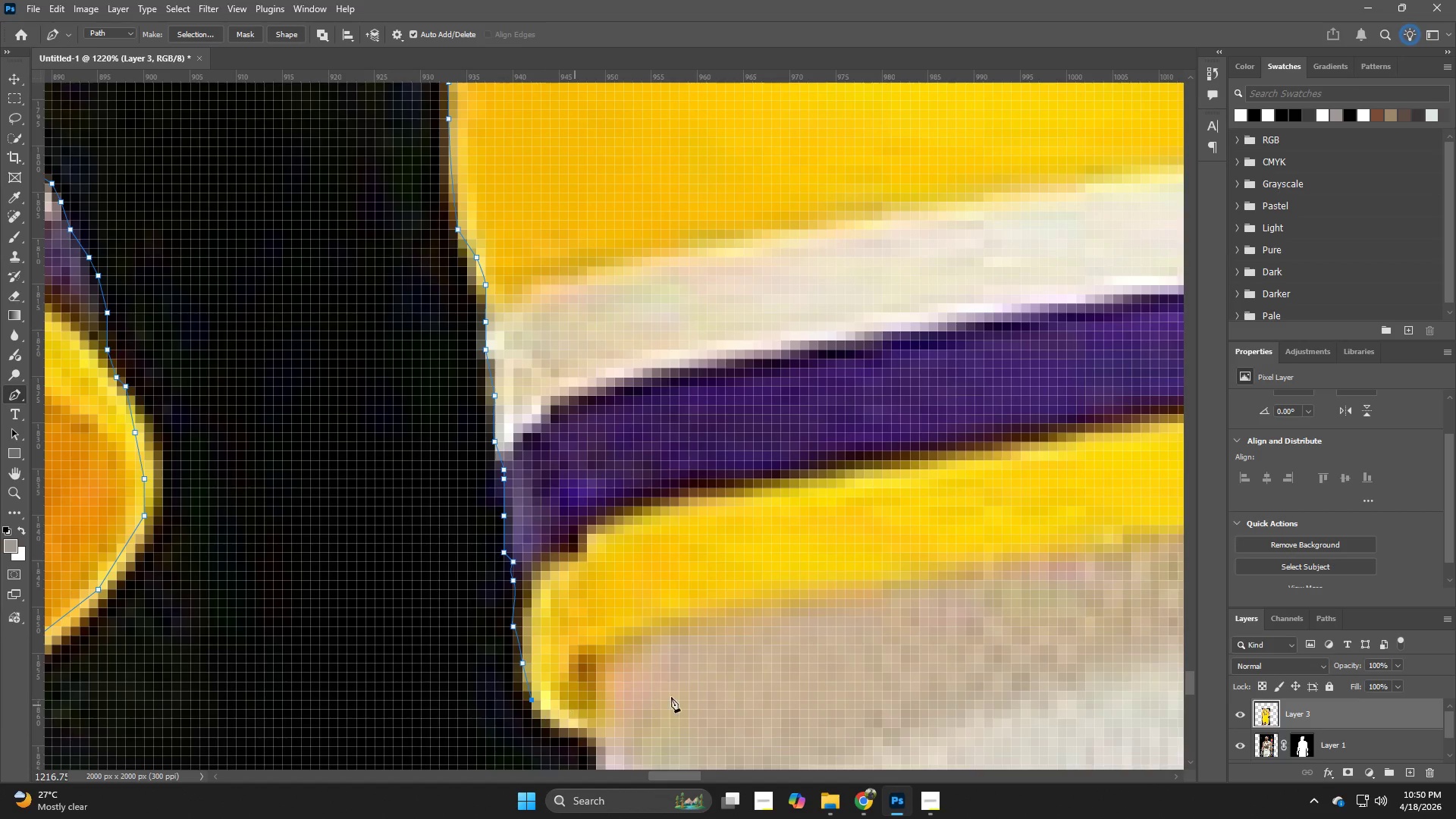 
hold_key(key=Space, duration=0.52)
 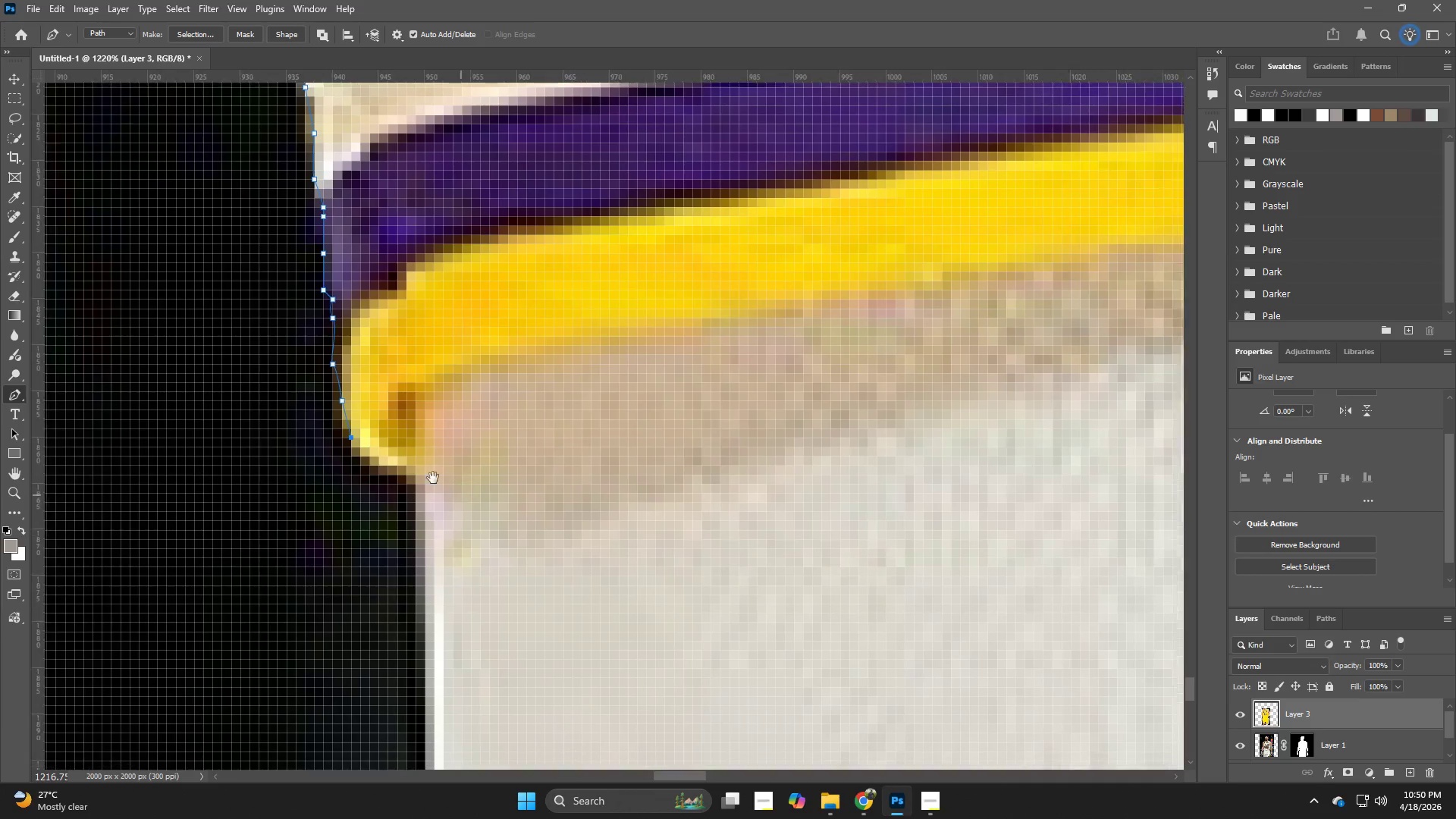 
left_click_drag(start_coordinate=[686, 679], to_coordinate=[571, 496])
 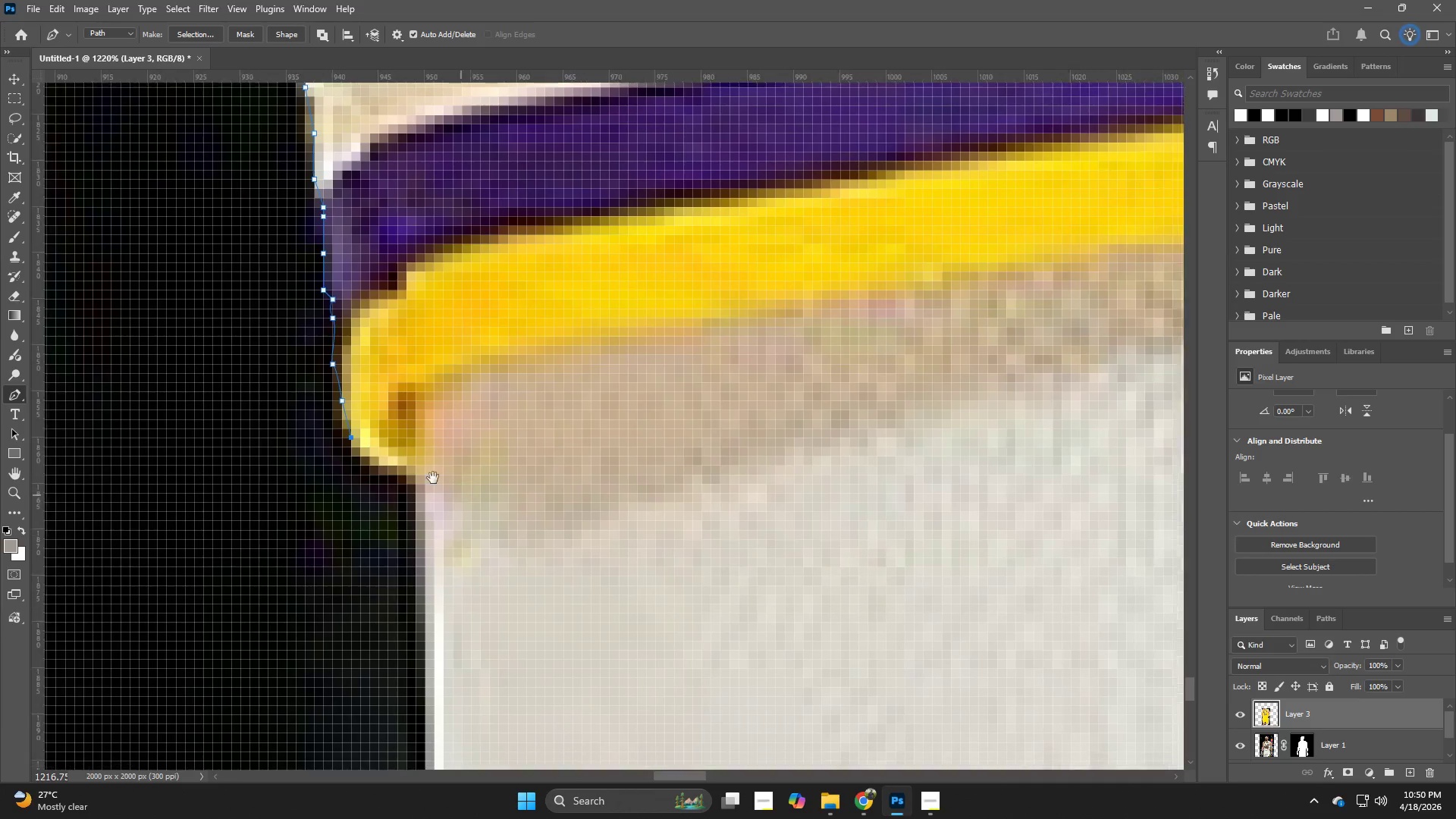 
hold_key(key=Space, duration=6.22)
 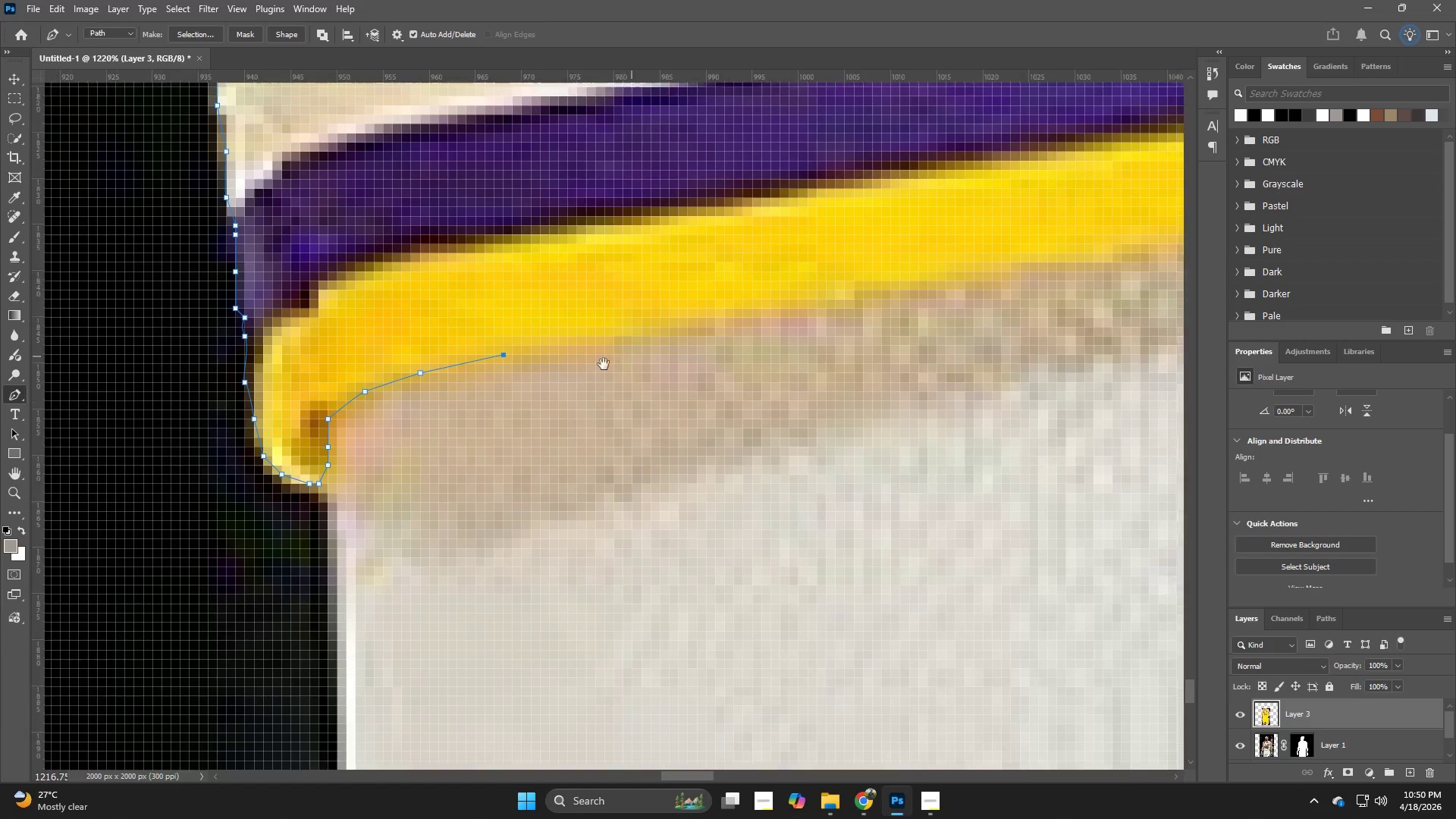 
left_click([356, 442])
 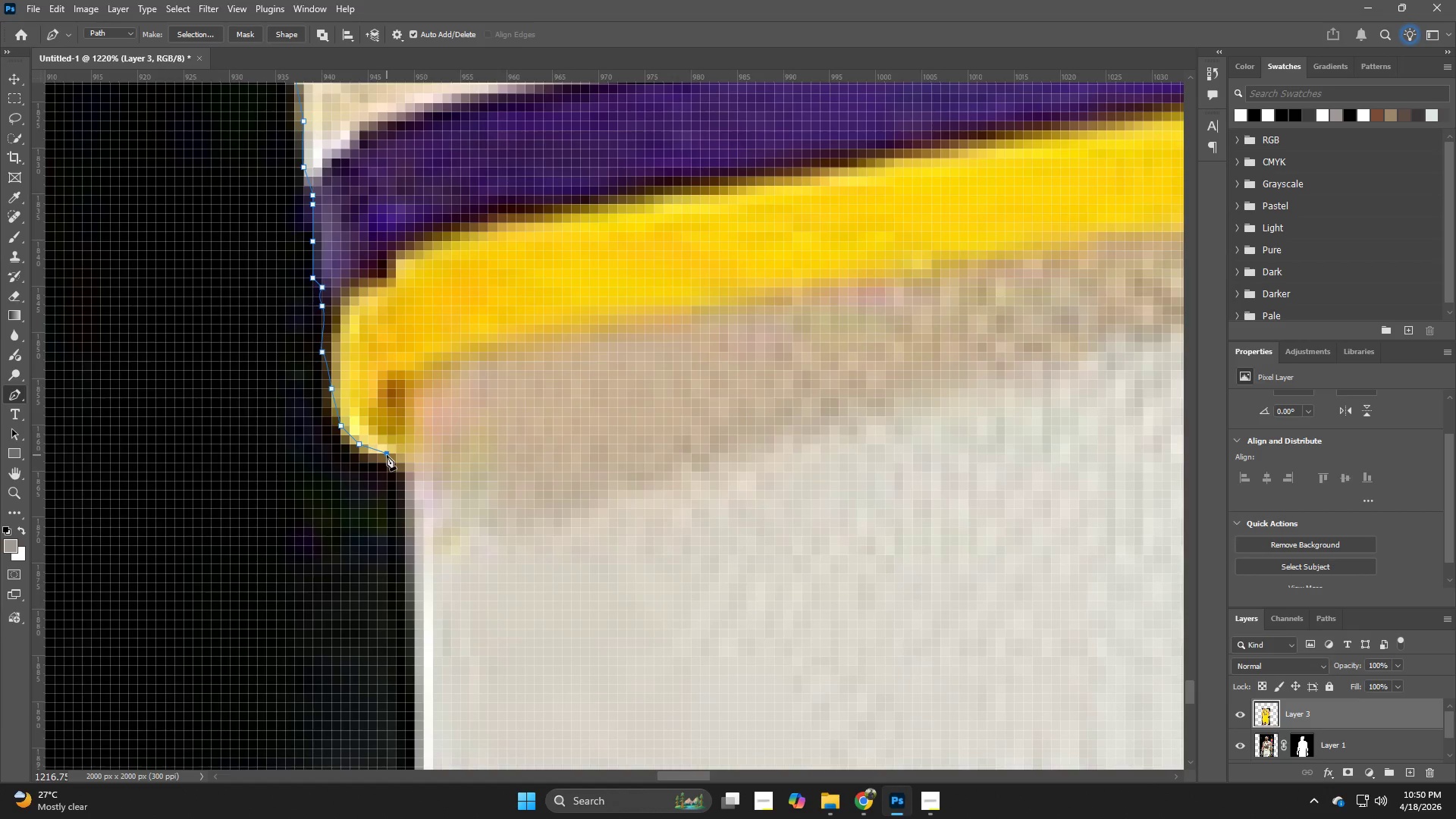 
double_click([400, 456])
 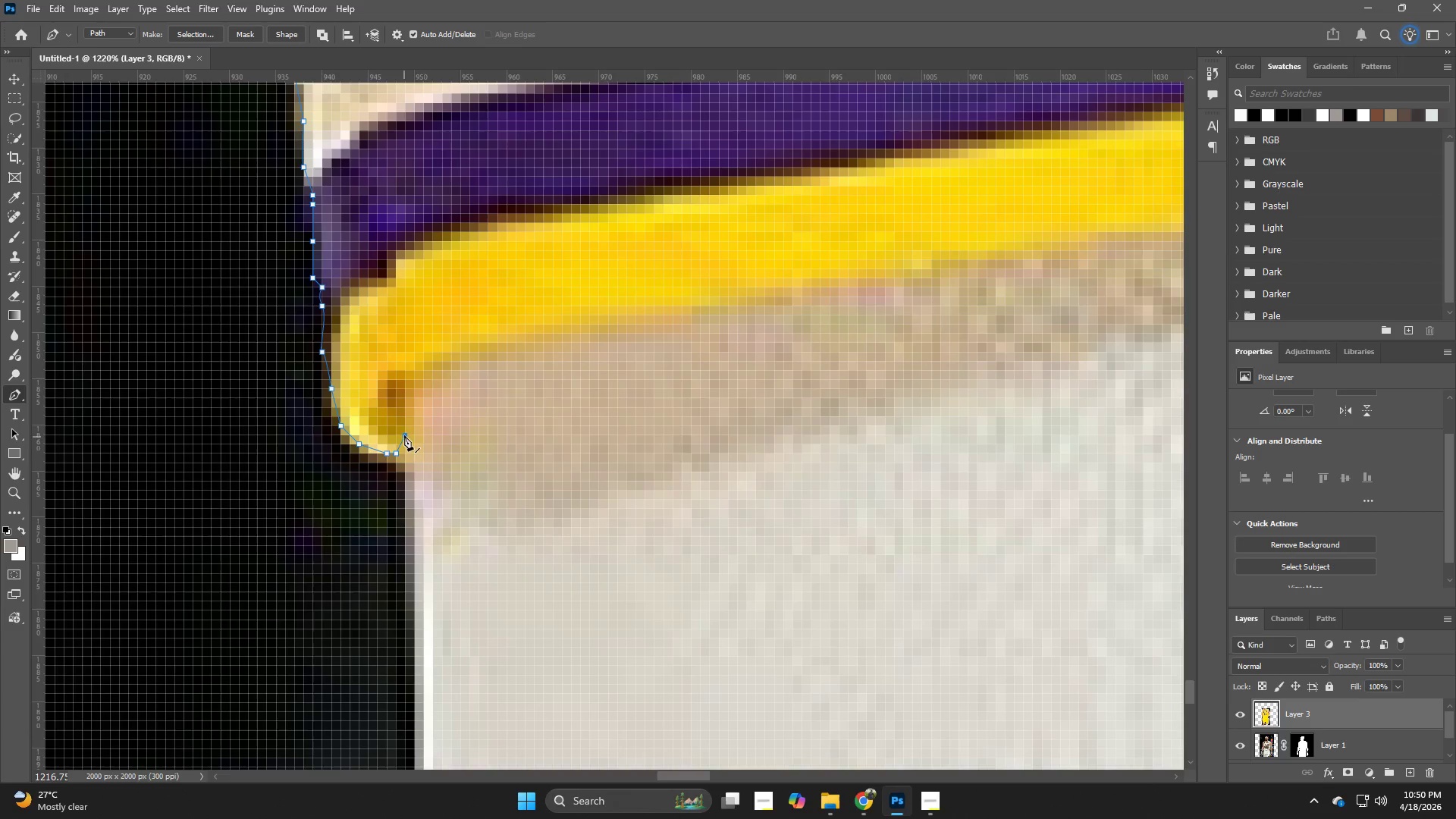 
double_click([405, 418])
 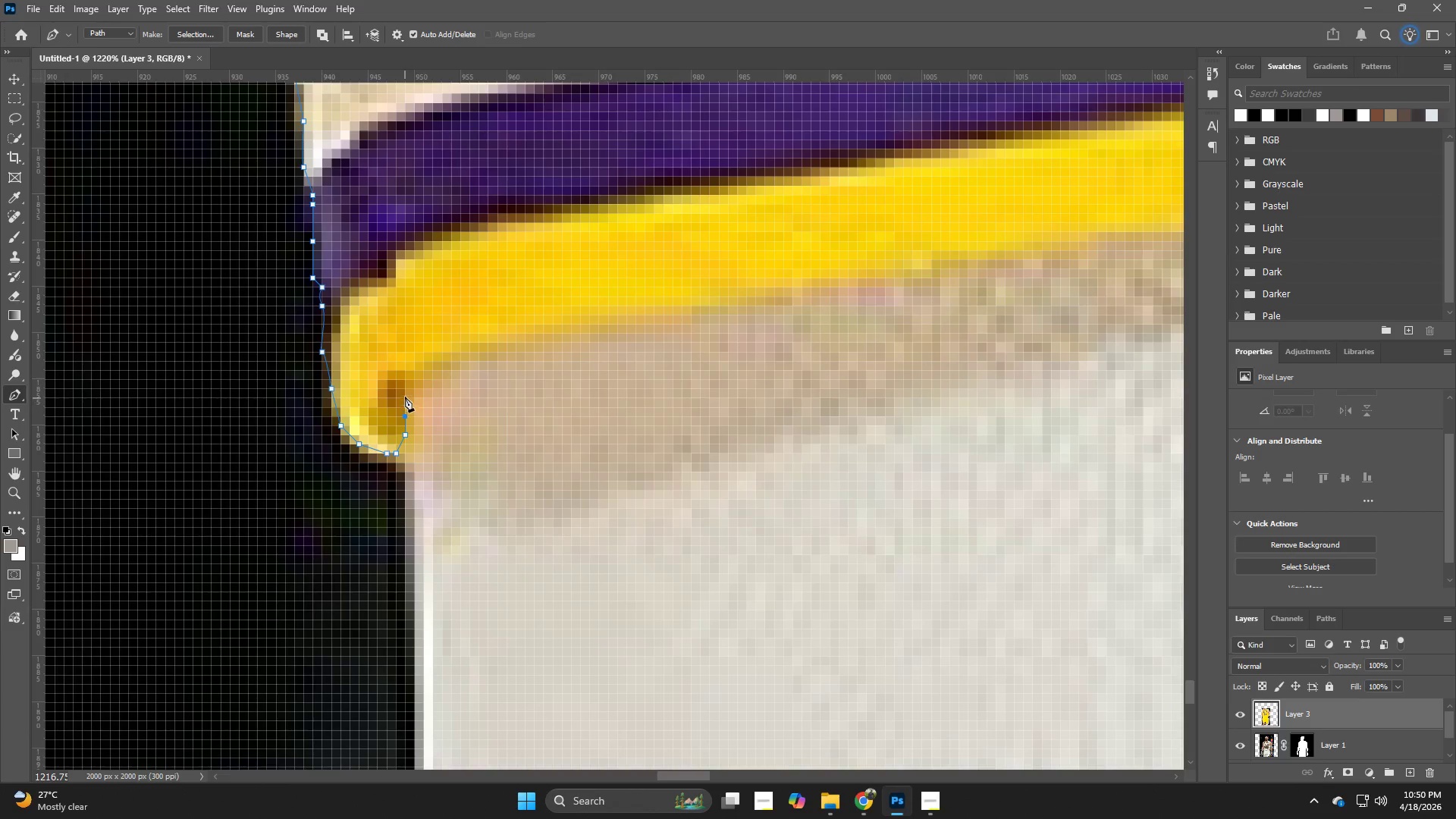 
triple_click([404, 392])
 